 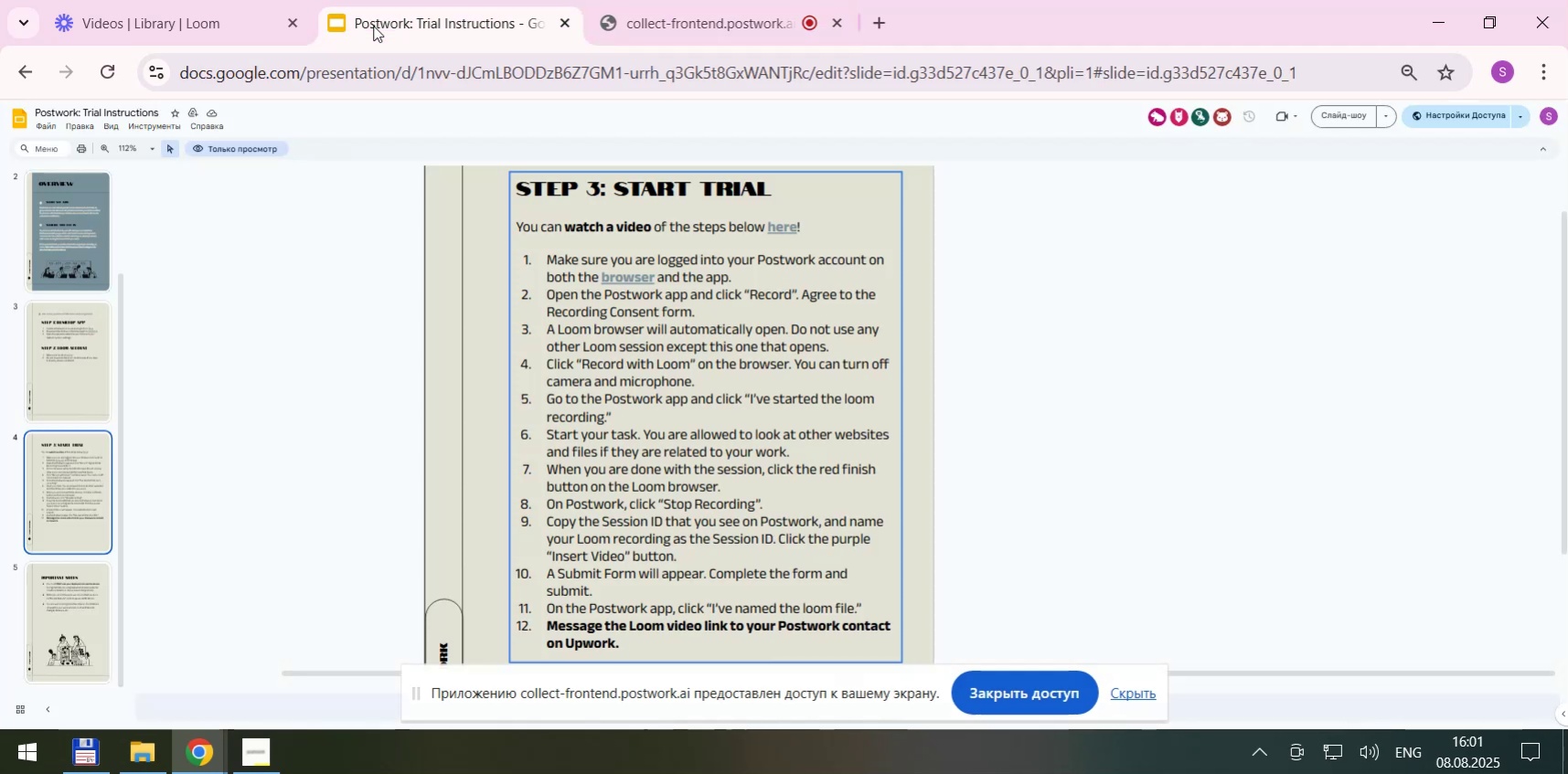 
left_click([877, 24])
 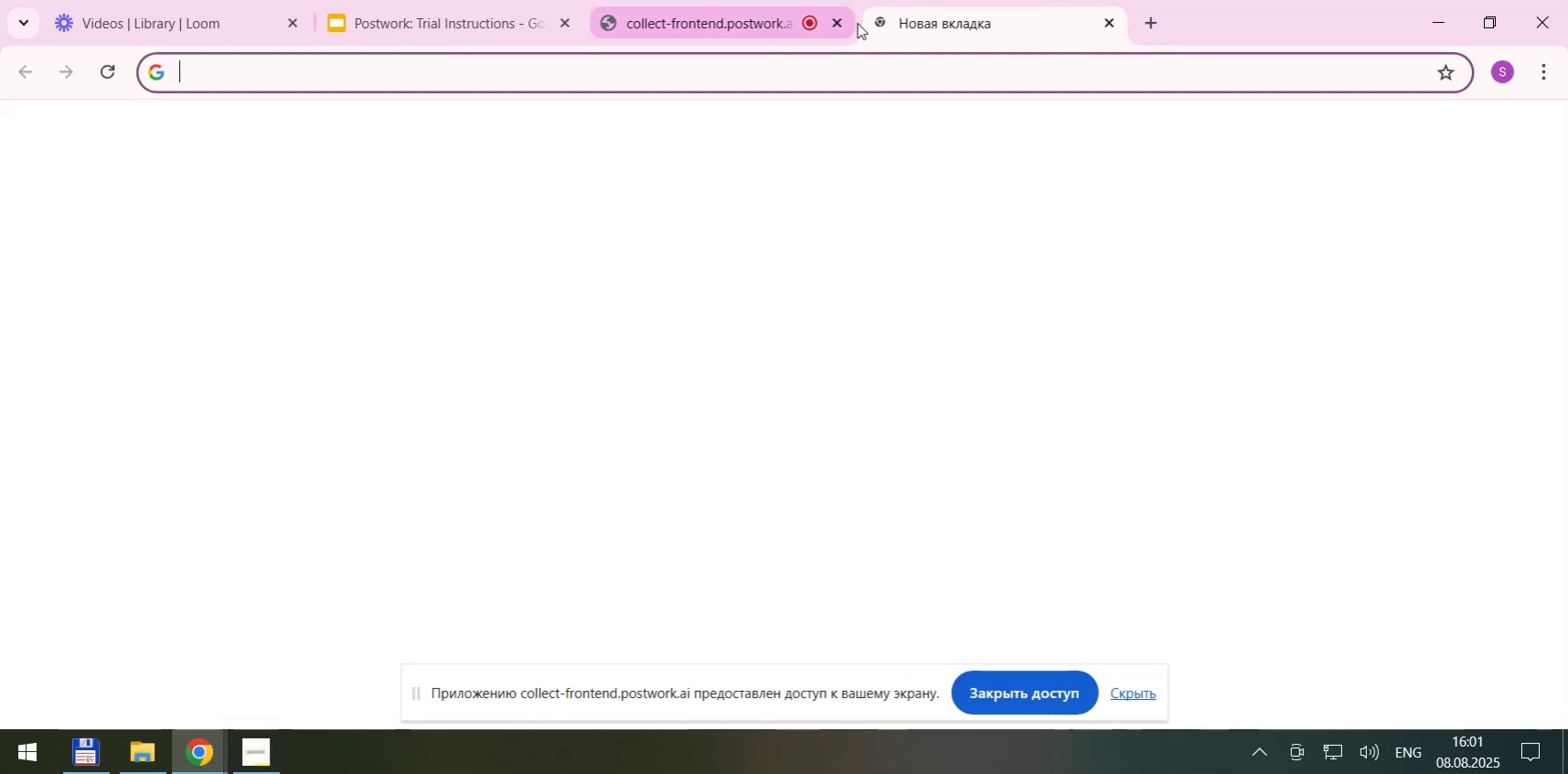 
type(ka)
 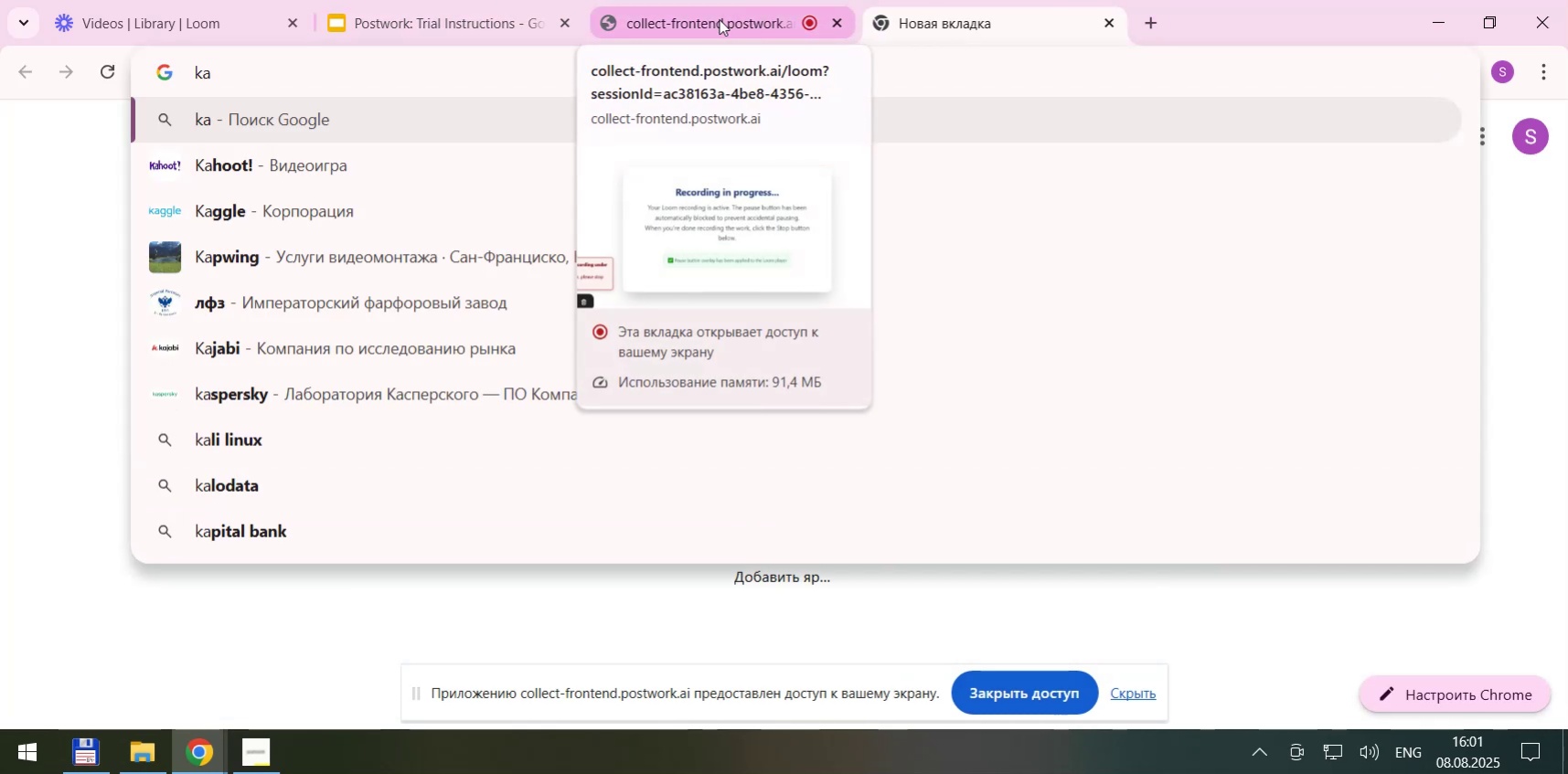 
left_click([283, 207])
 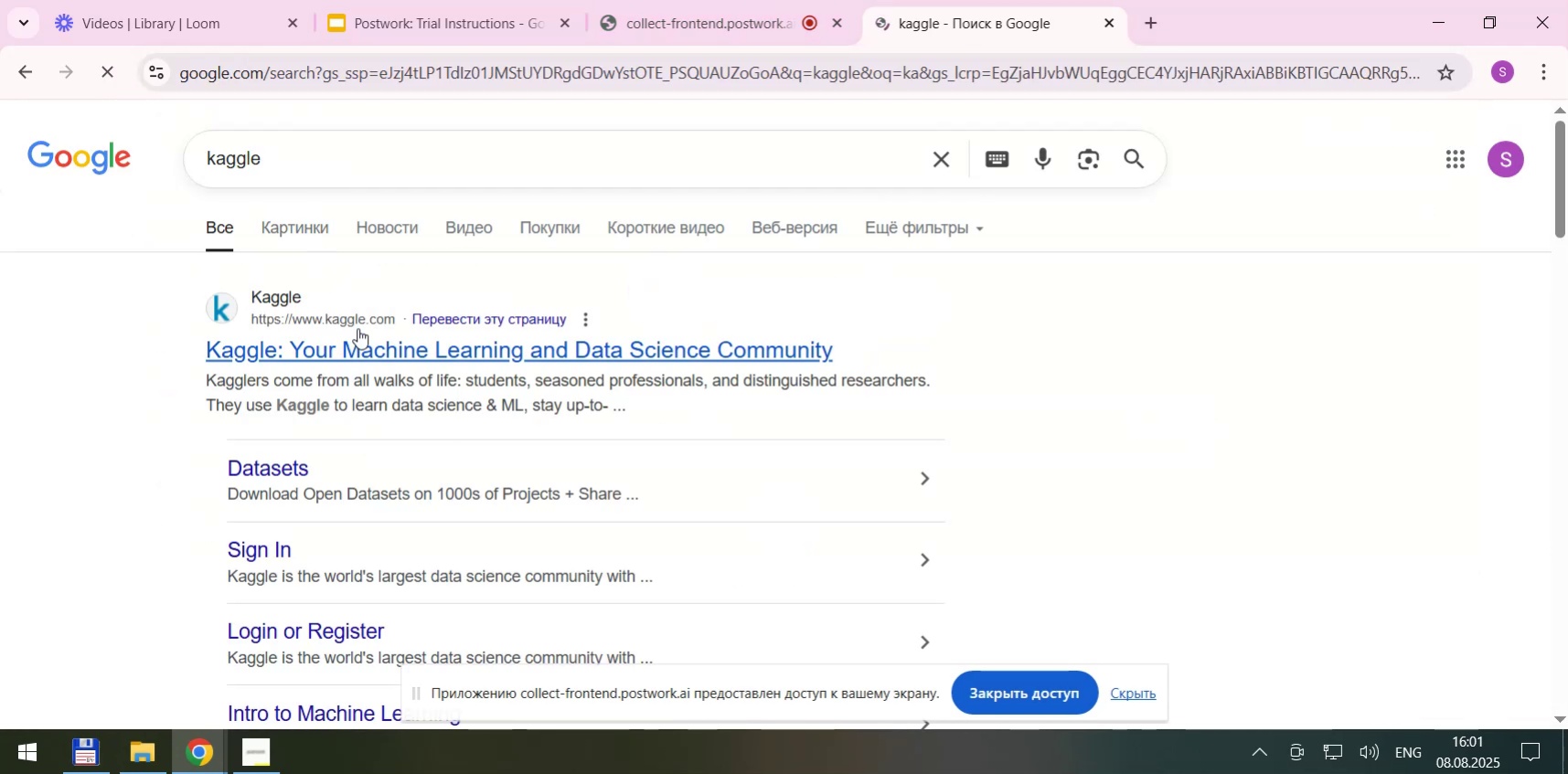 
left_click([357, 353])
 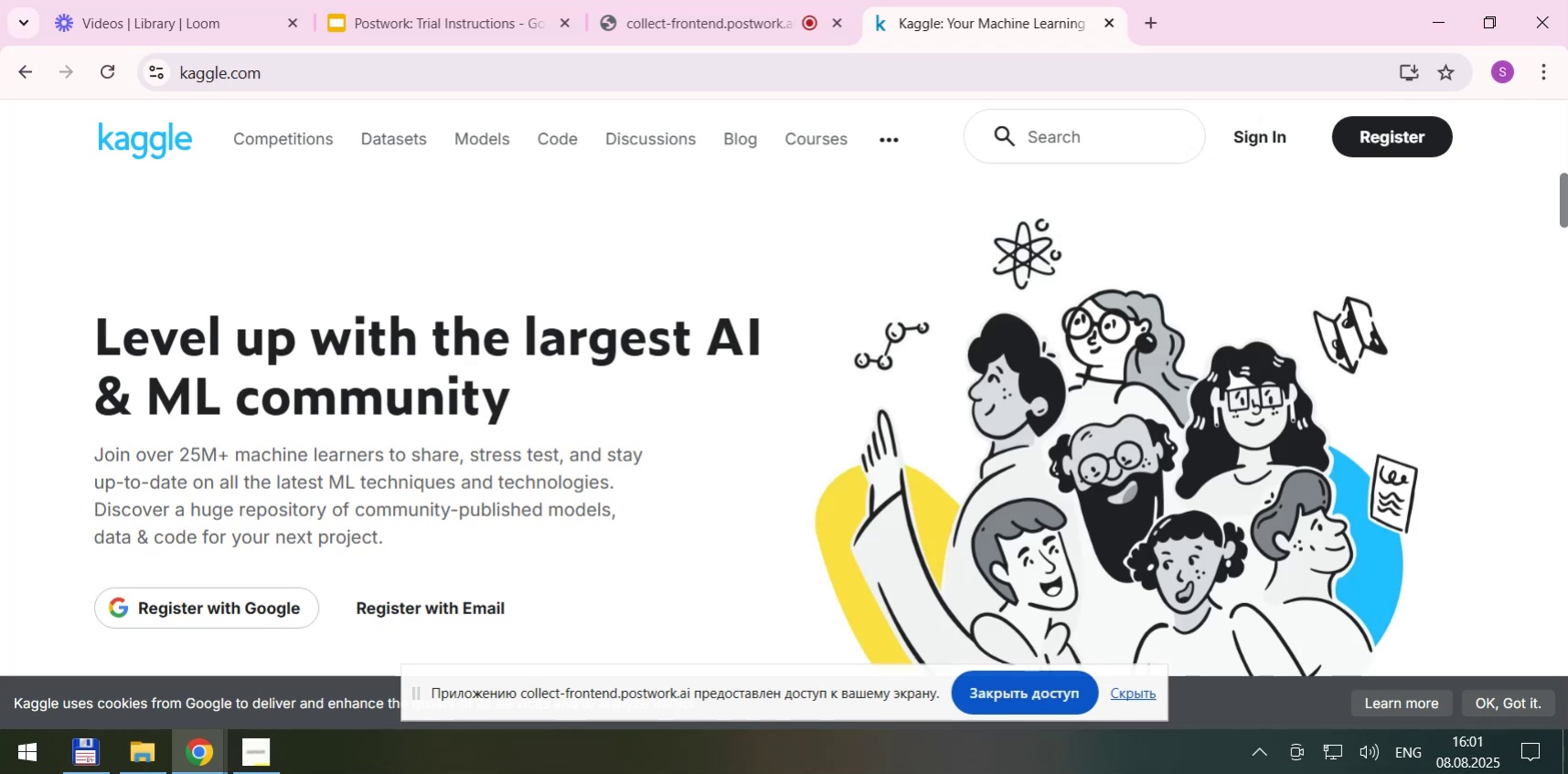 
wait(21.04)
 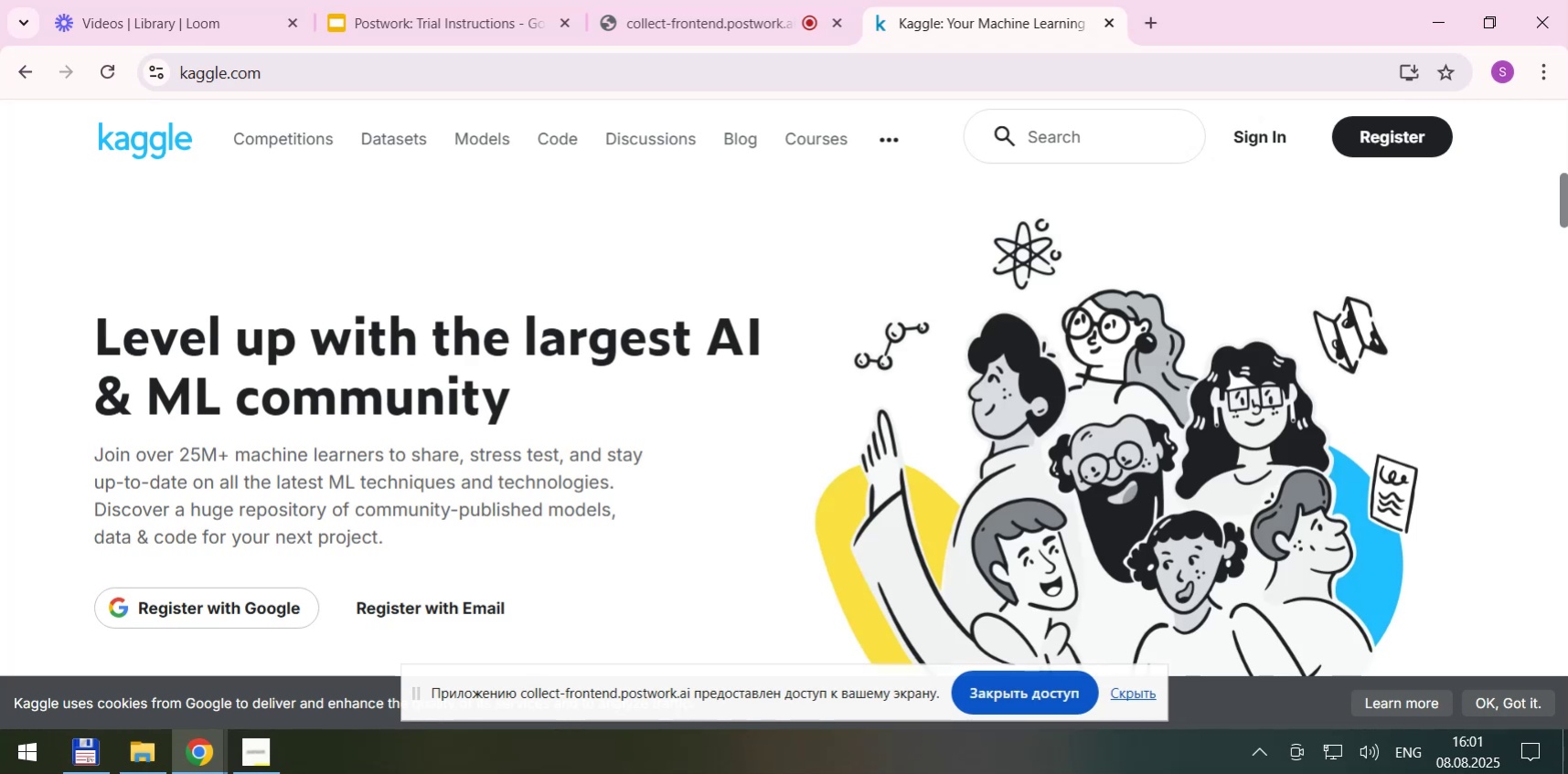 
left_click([1269, 145])
 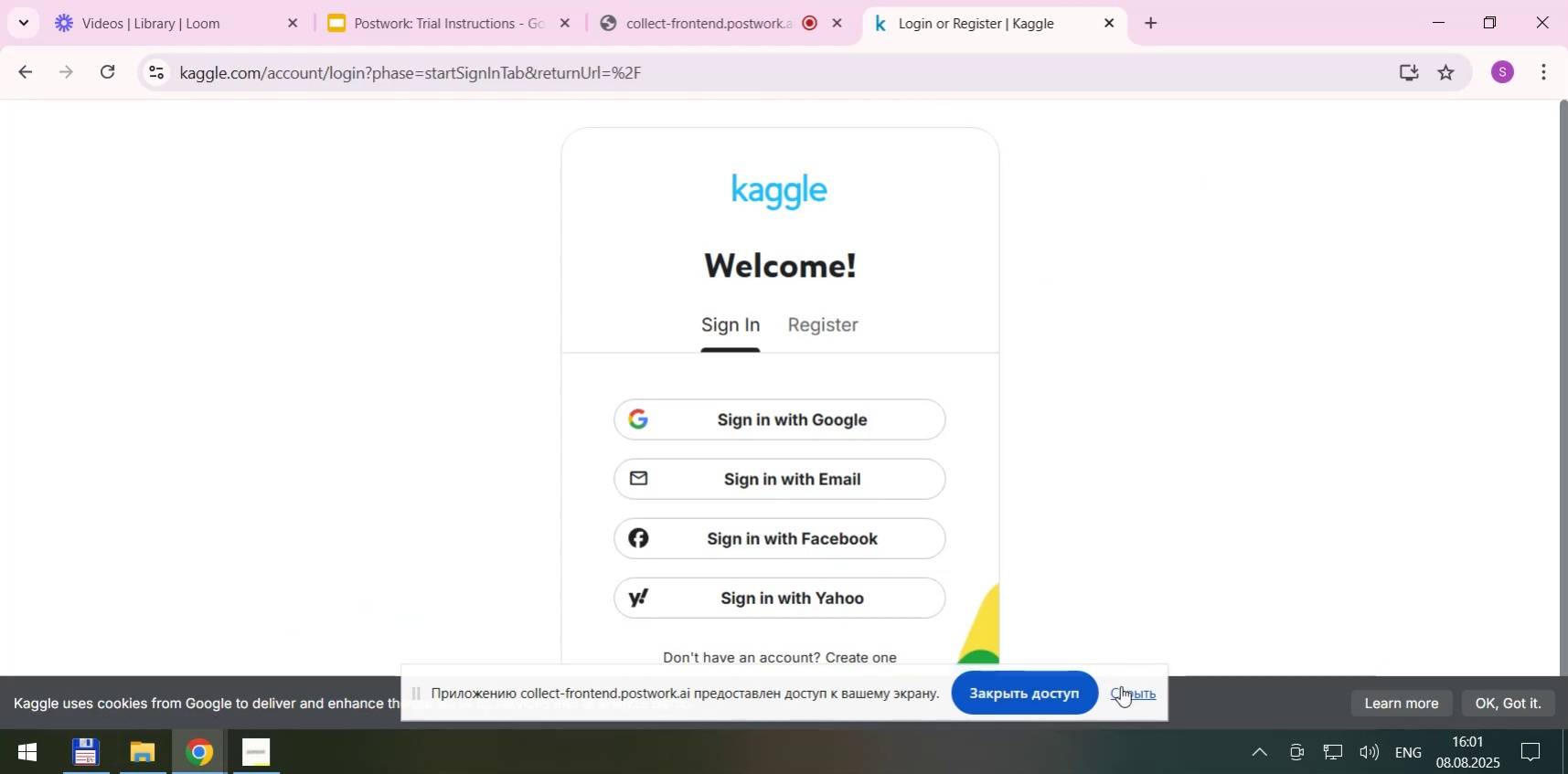 
left_click([1132, 688])
 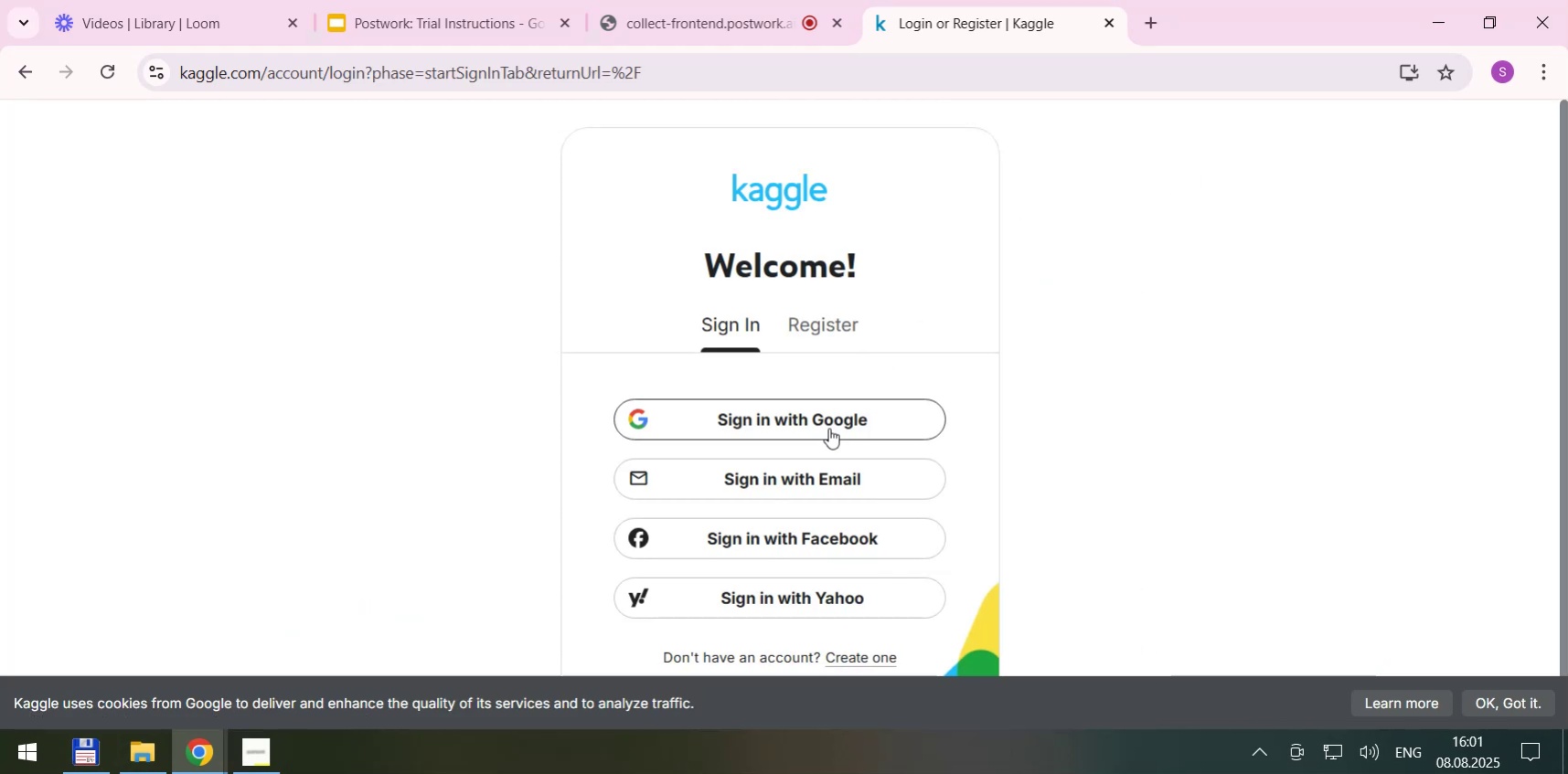 
left_click([804, 482])
 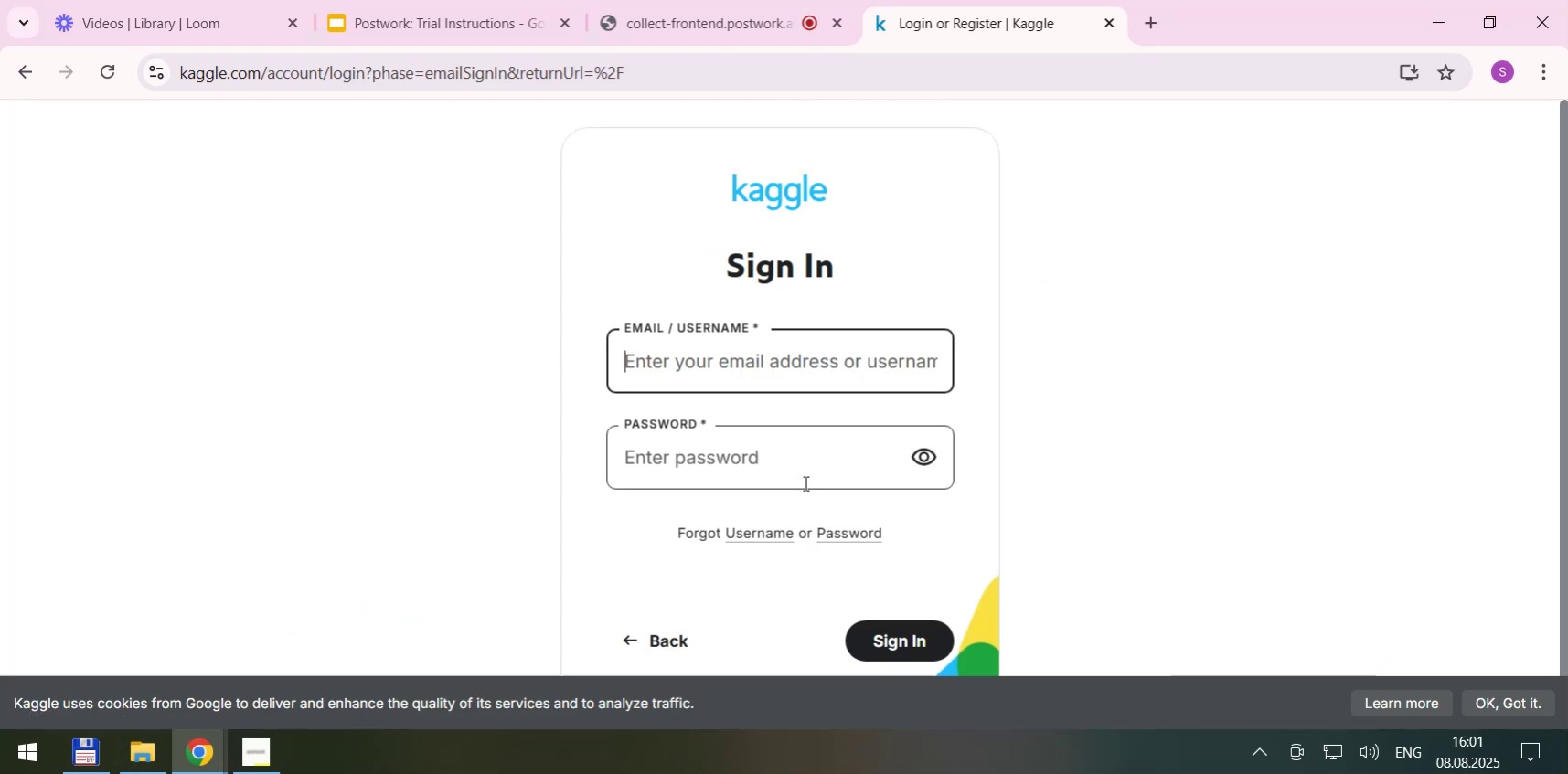 
key(Control+ControlLeft)
 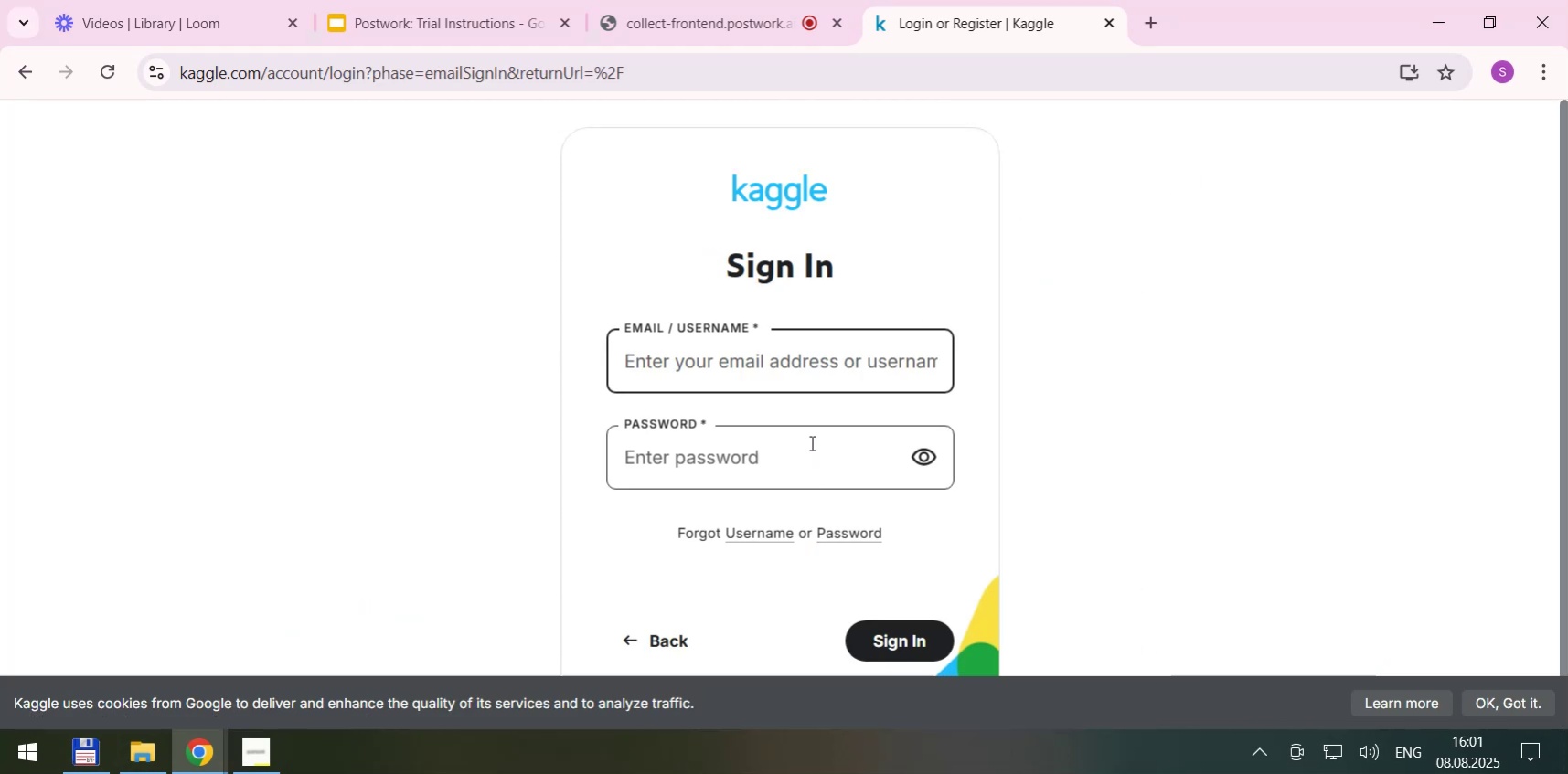 
key(Control+V)
 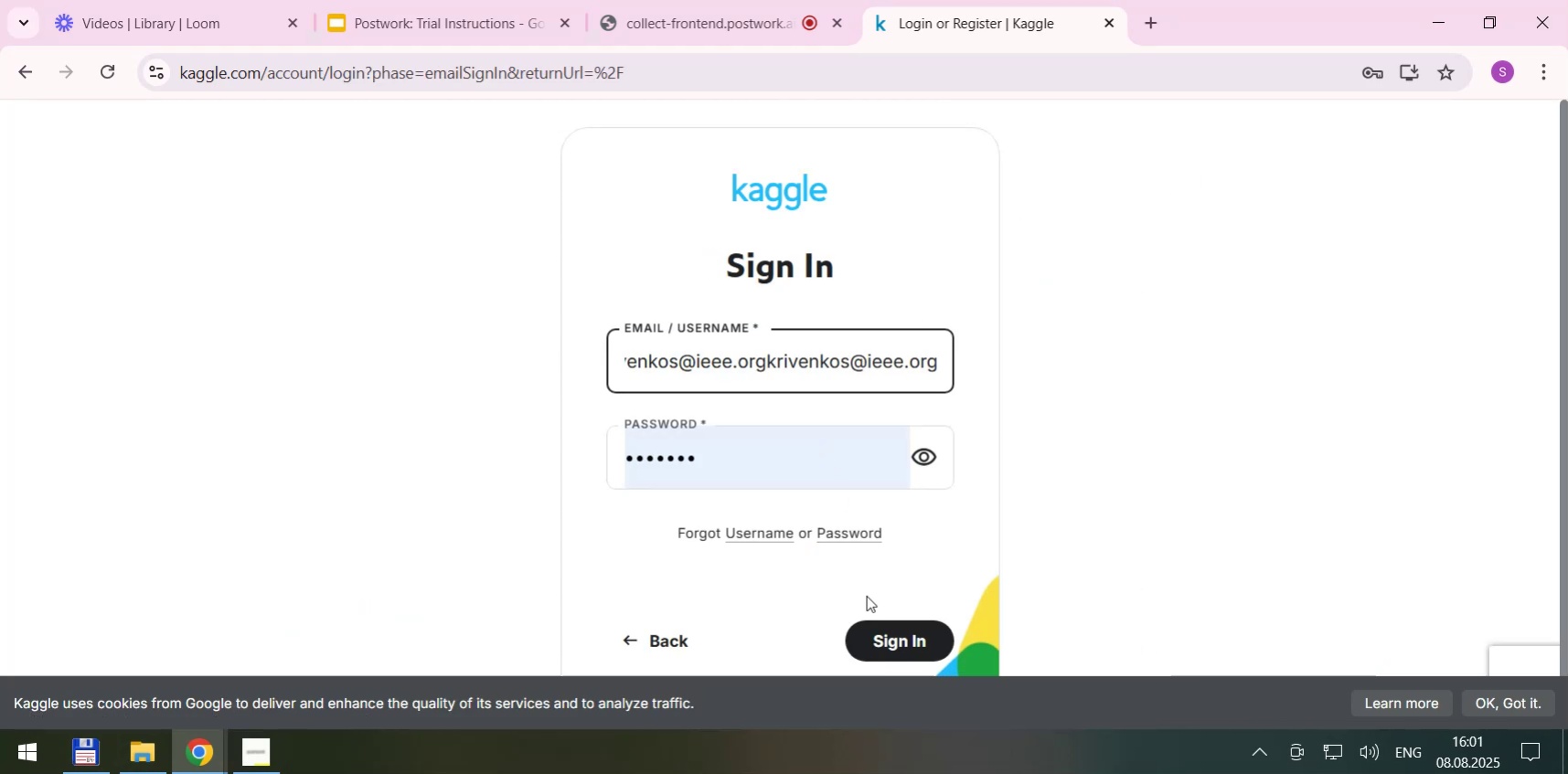 
left_click([880, 633])
 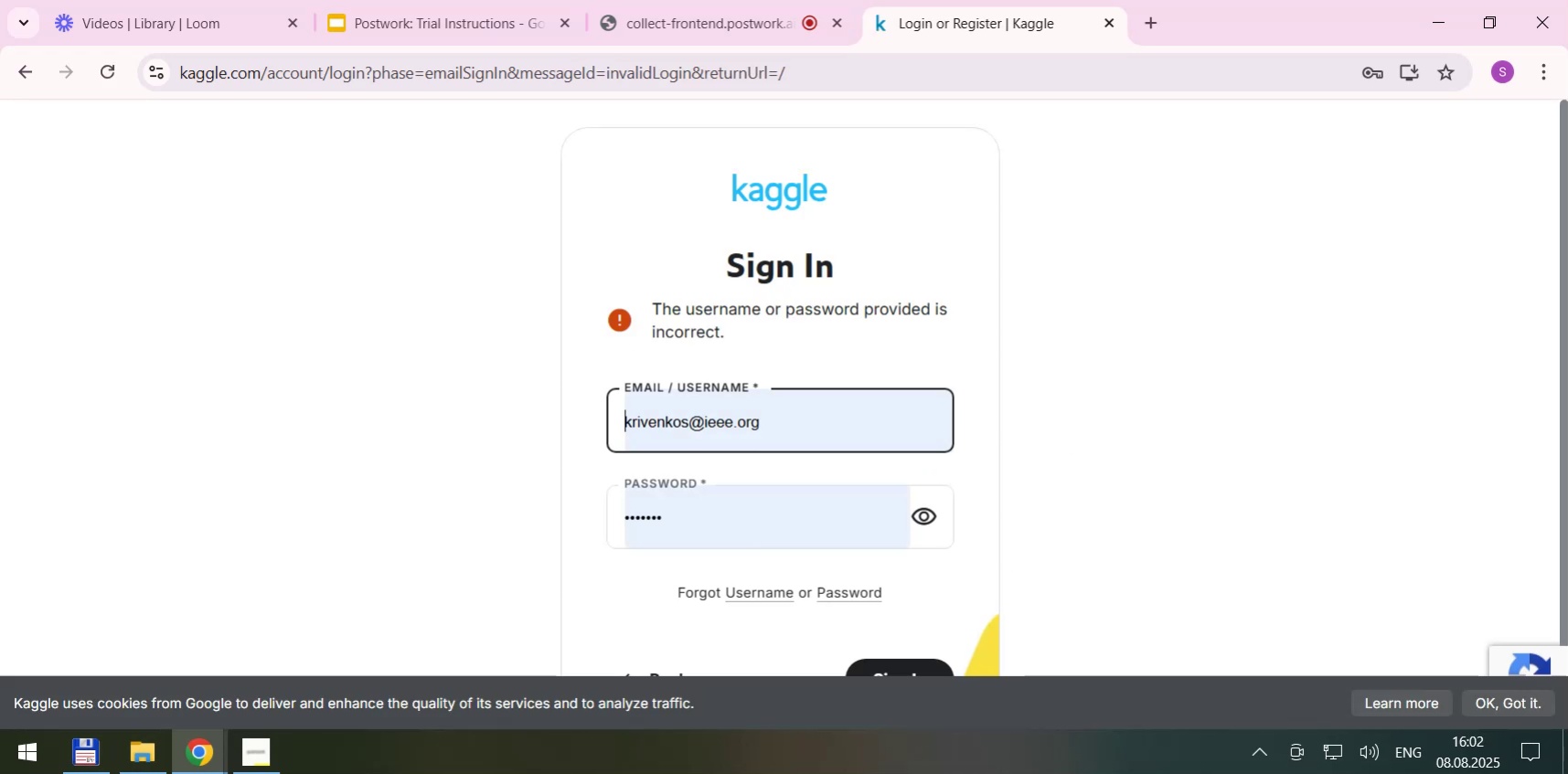 
wait(9.99)
 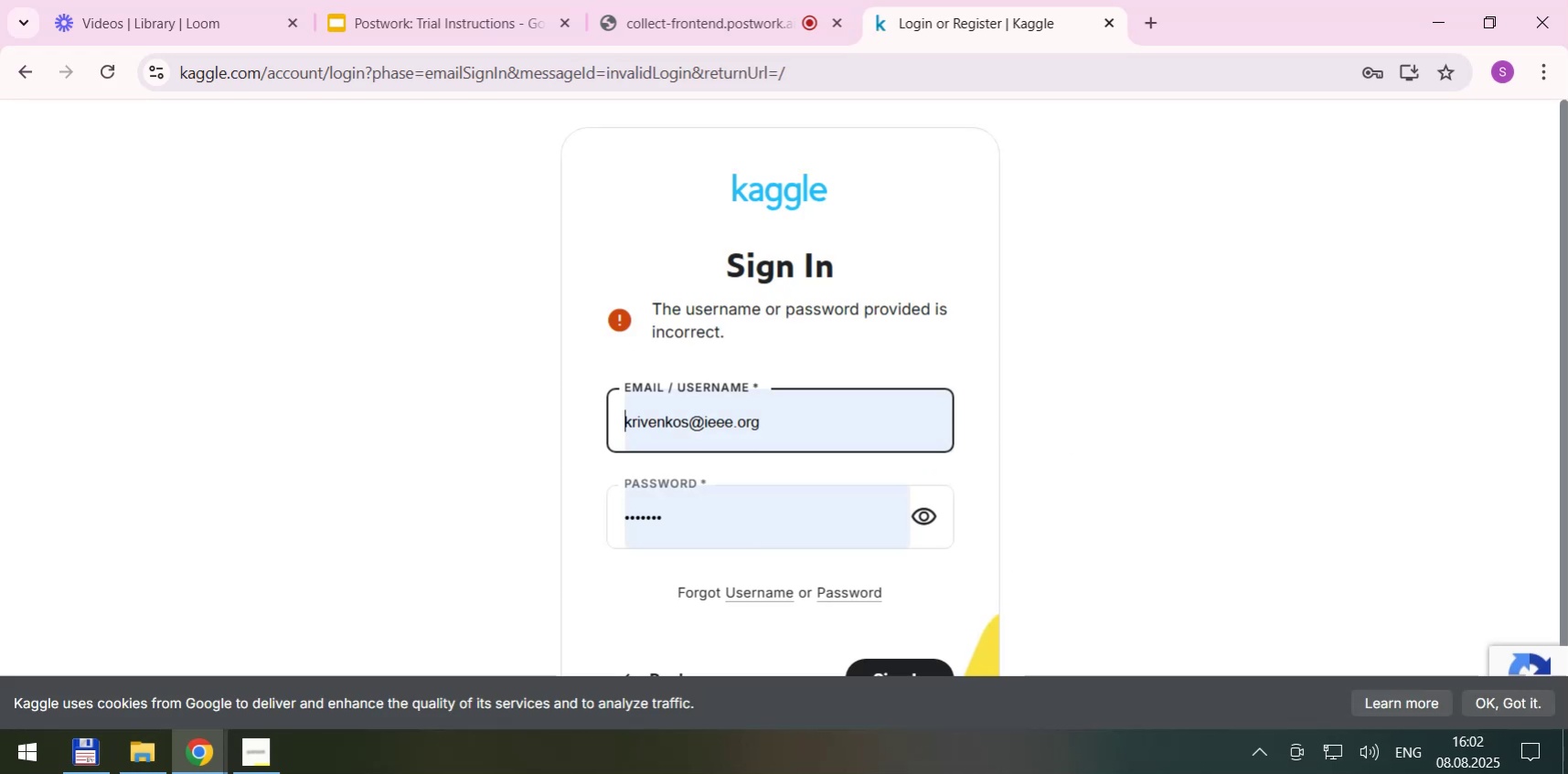 
left_click_drag(start_coordinate=[728, 517], to_coordinate=[534, 495])
 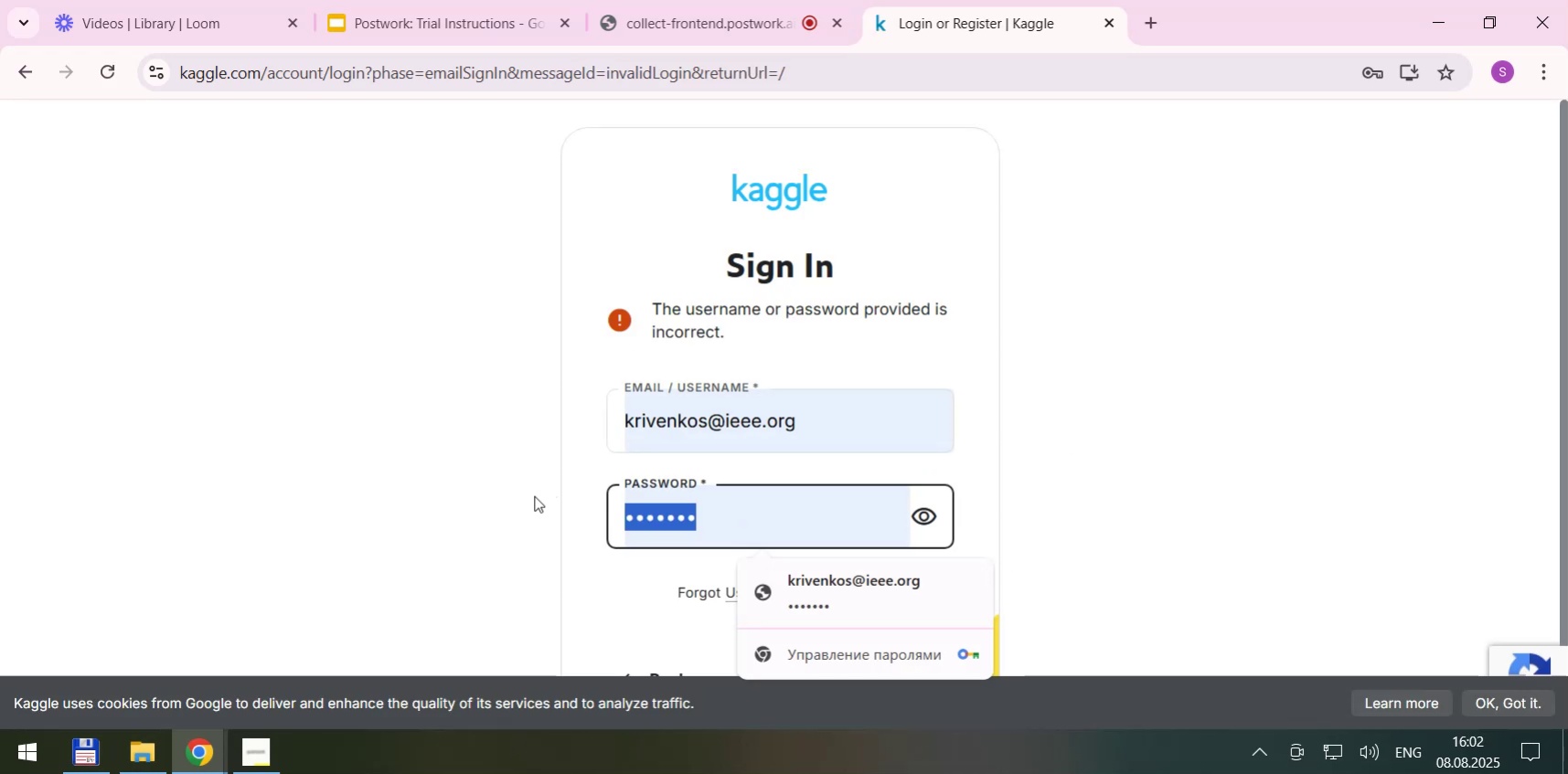 
key(Control+ControlLeft)
 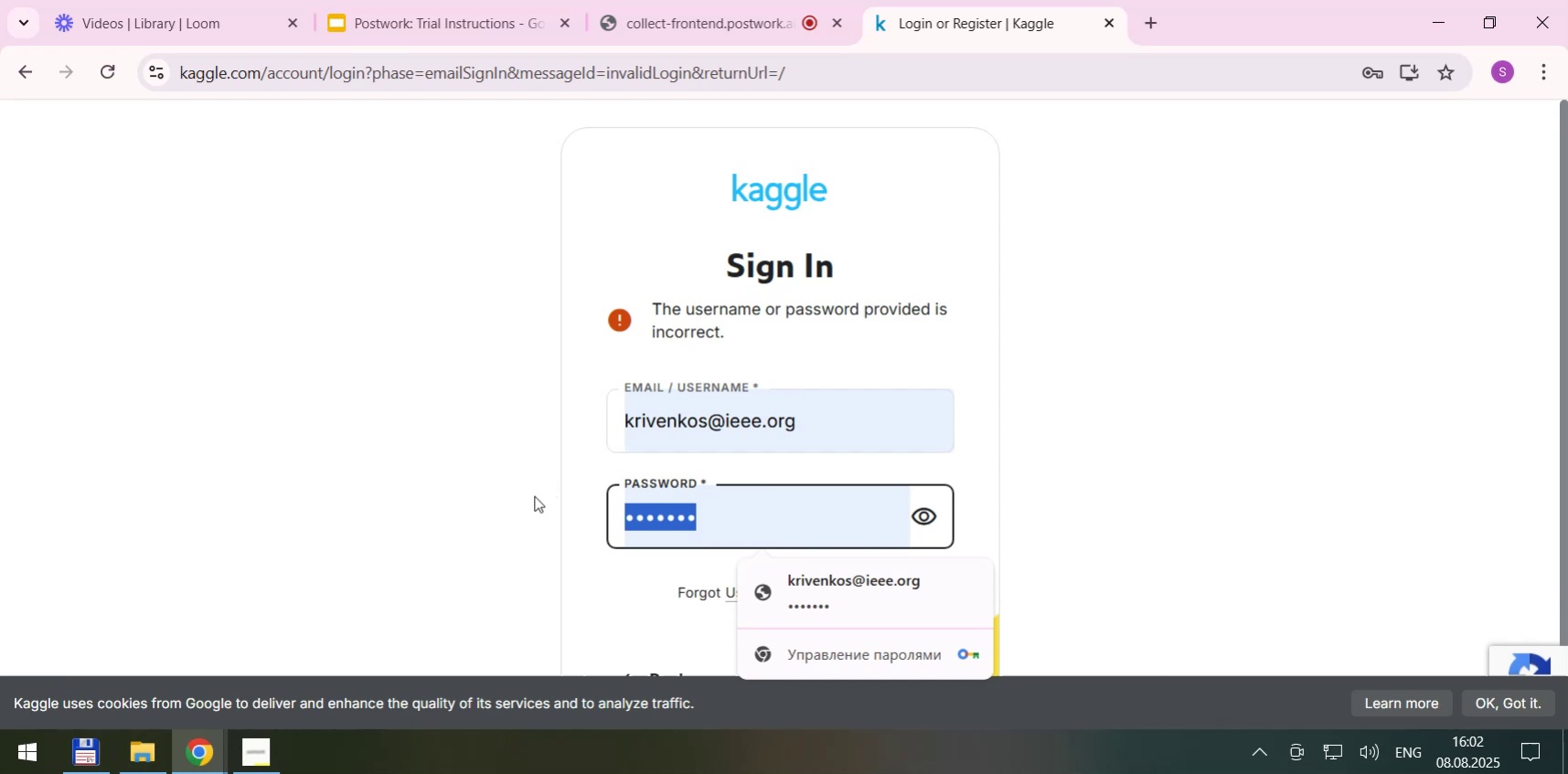 
key(Control+V)
 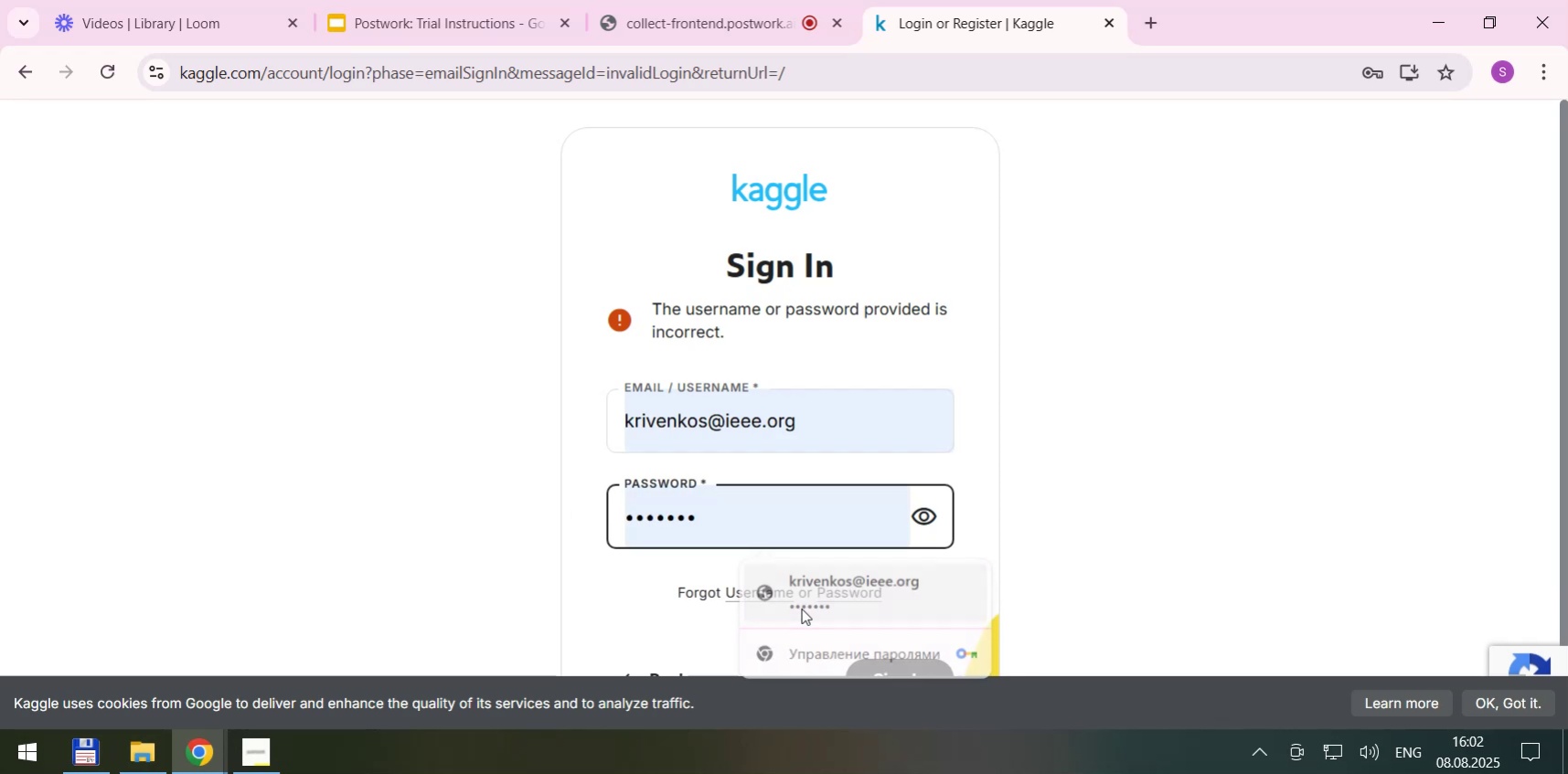 
scroll: coordinate [835, 599], scroll_direction: down, amount: 1.0
 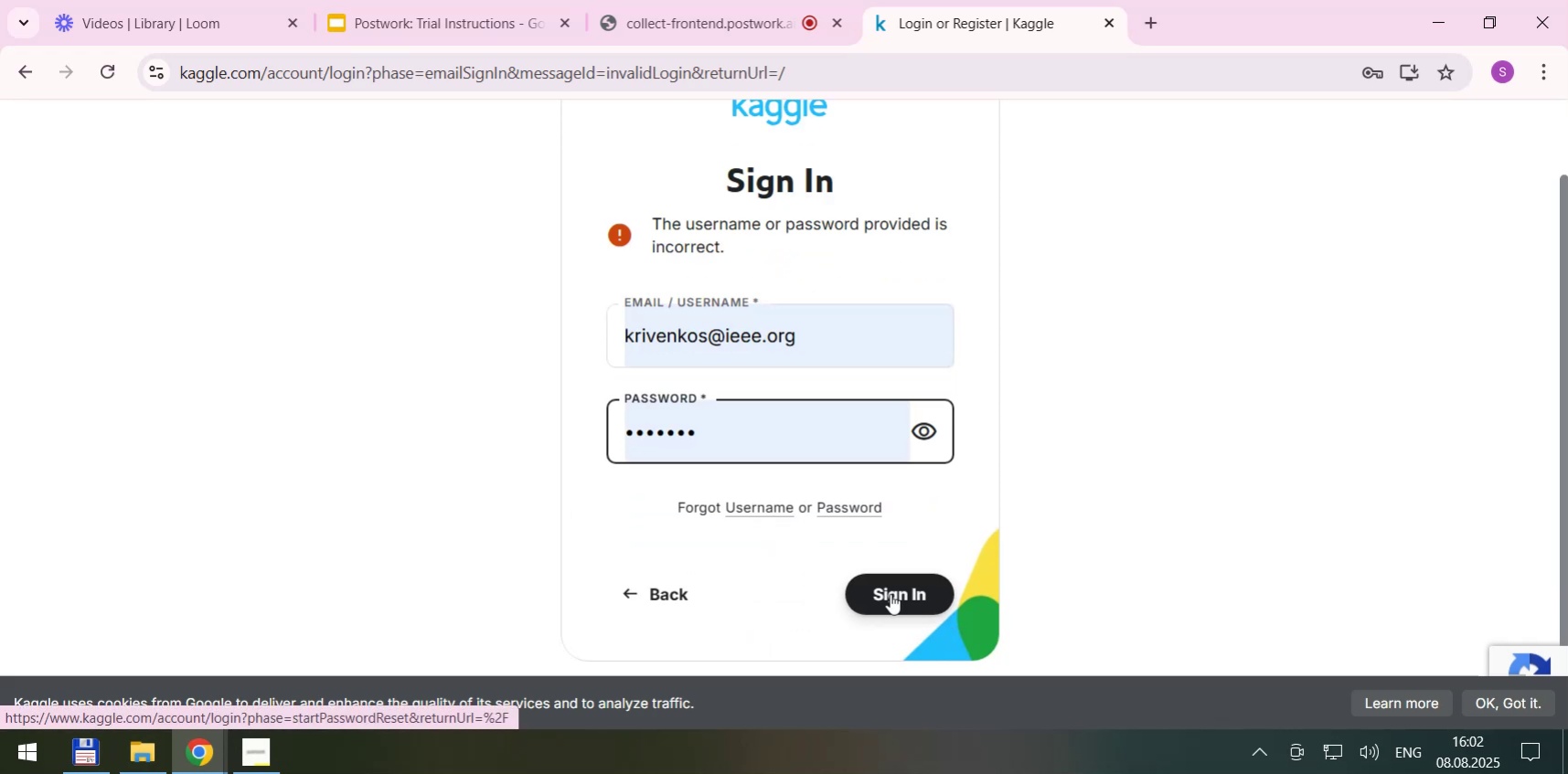 
left_click([893, 588])
 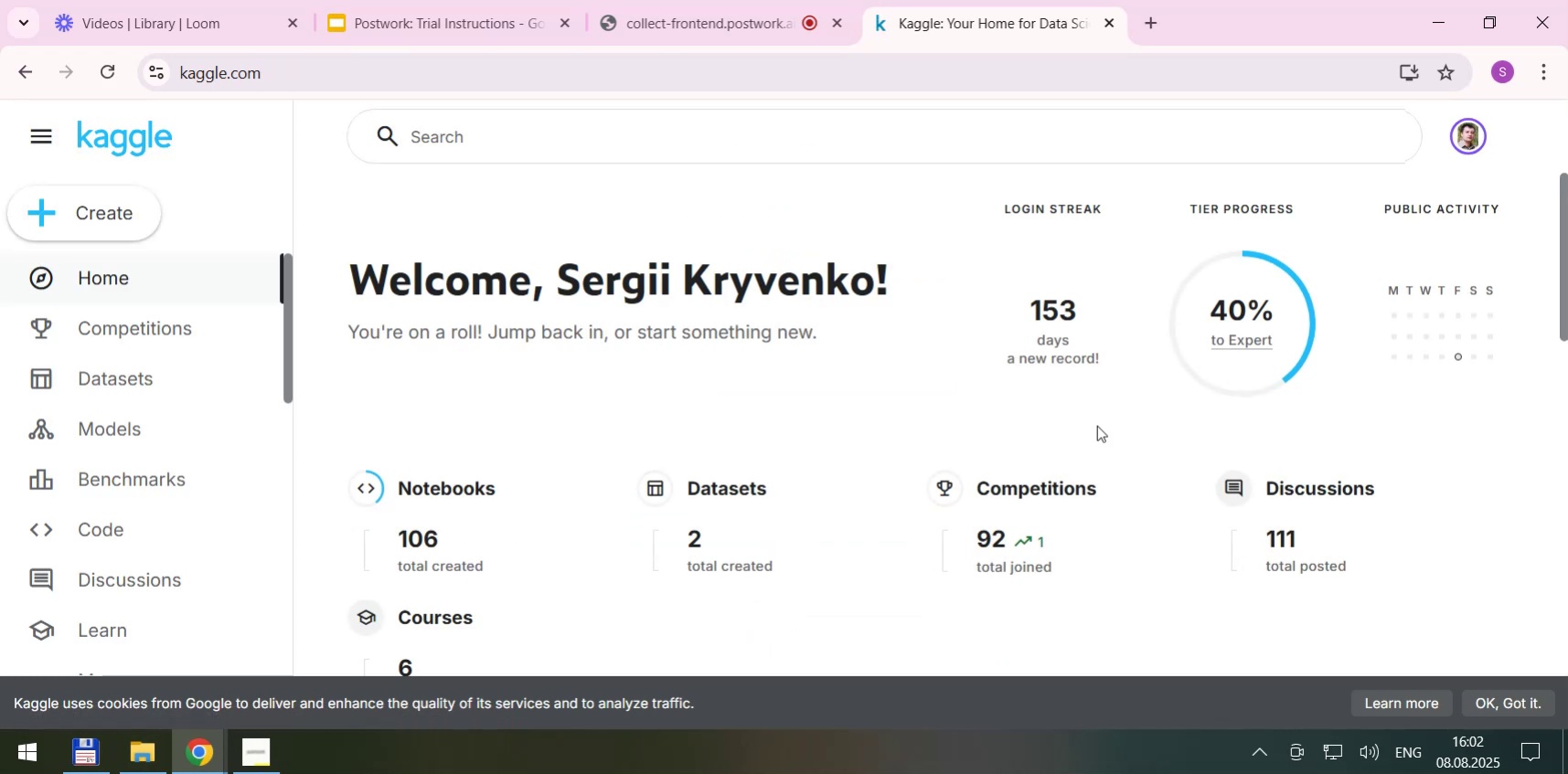 
left_click([124, 323])
 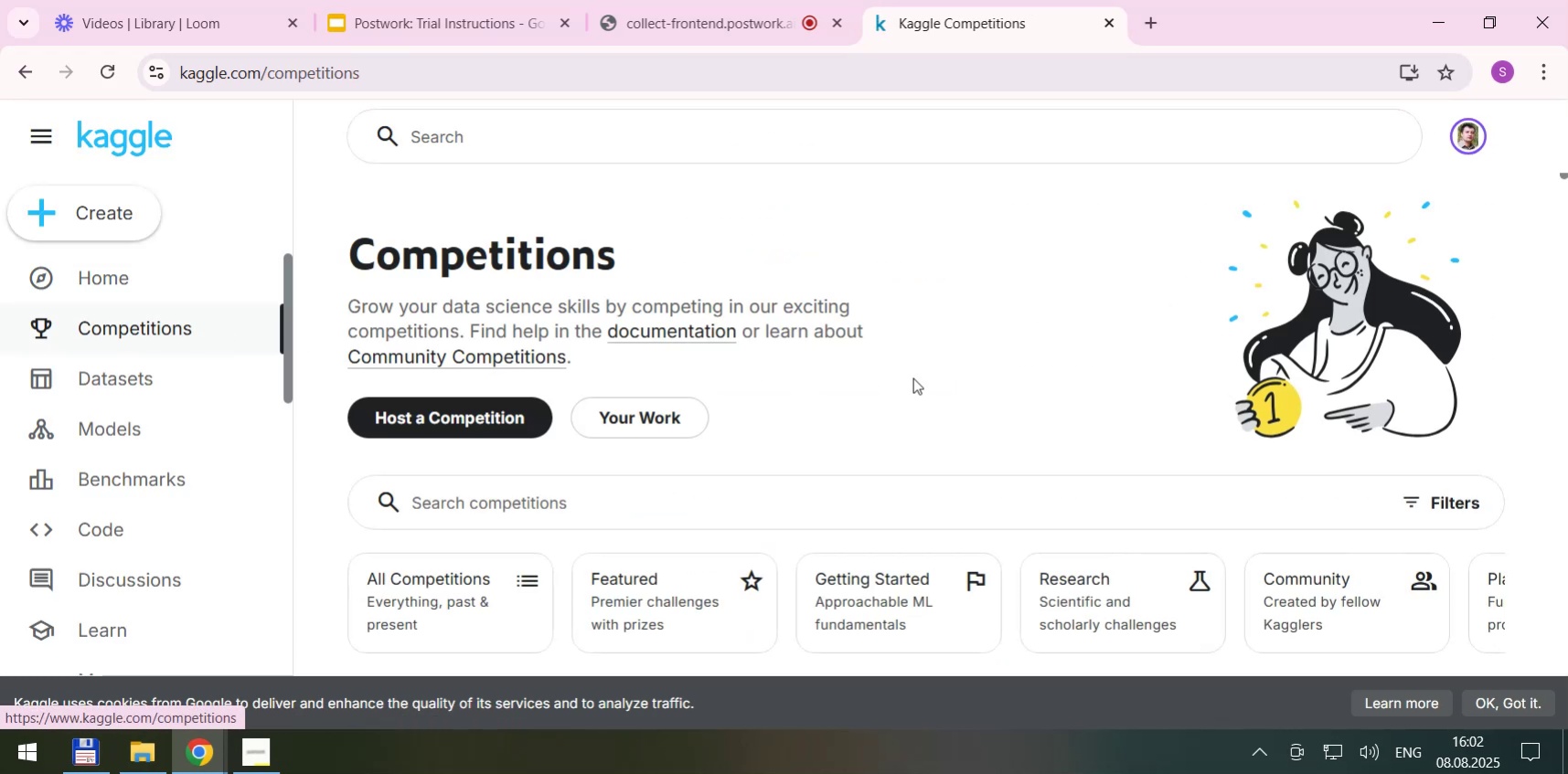 
scroll: coordinate [935, 376], scroll_direction: down, amount: 5.0
 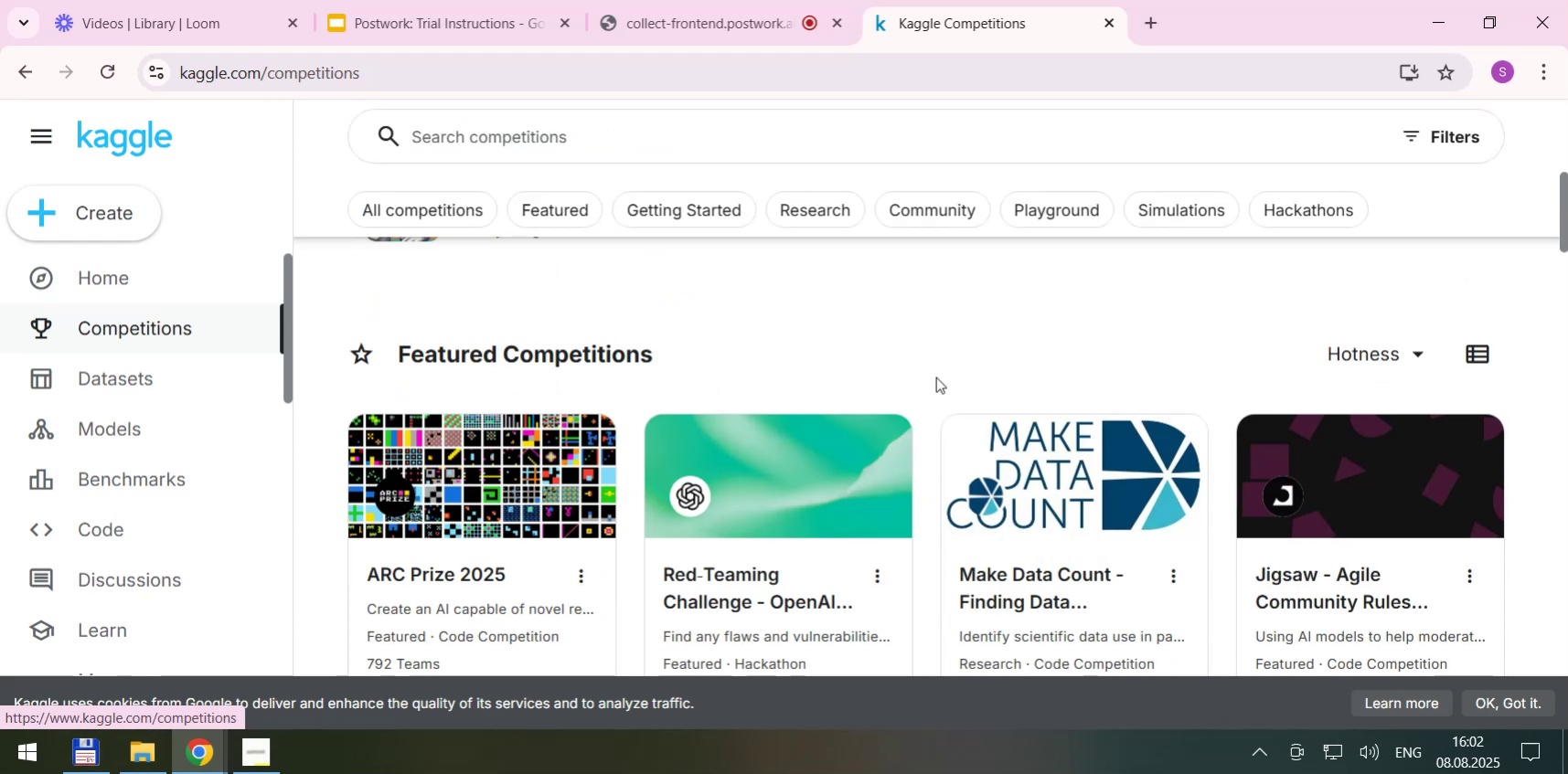 
scroll: coordinate [860, 337], scroll_direction: up, amount: 2.0
 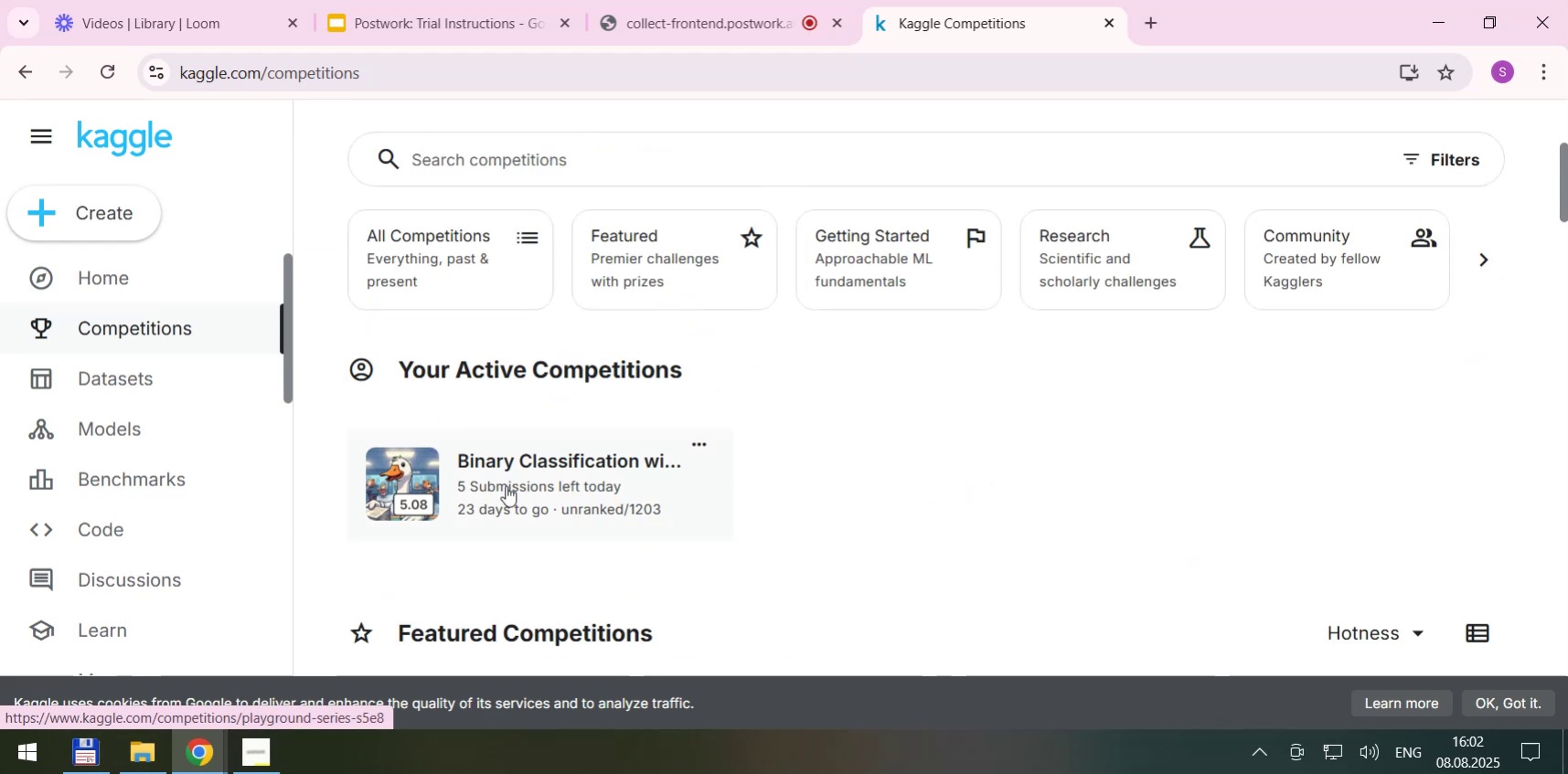 
left_click([506, 485])
 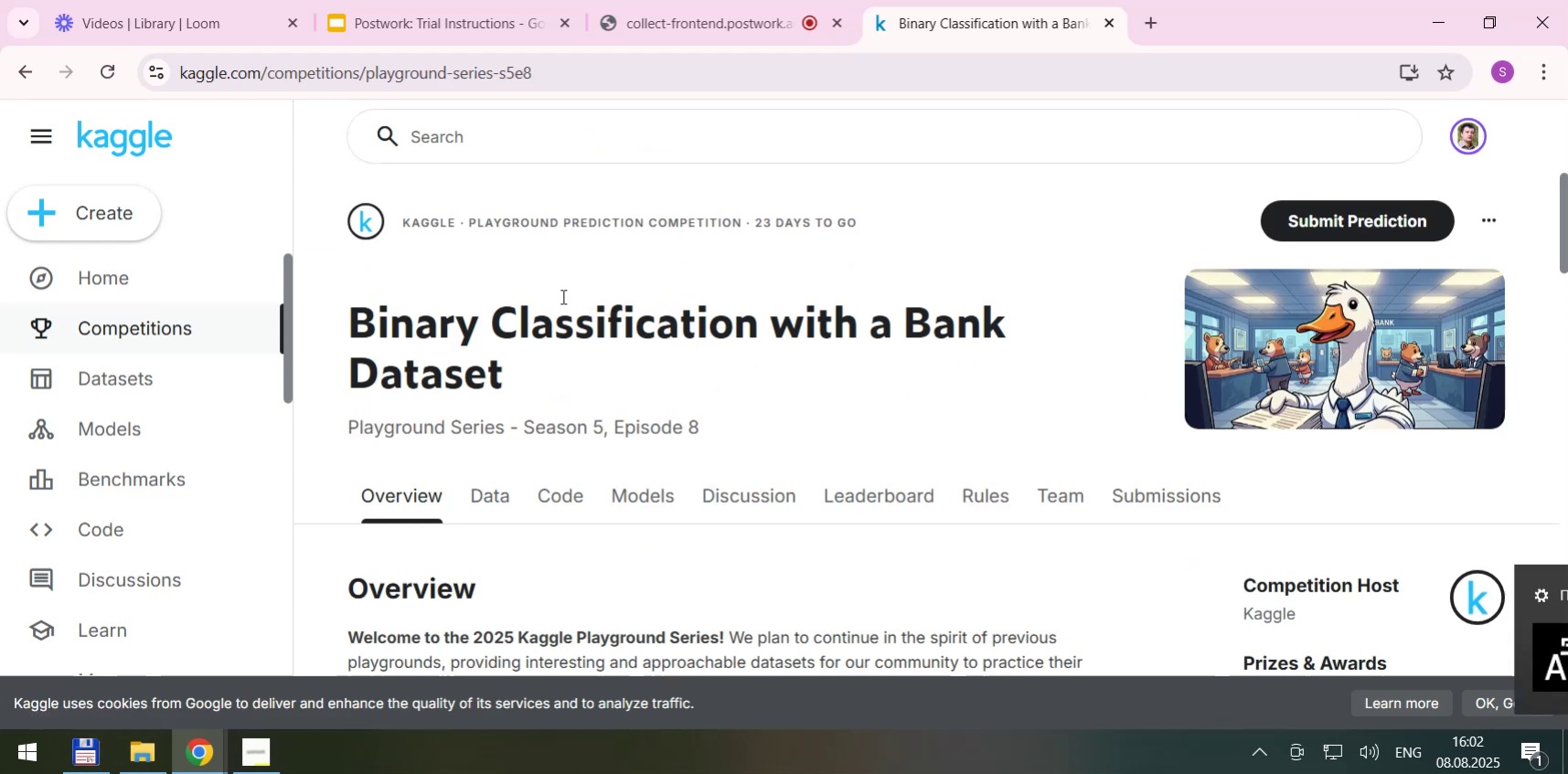 
wait(10.63)
 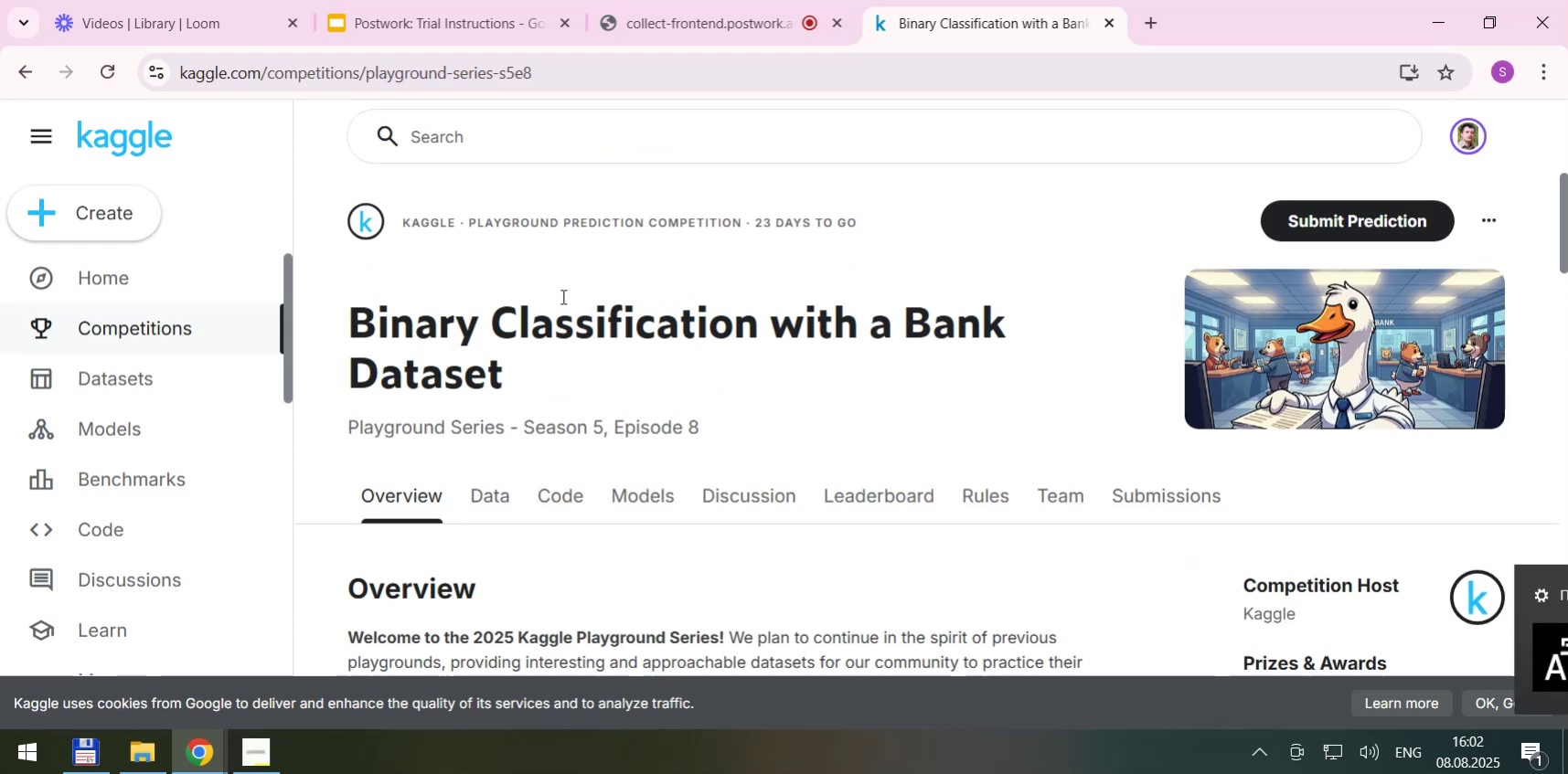 
left_click([1520, 594])
 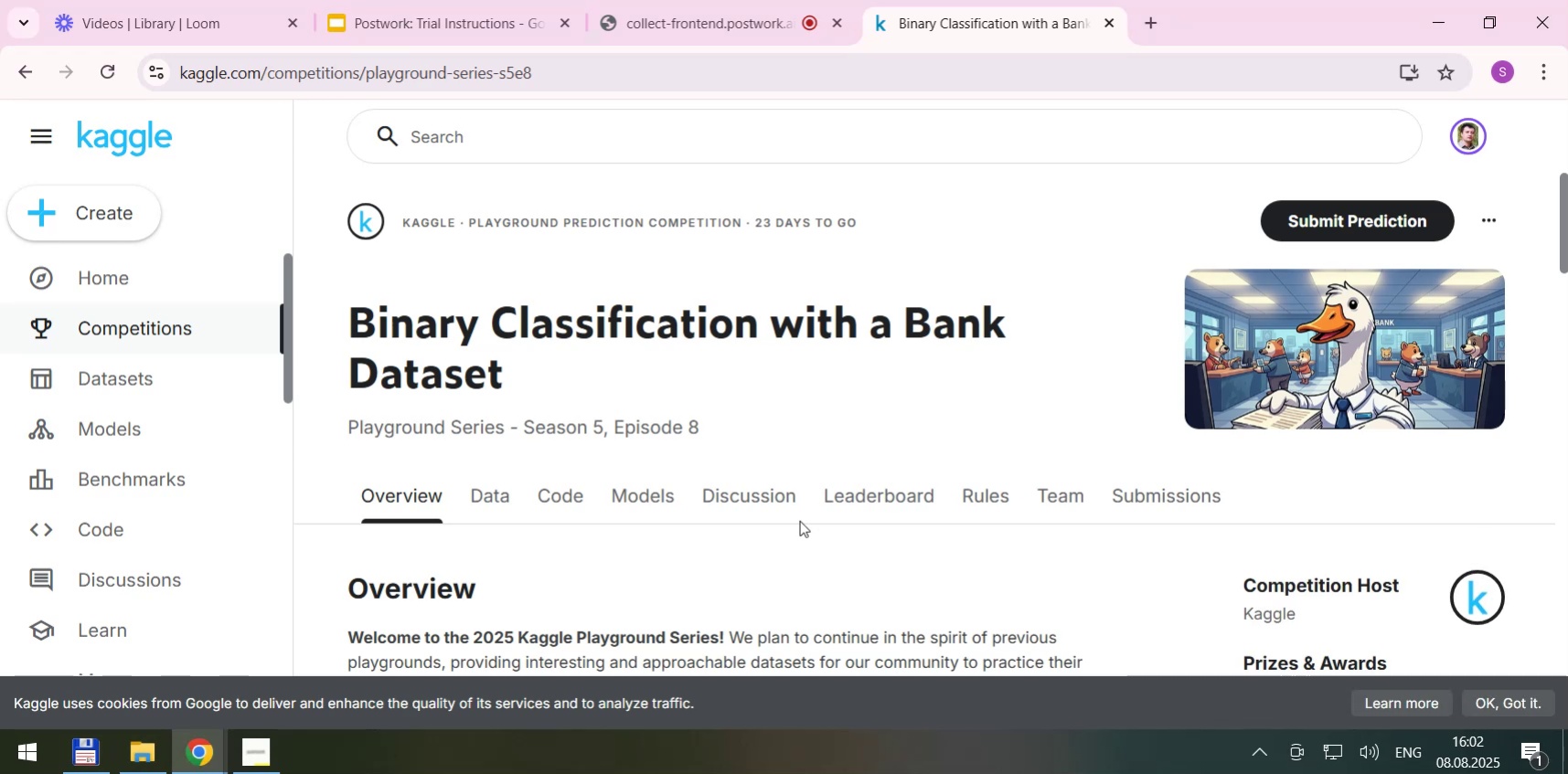 
scroll: coordinate [639, 491], scroll_direction: down, amount: 2.0
 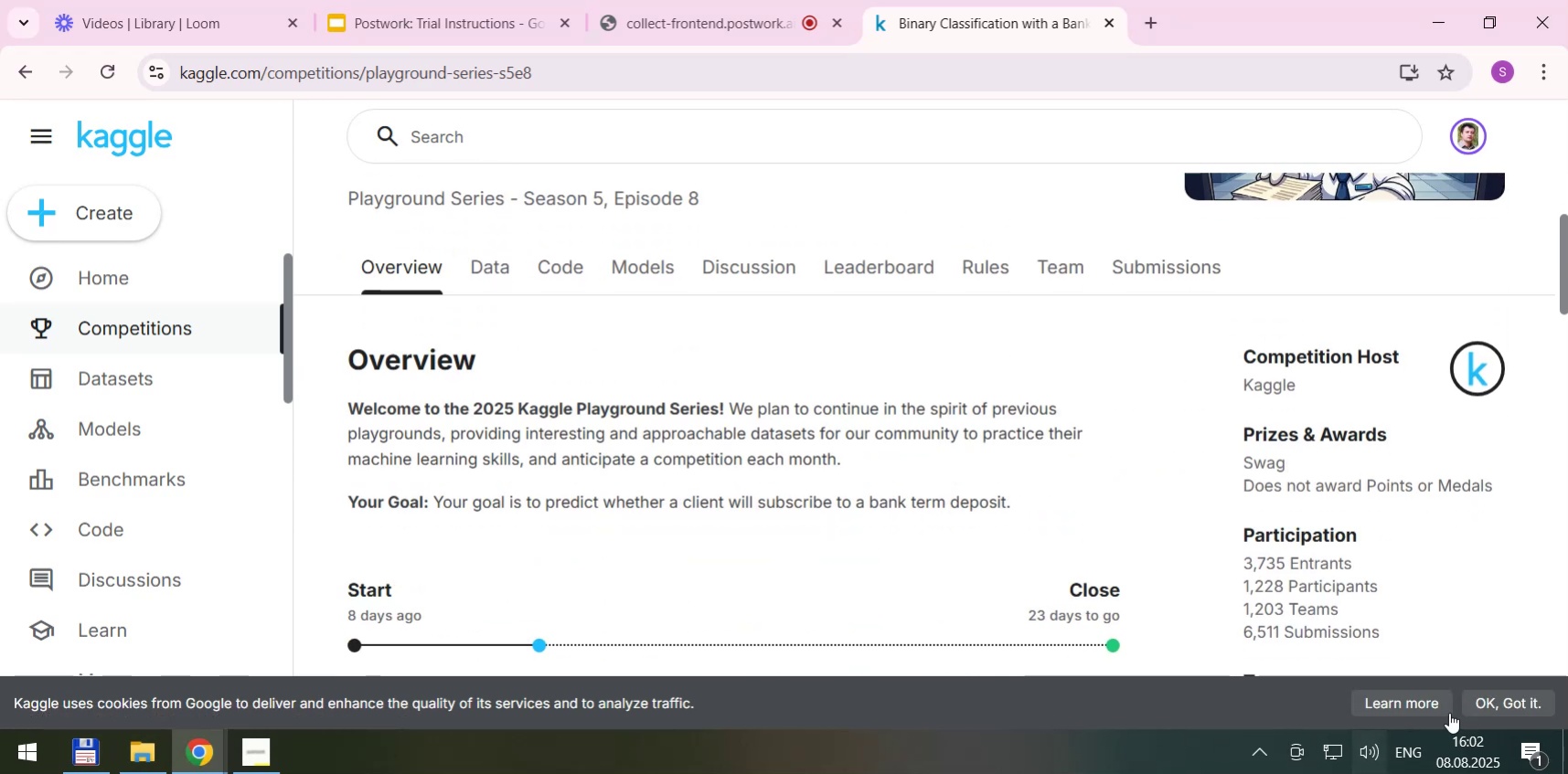 
left_click([1497, 701])
 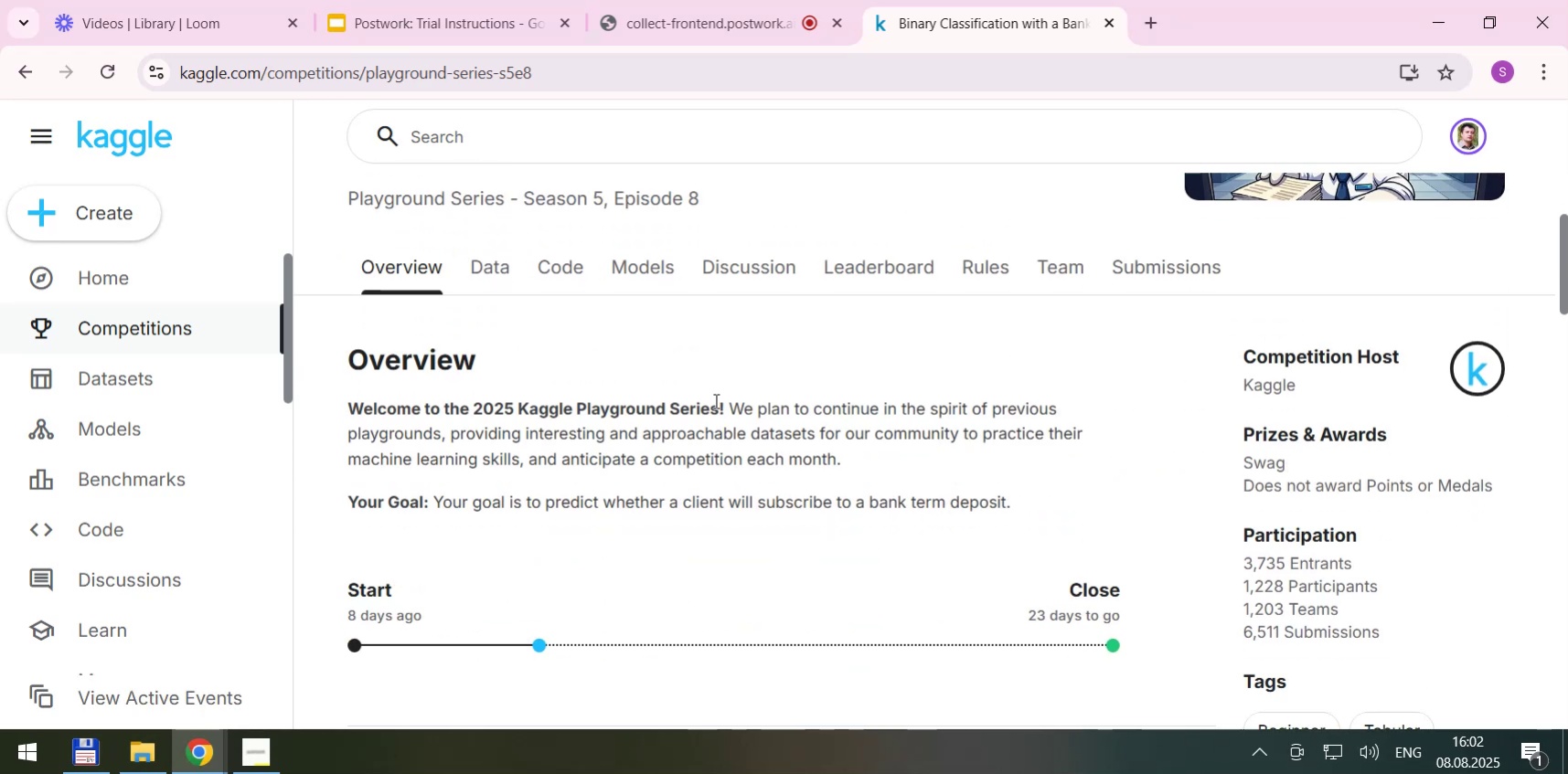 
scroll: coordinate [714, 400], scroll_direction: down, amount: 2.0
 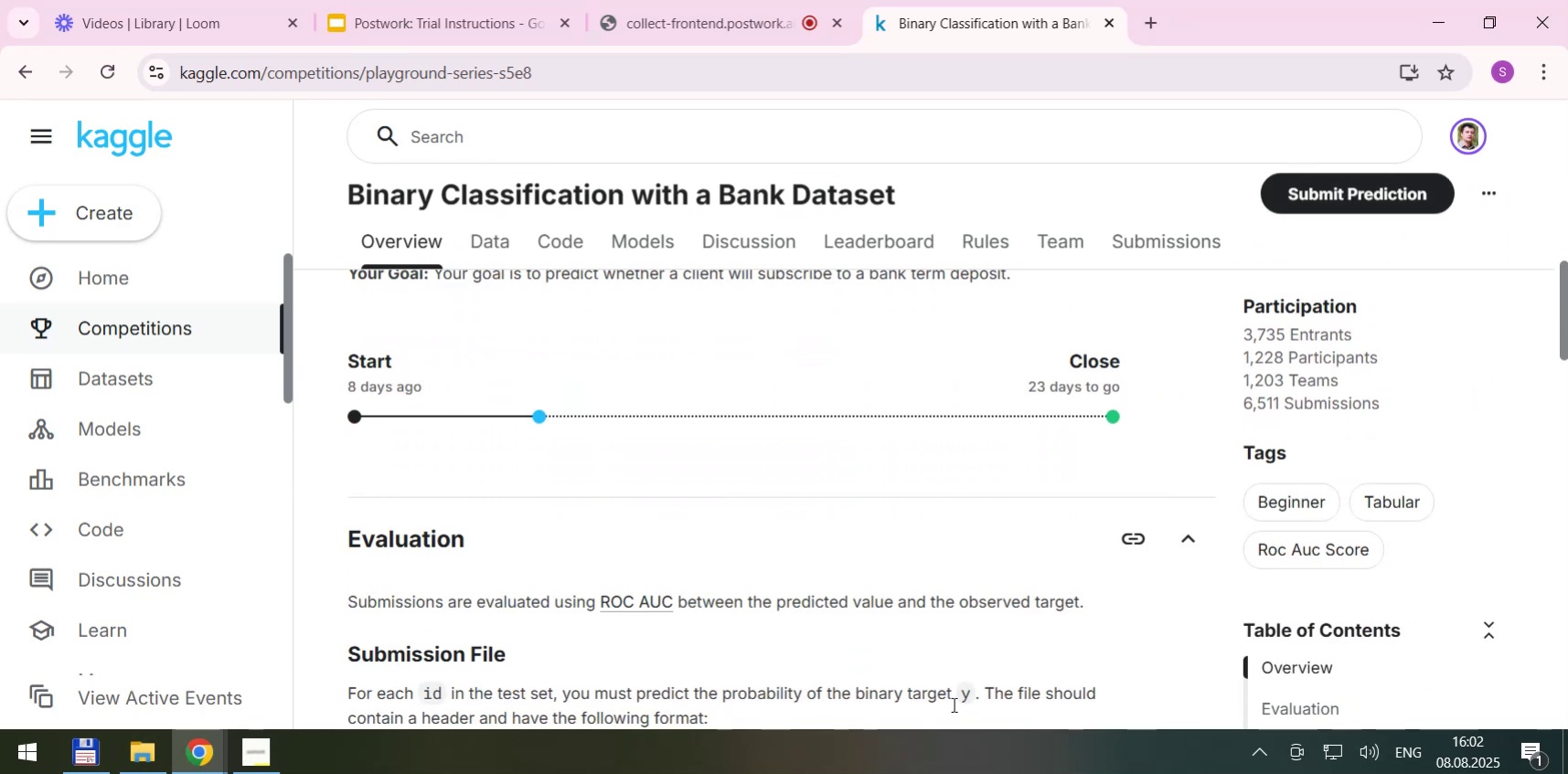 
right_click([1045, 758])
 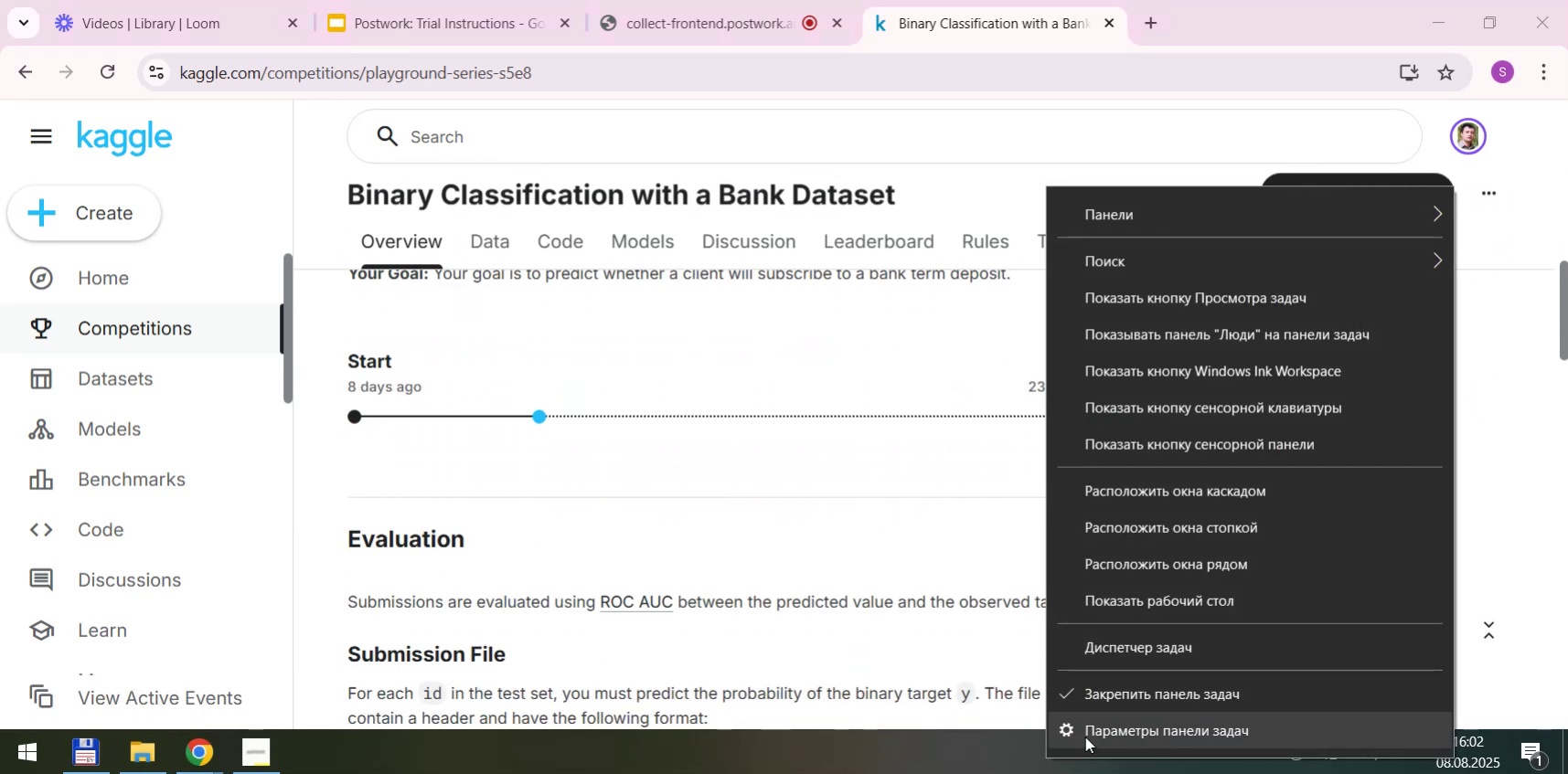 
left_click([1085, 734])
 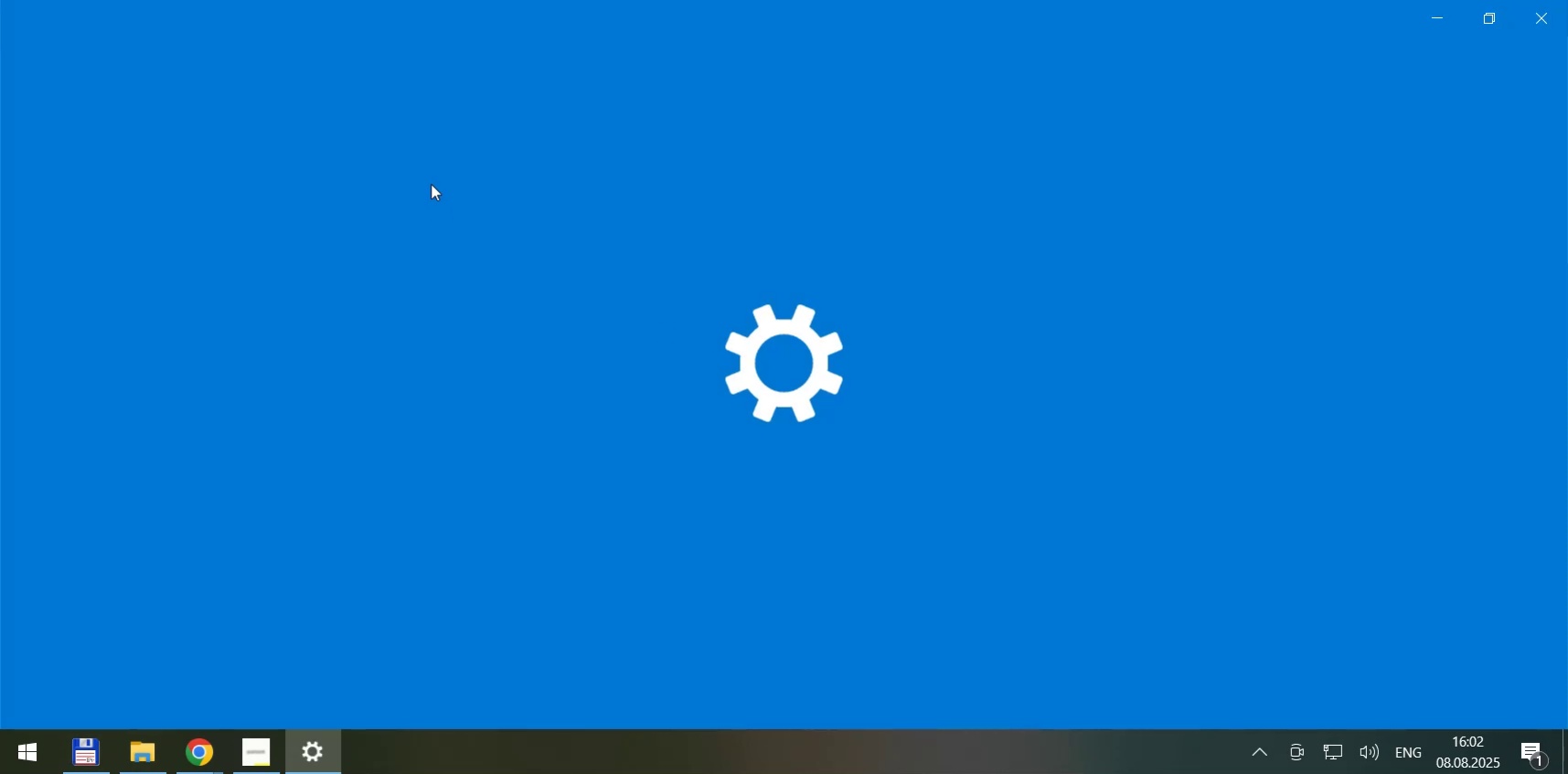 
mouse_move([455, 174])
 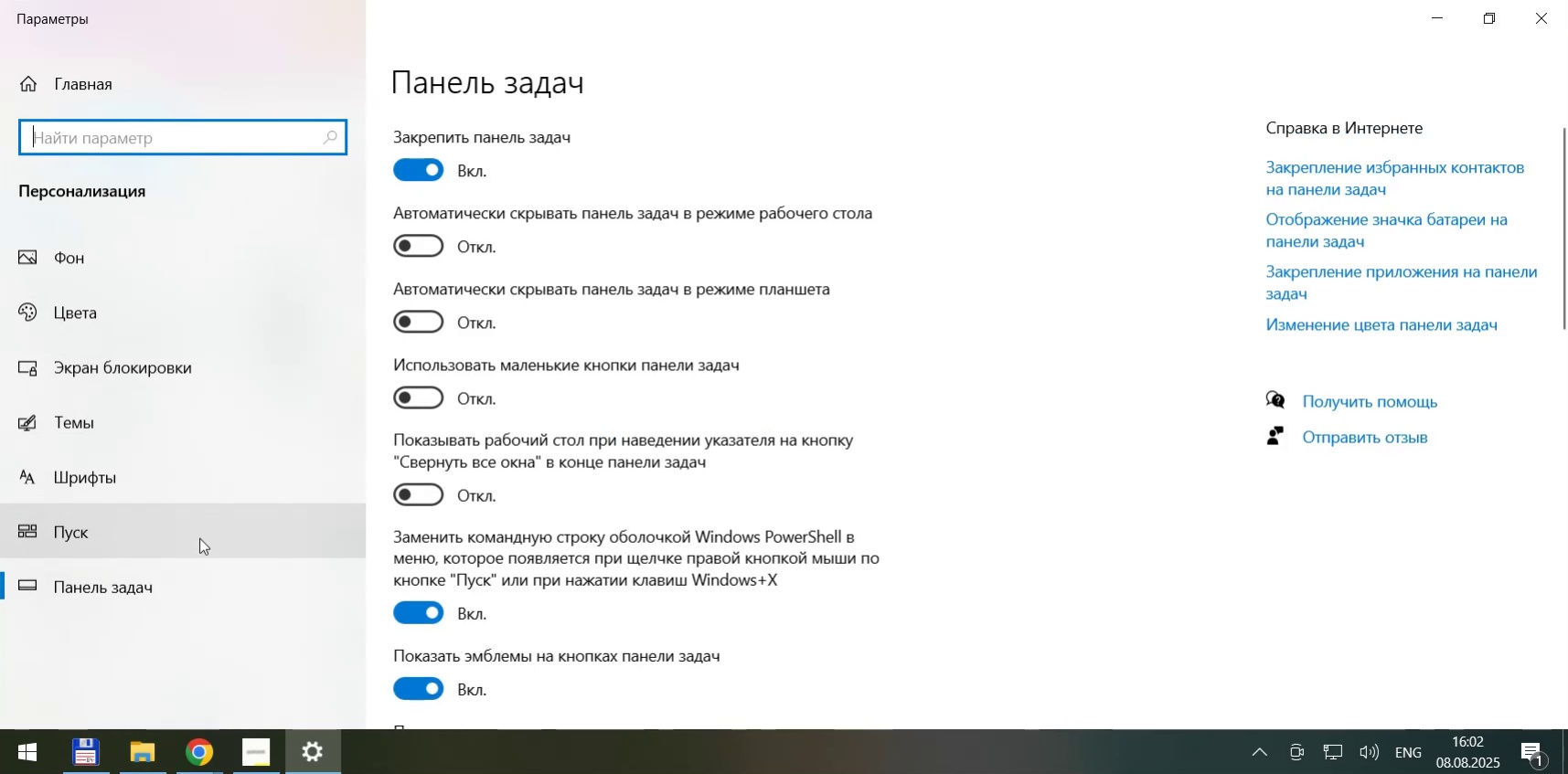 
scroll: coordinate [572, 497], scroll_direction: down, amount: 5.0
 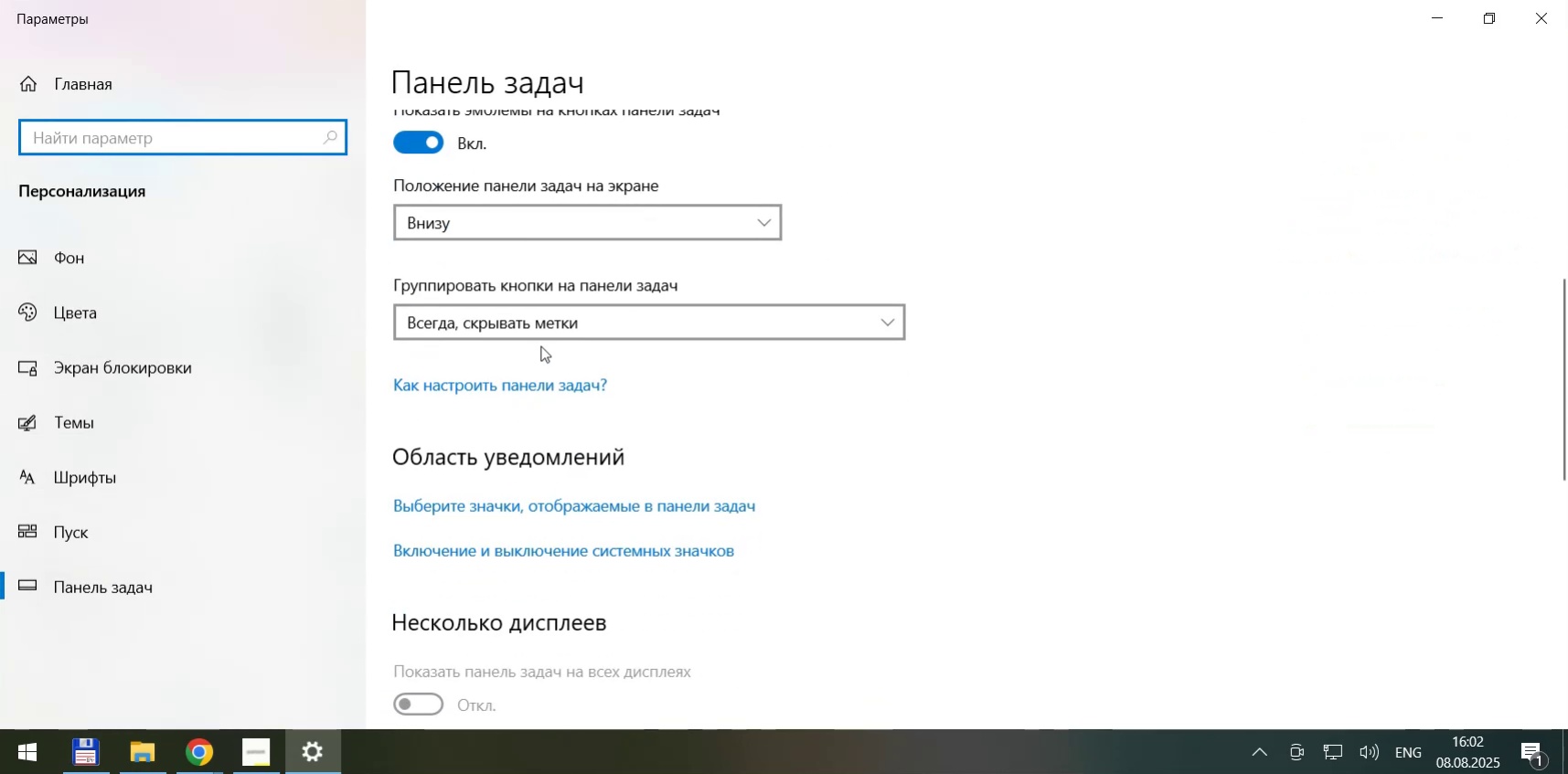 
left_click([540, 326])
 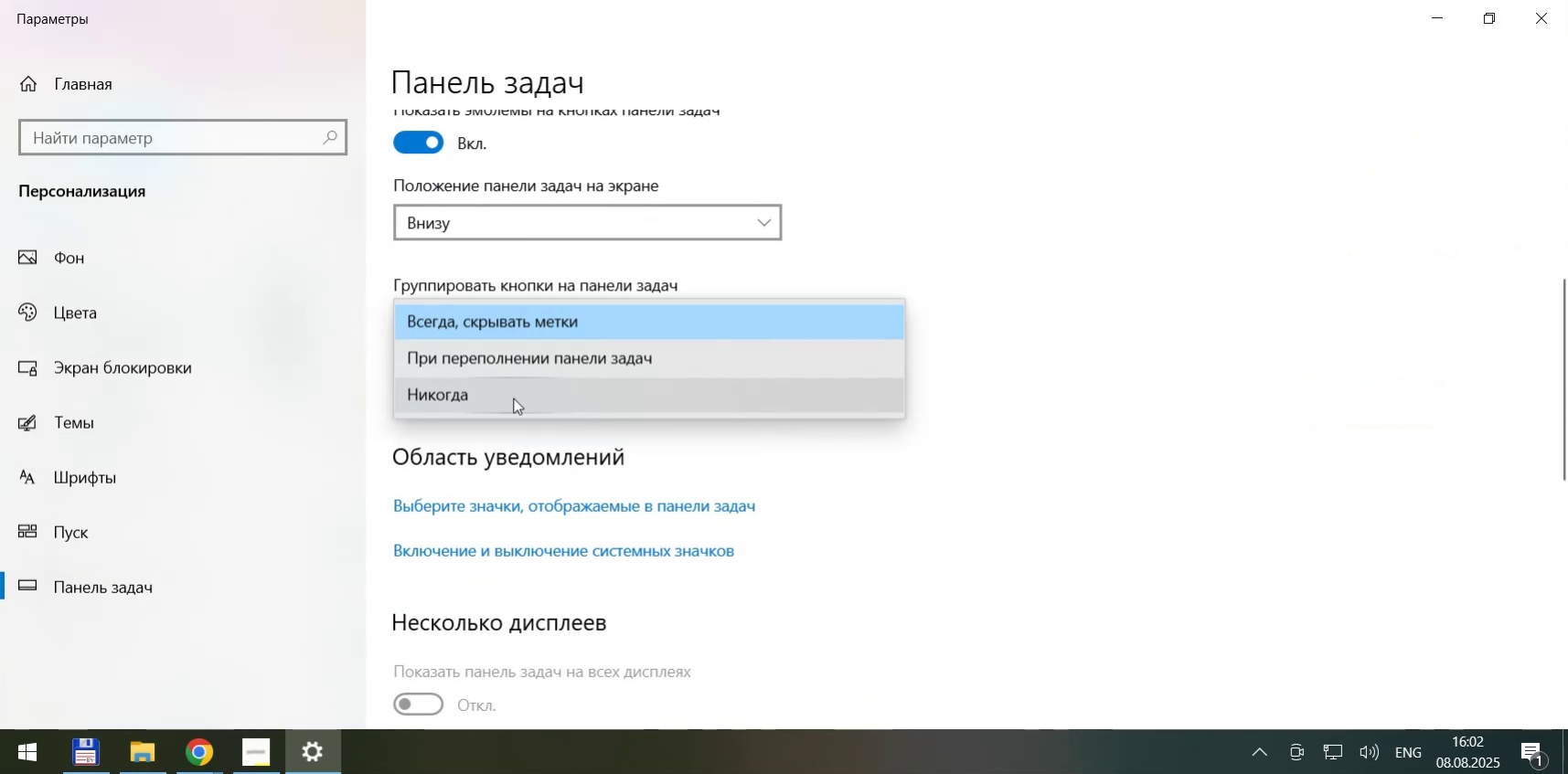 
left_click([513, 398])
 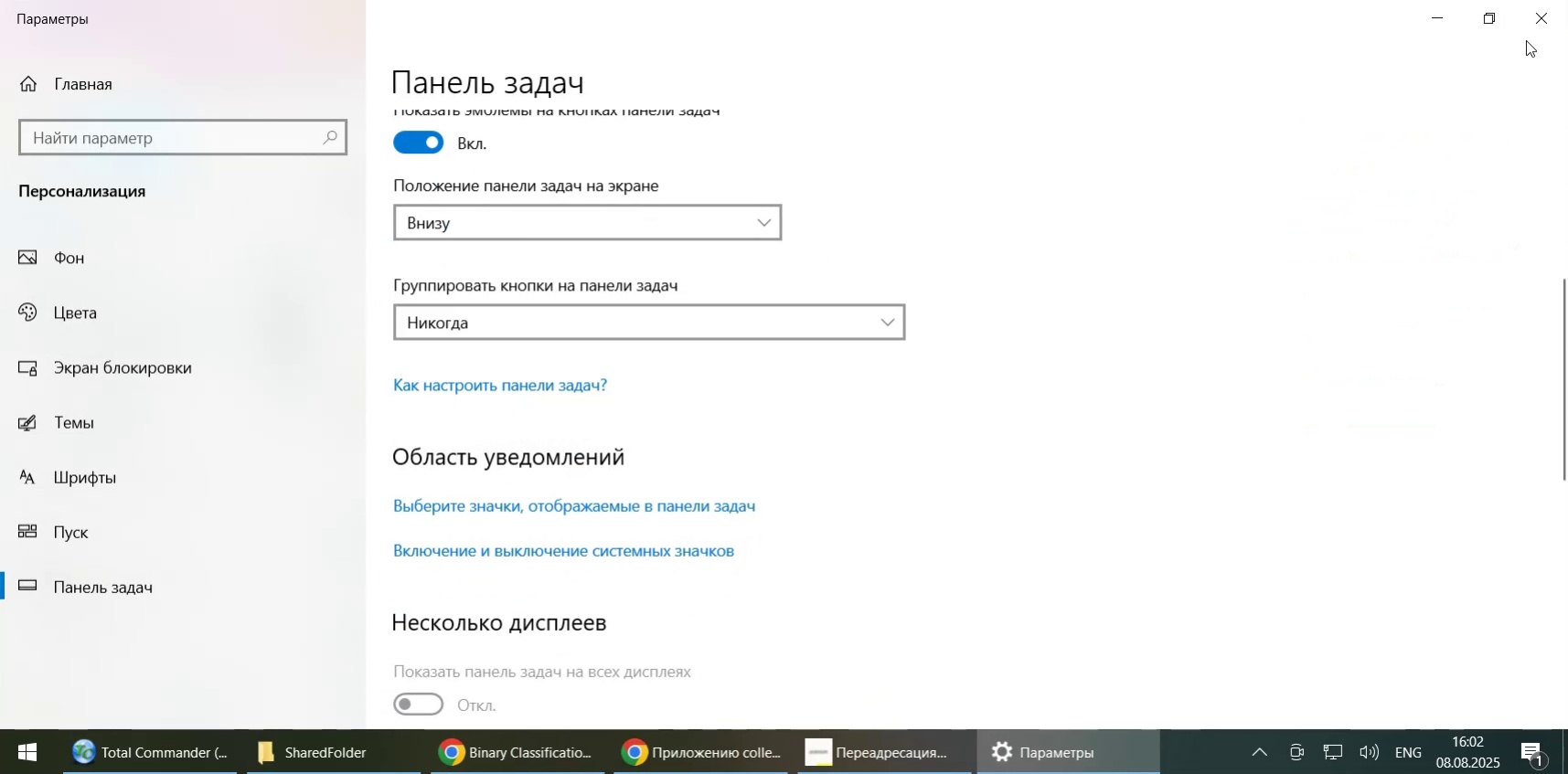 
left_click([1551, 25])
 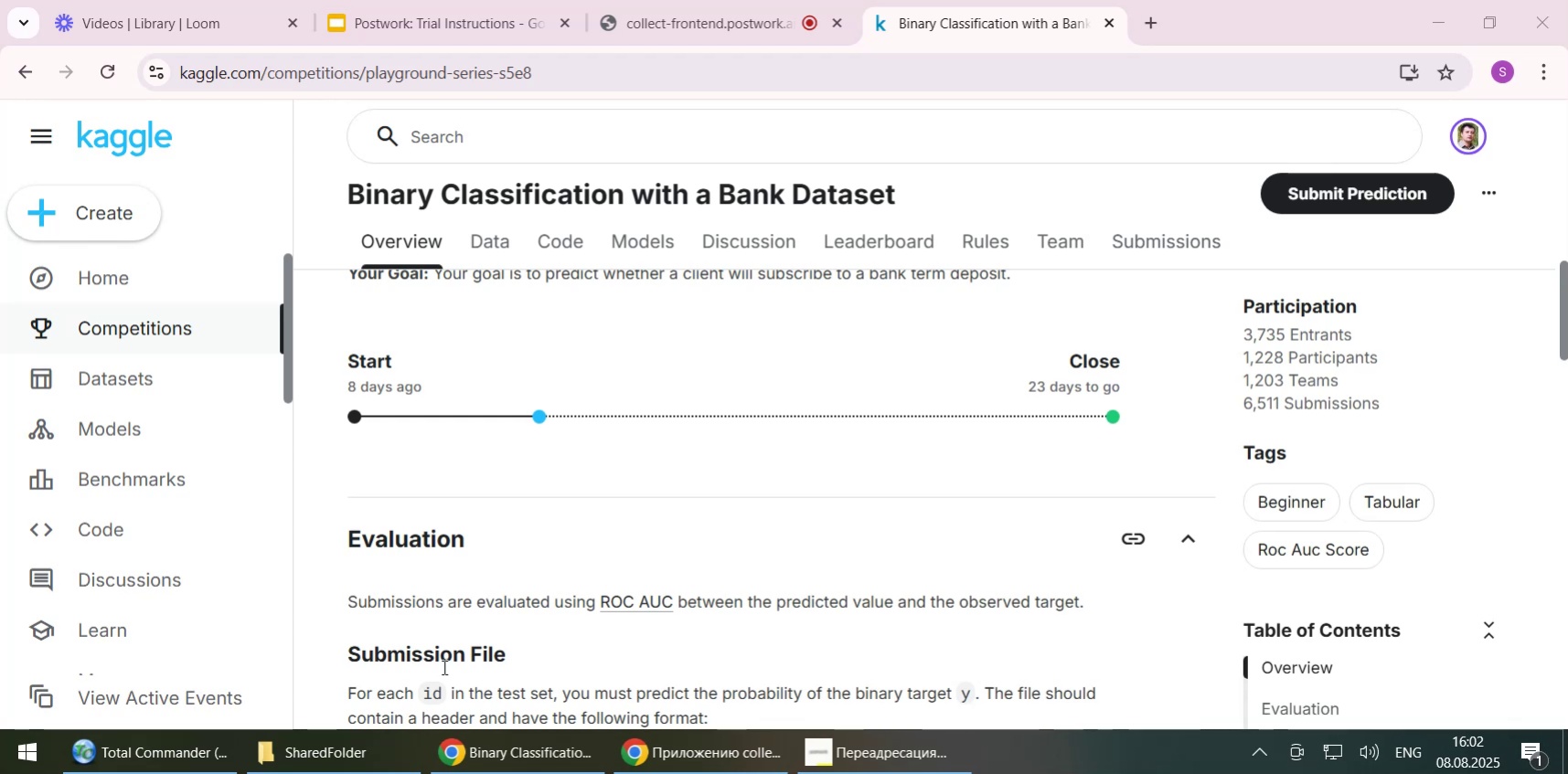 
left_click([159, 758])
 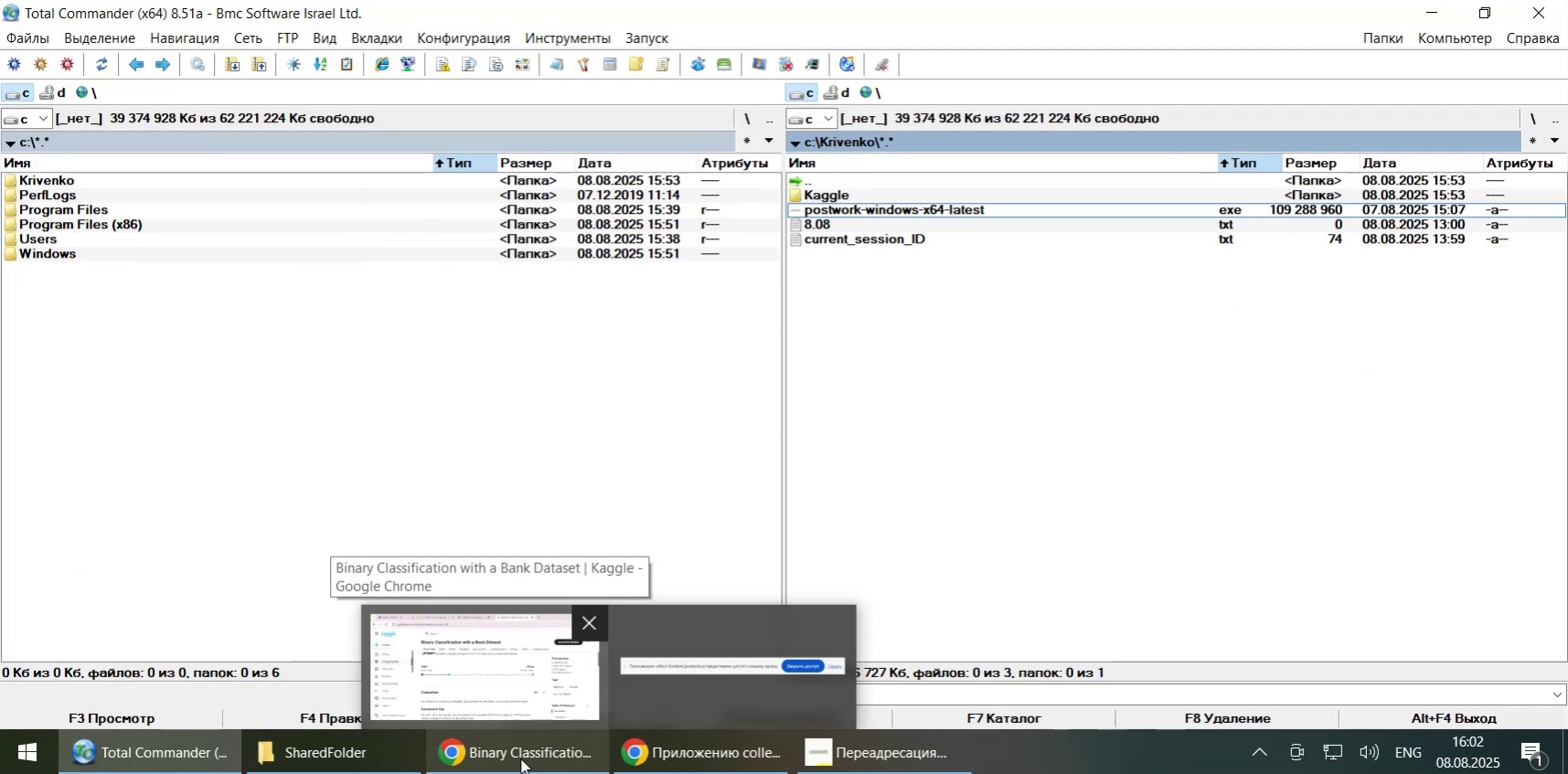 
wait(8.21)
 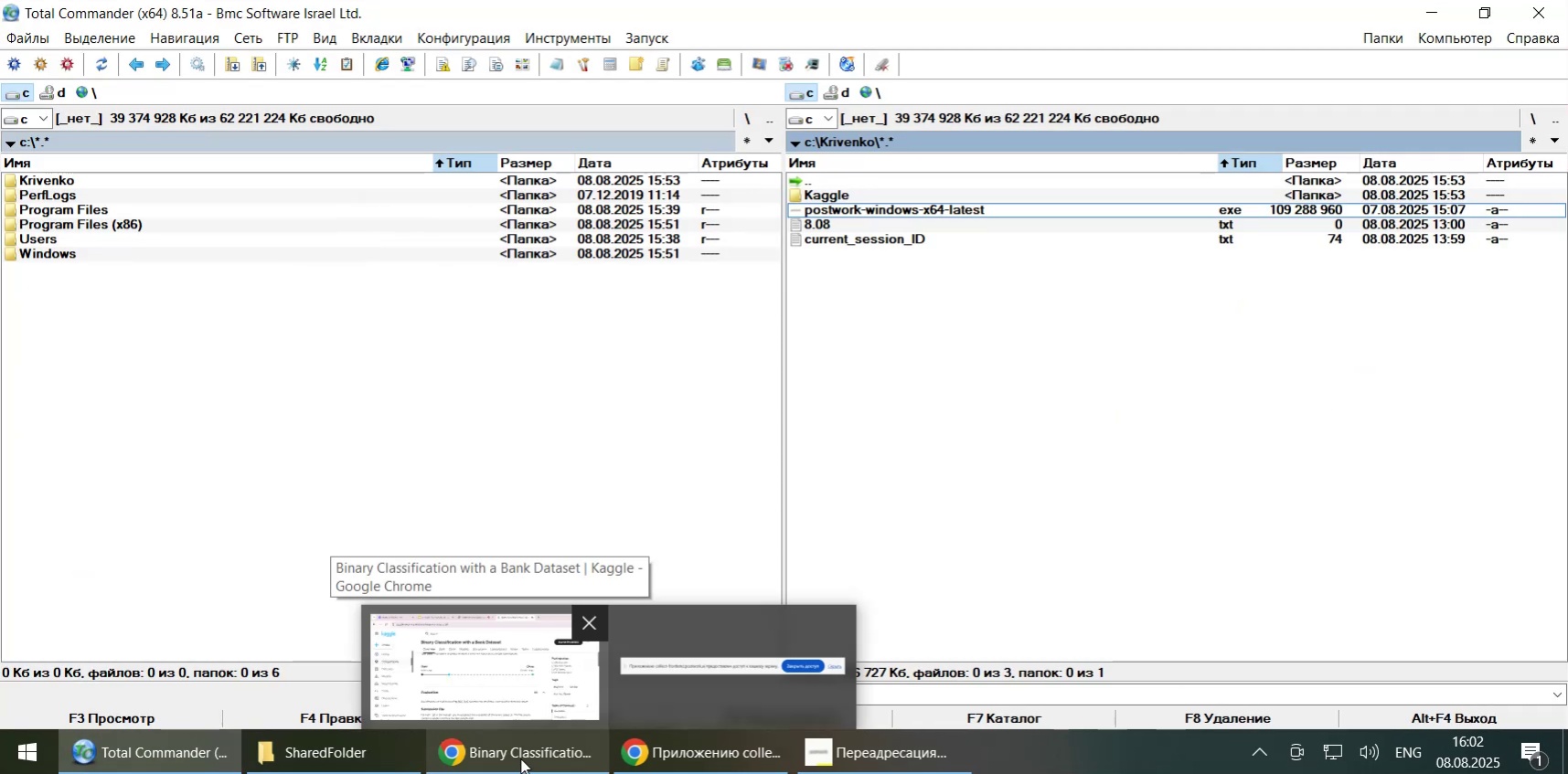 
left_click([520, 758])
 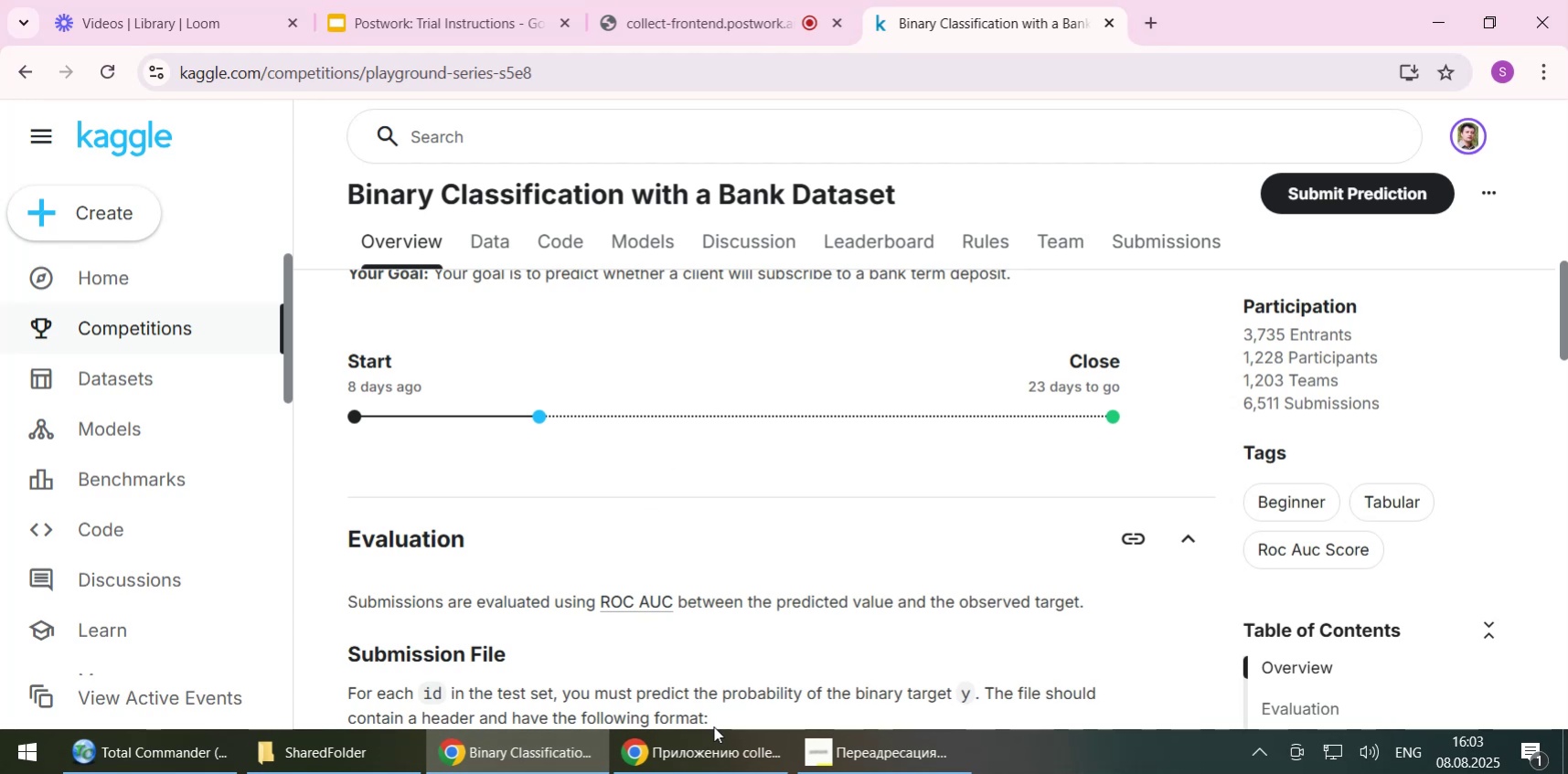 
left_click([865, 757])
 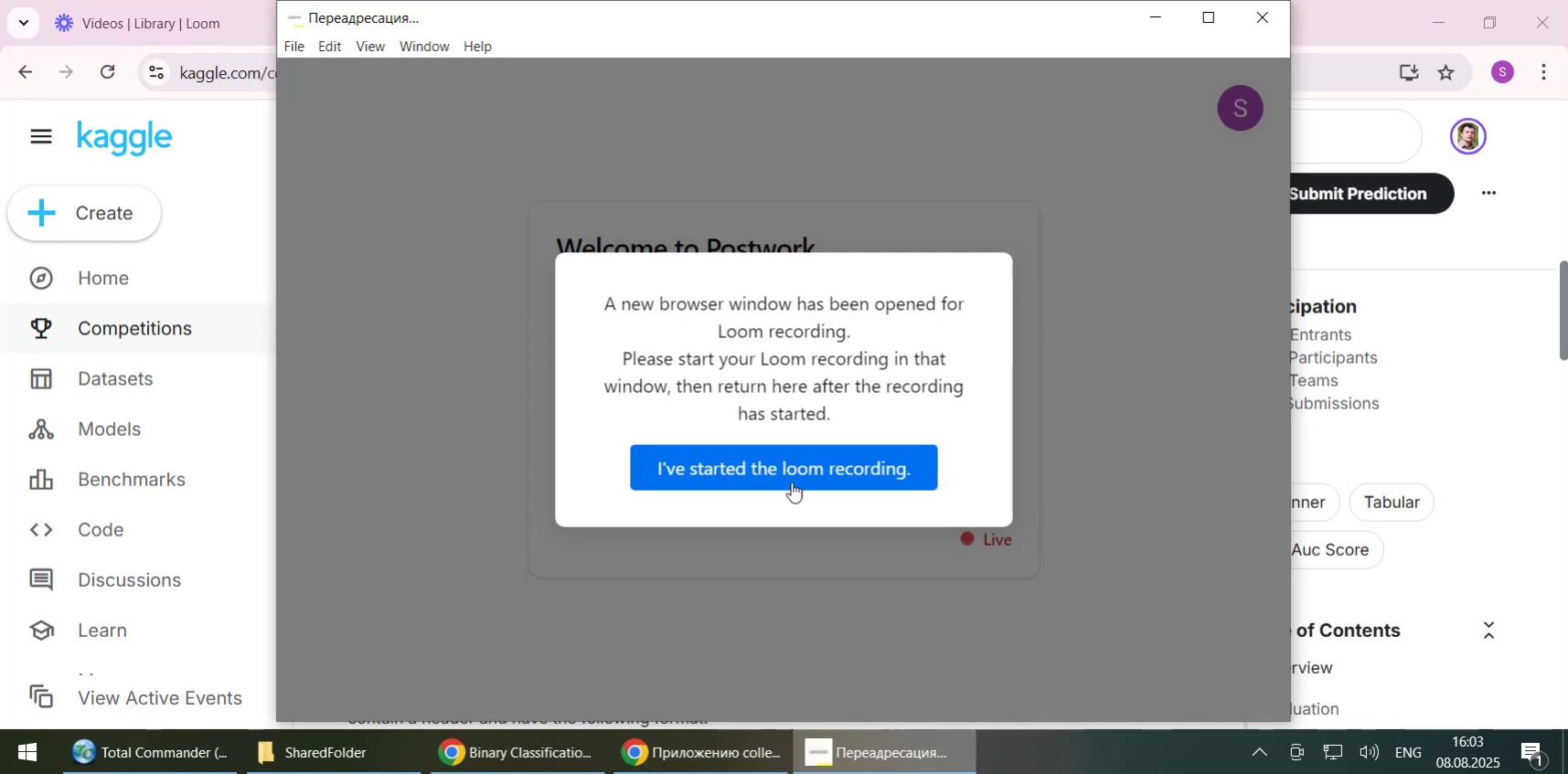 
left_click([788, 474])
 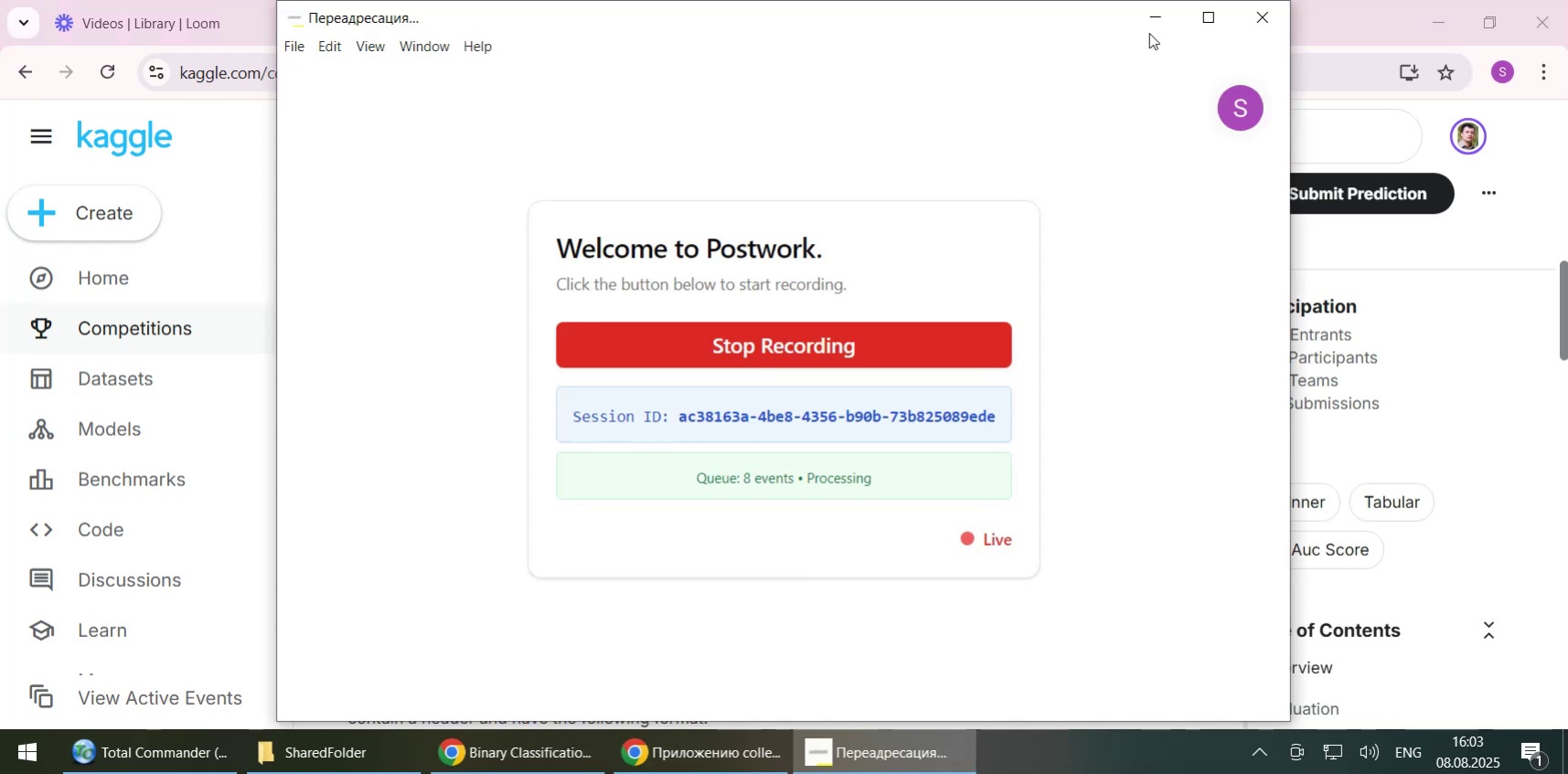 
left_click([1151, 17])
 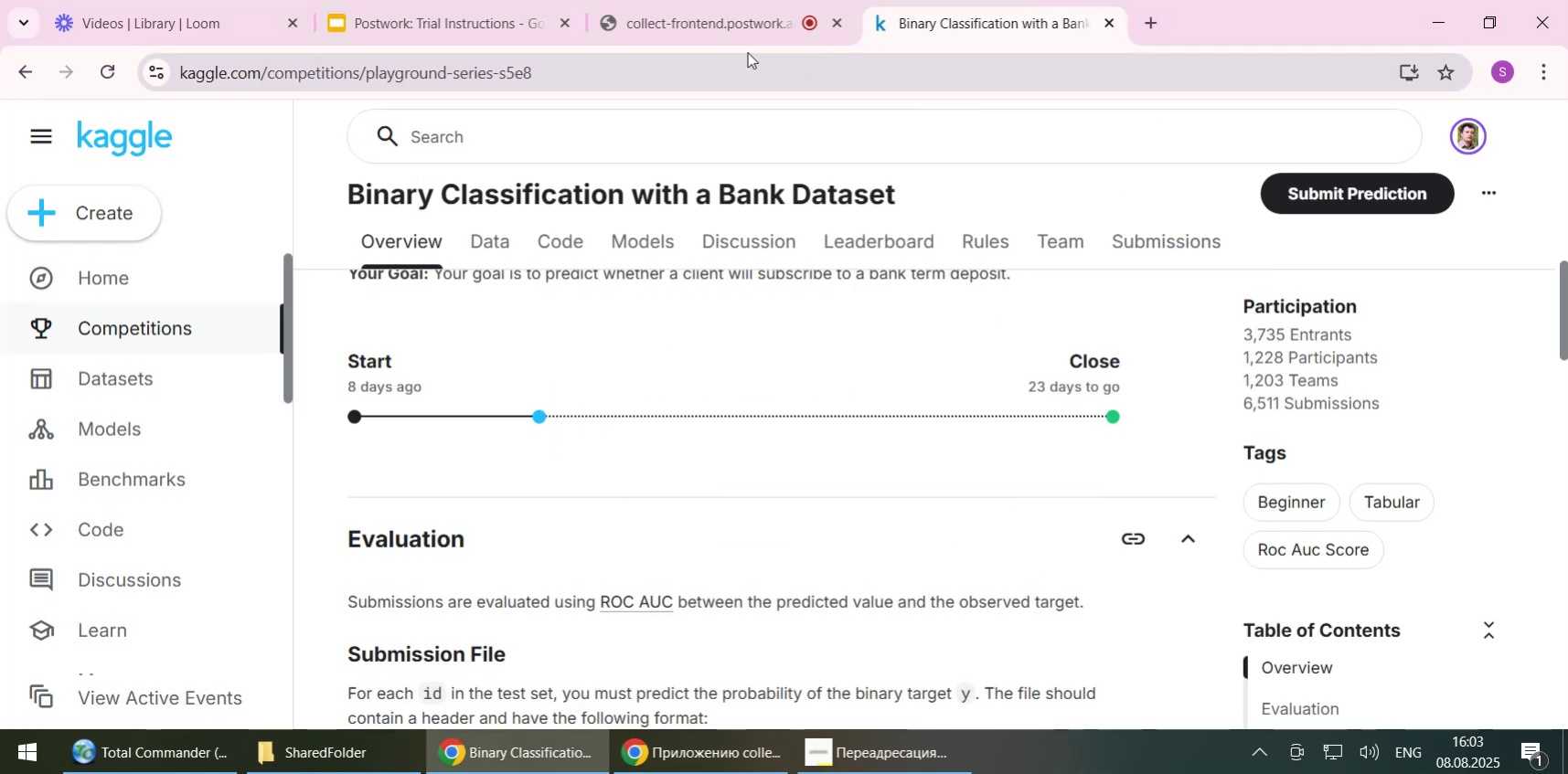 
left_click([709, 25])
 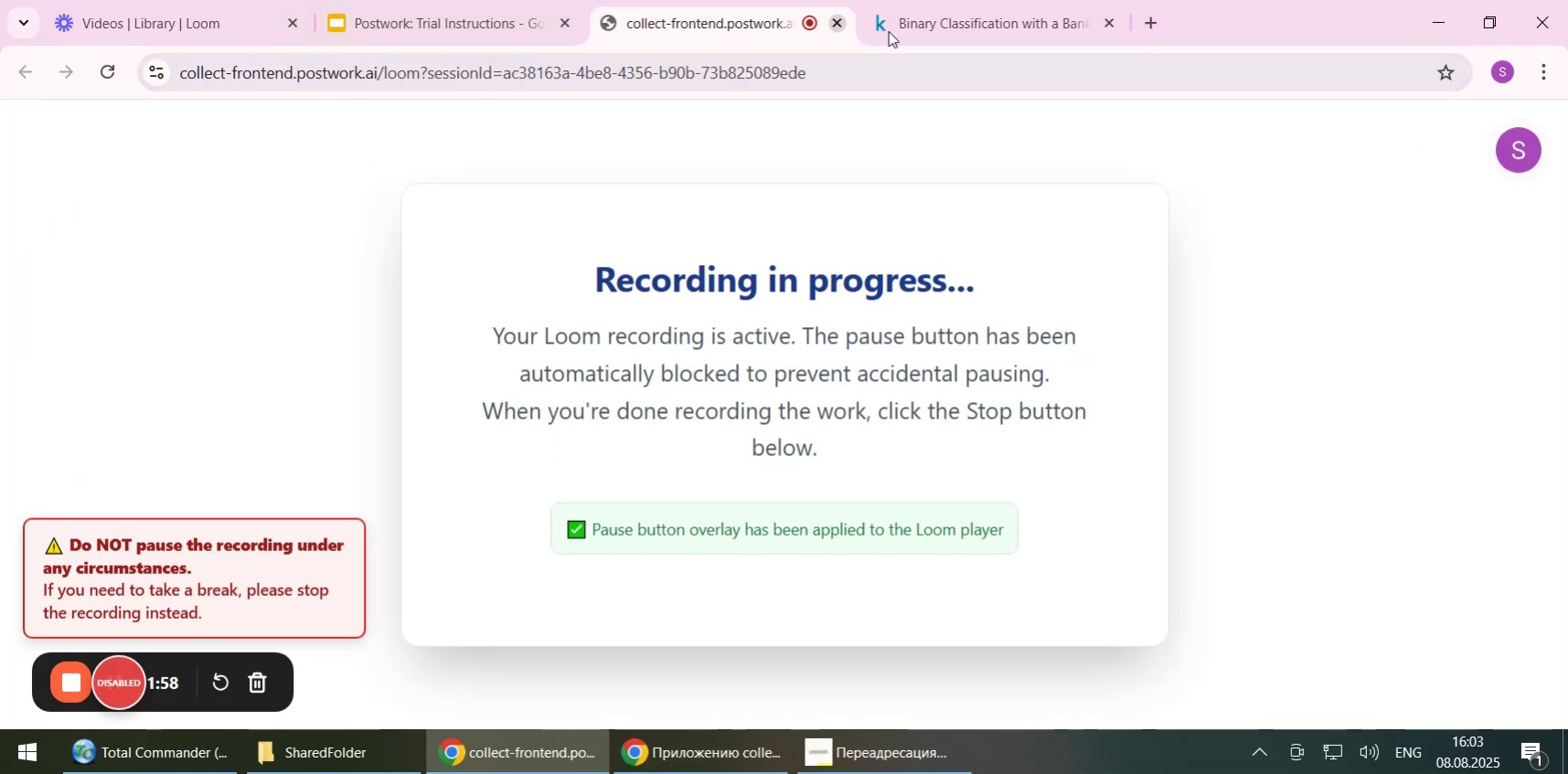 
left_click([920, 17])
 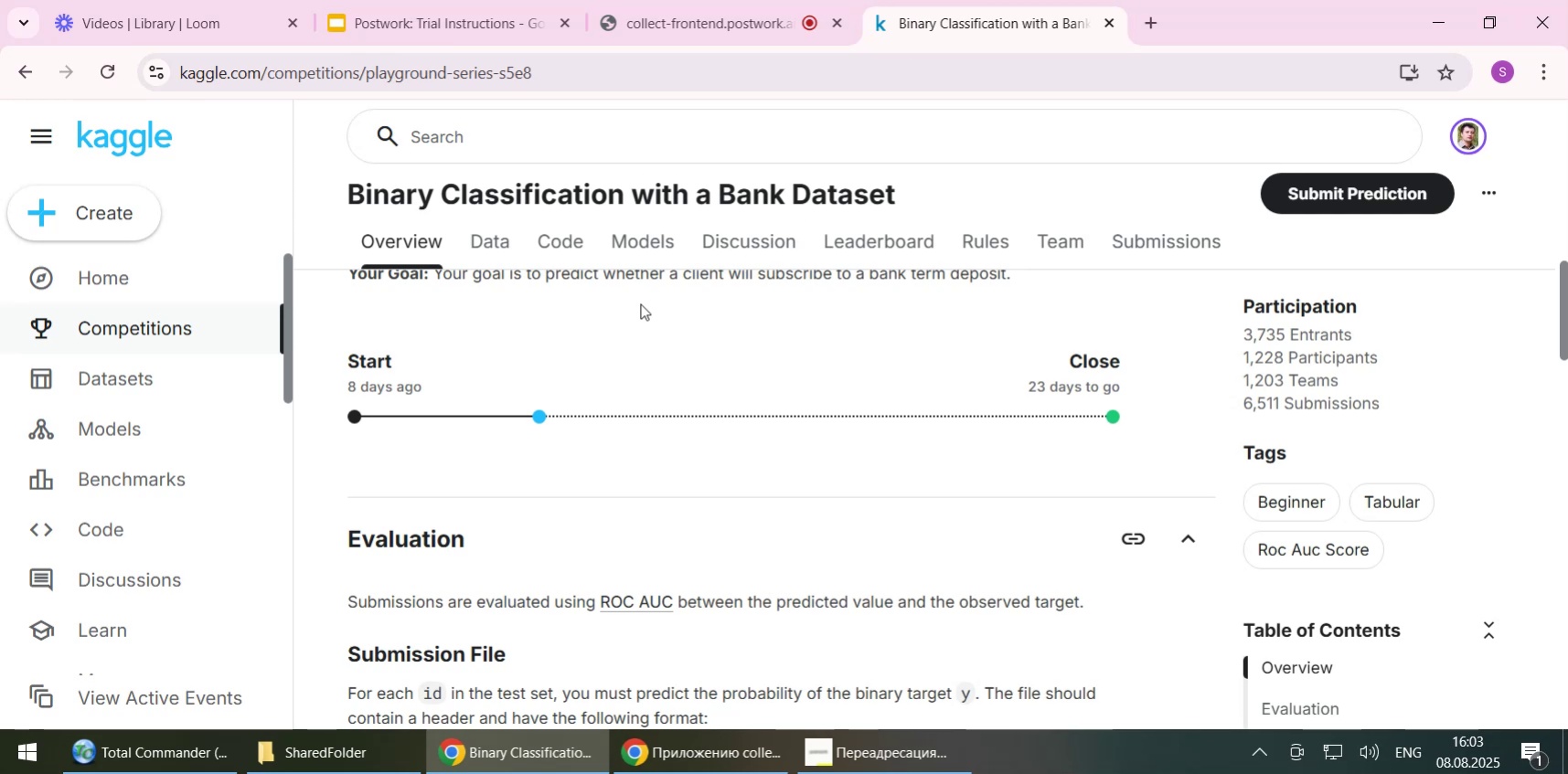 
wait(5.39)
 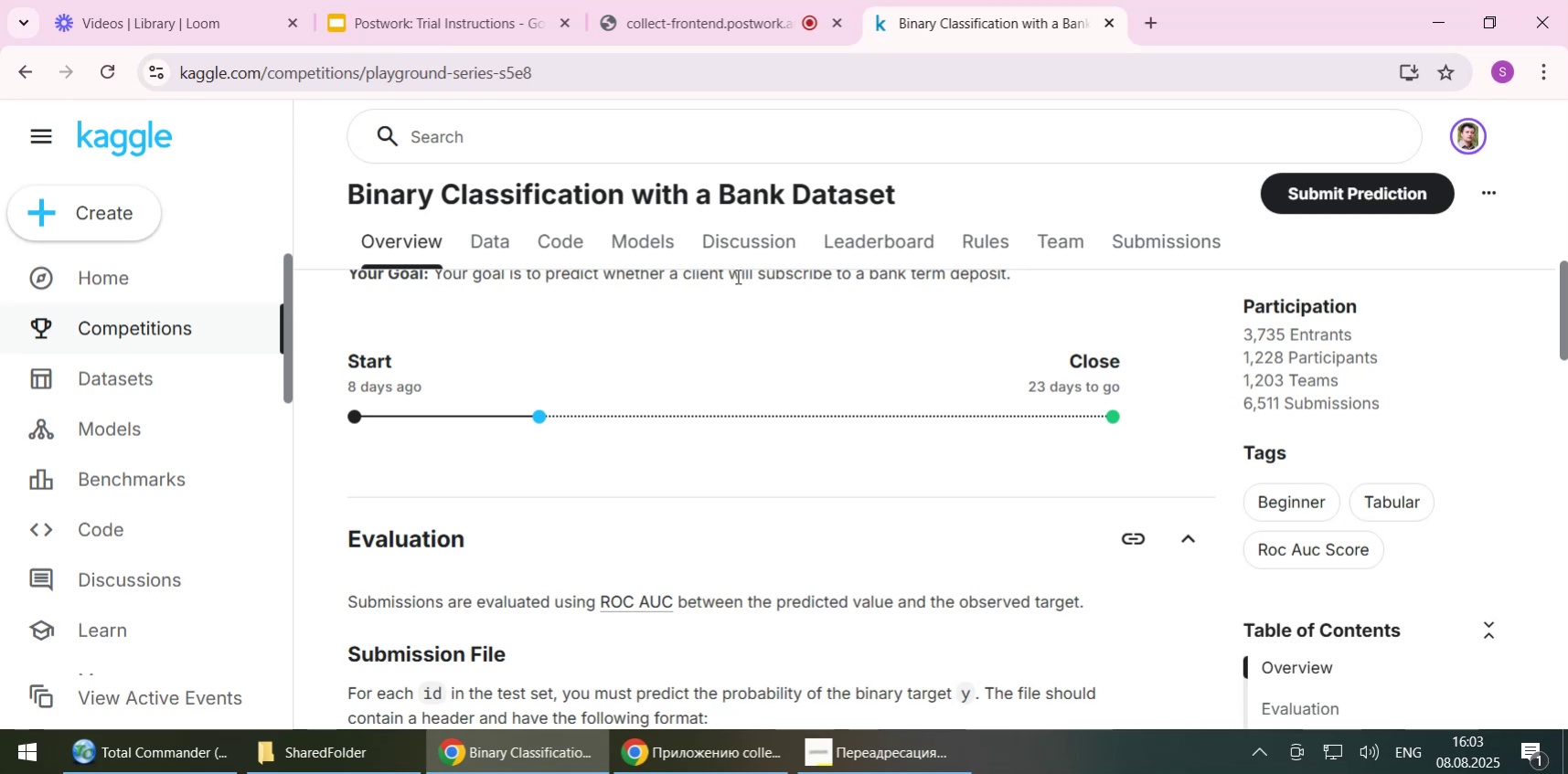 
scroll: coordinate [640, 303], scroll_direction: up, amount: 1.0
 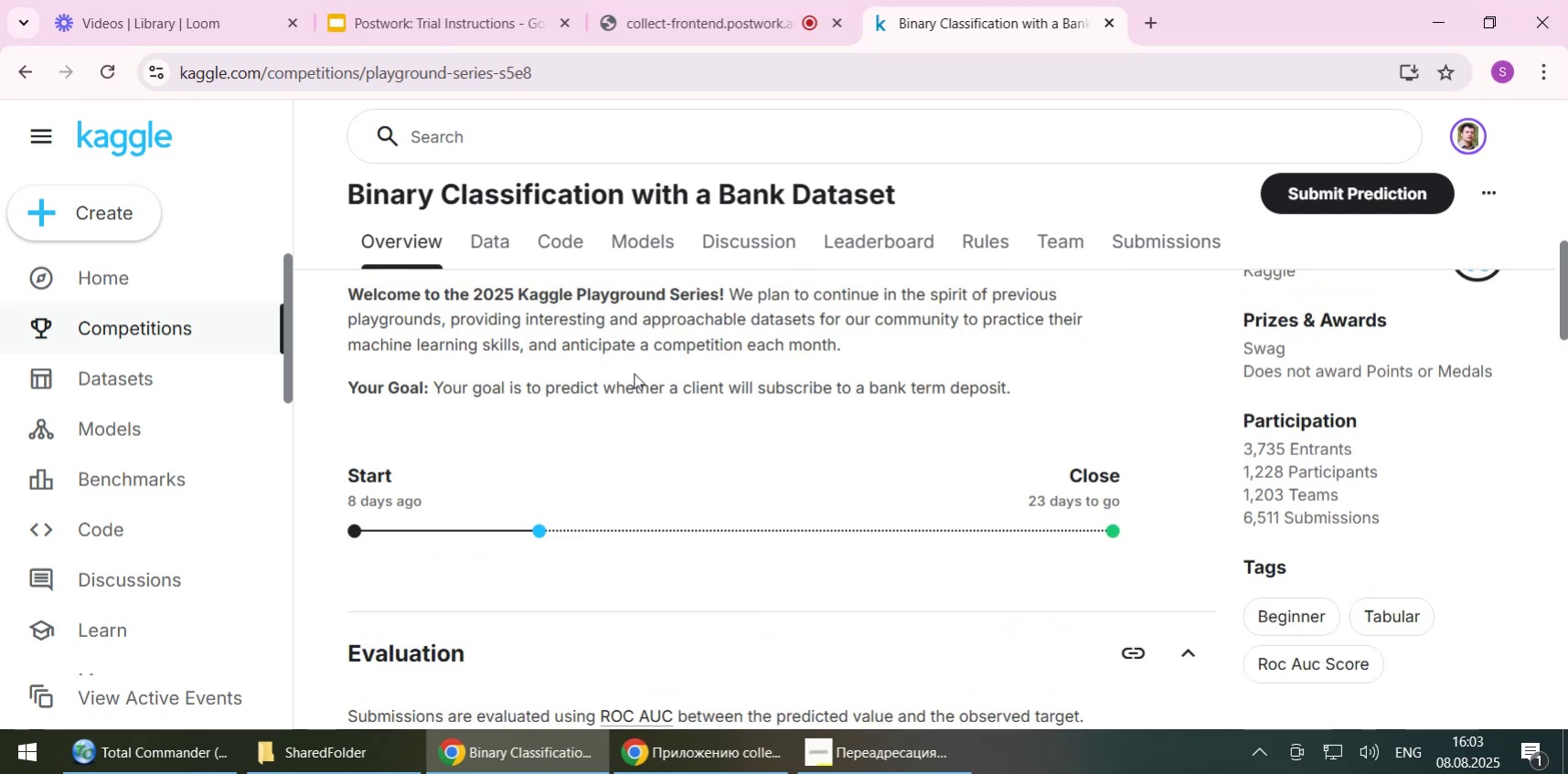 
scroll: coordinate [632, 376], scroll_direction: down, amount: 1.0
 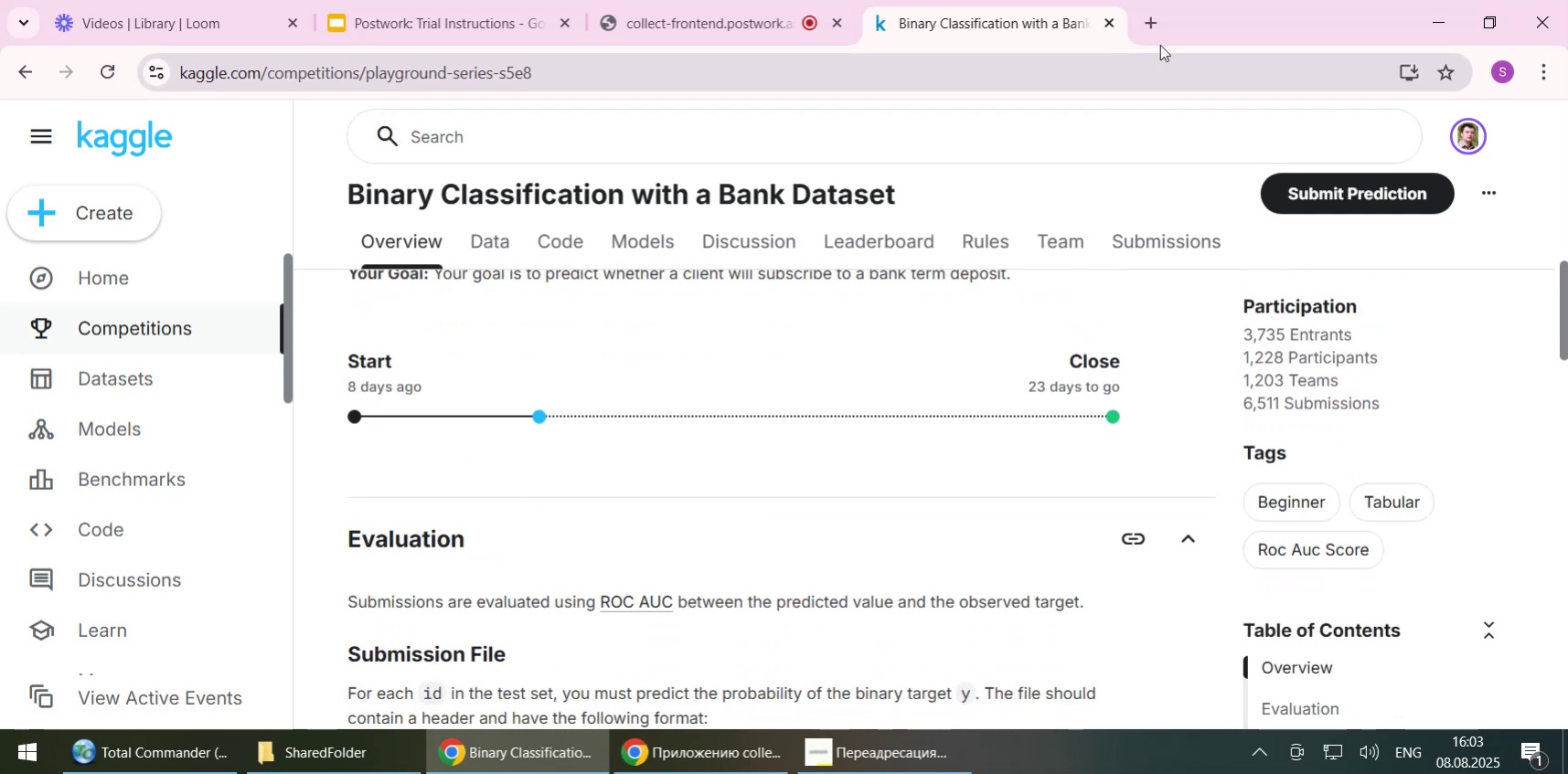 
left_click([1157, 12])
 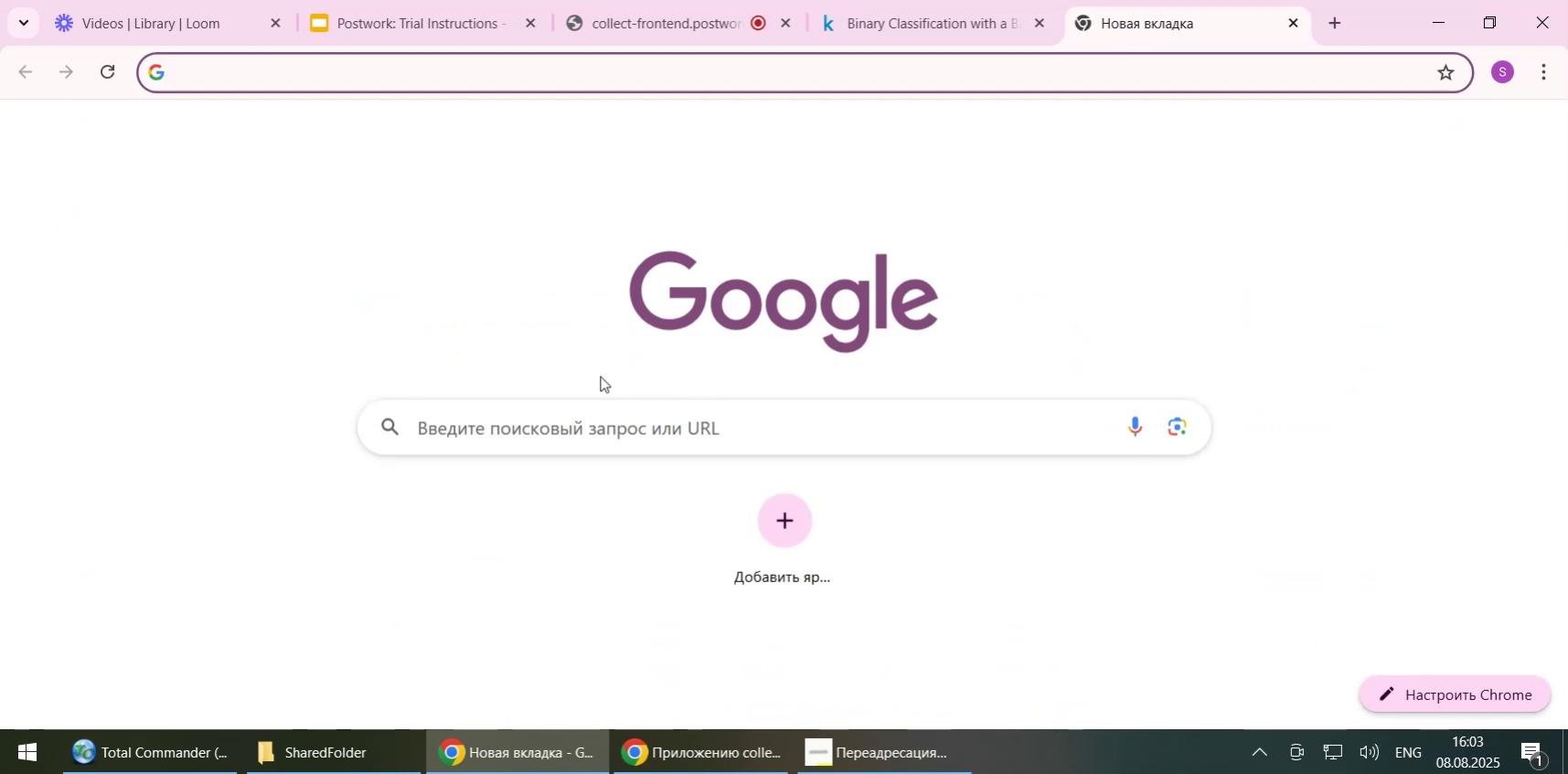 
left_click([560, 432])
 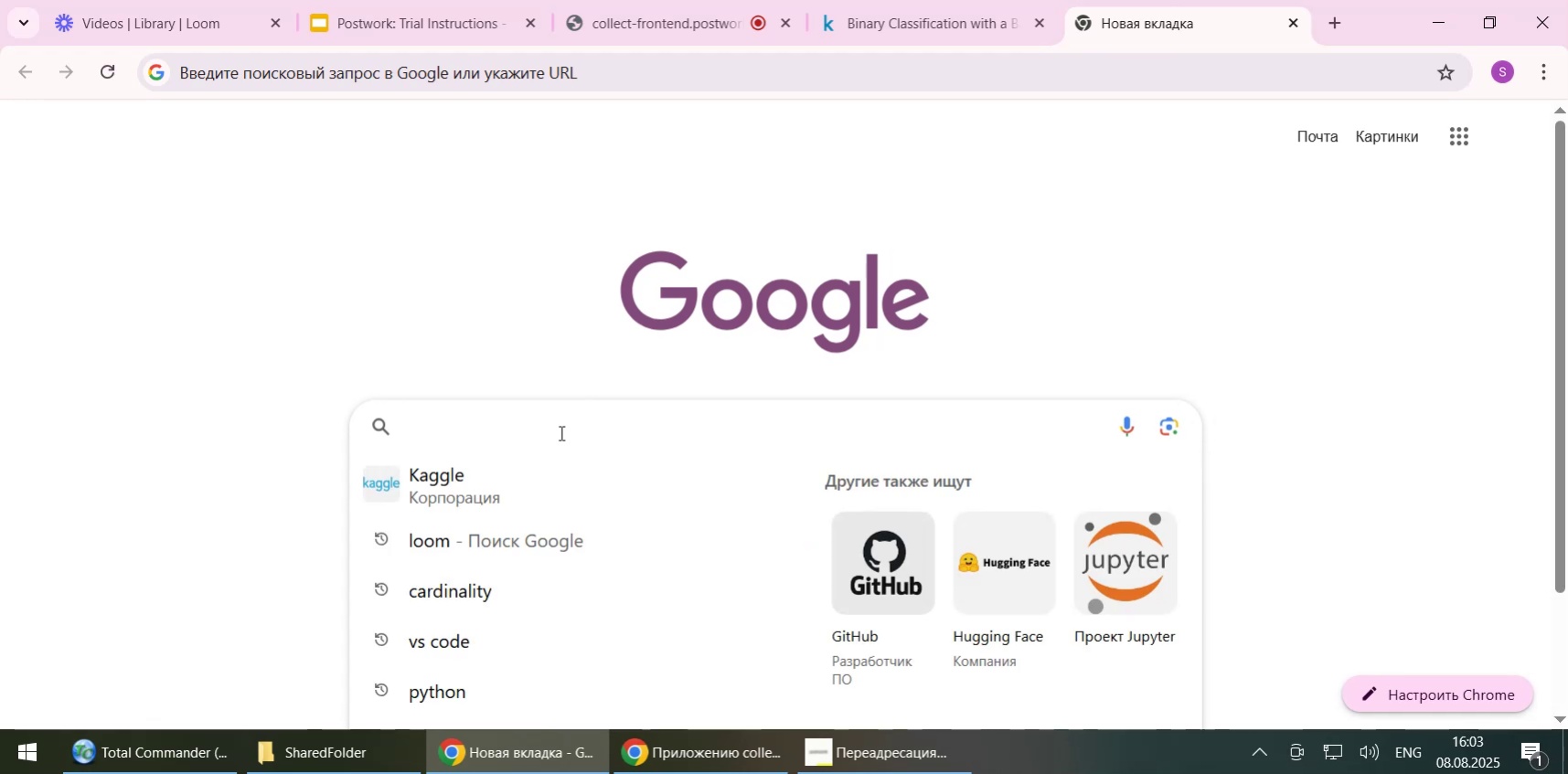 
type(python)
 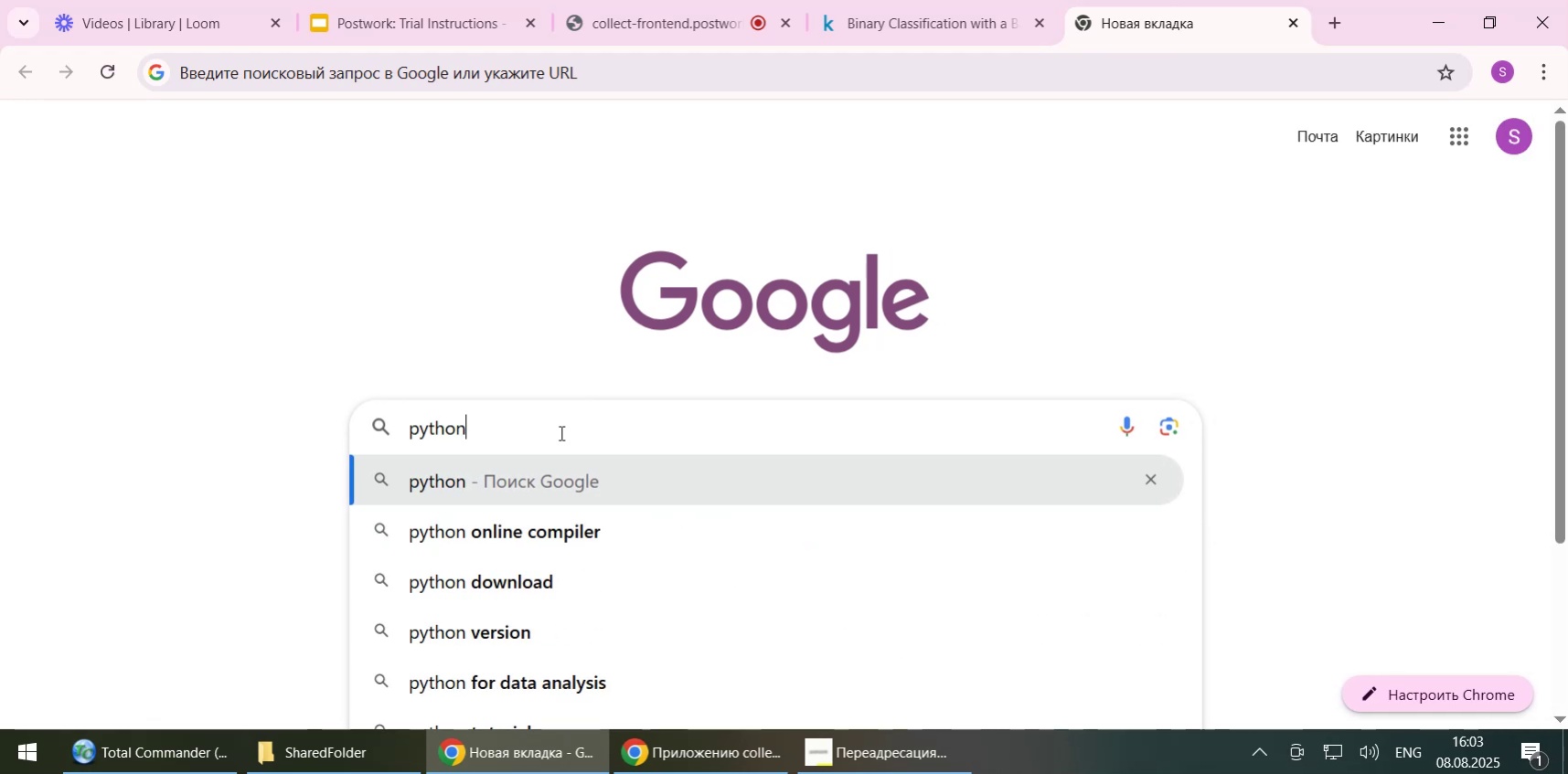 
key(Enter)
 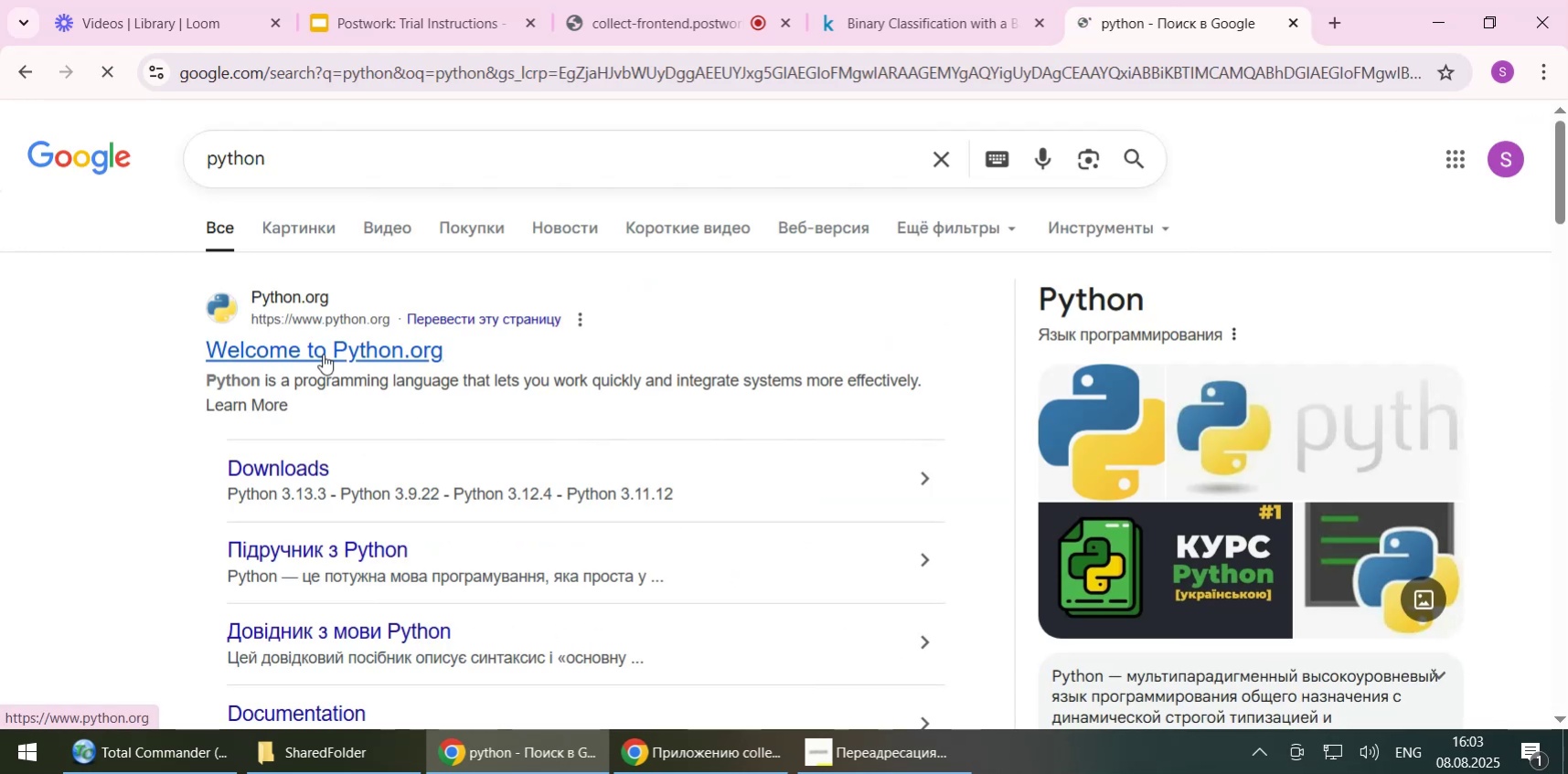 
left_click([323, 354])
 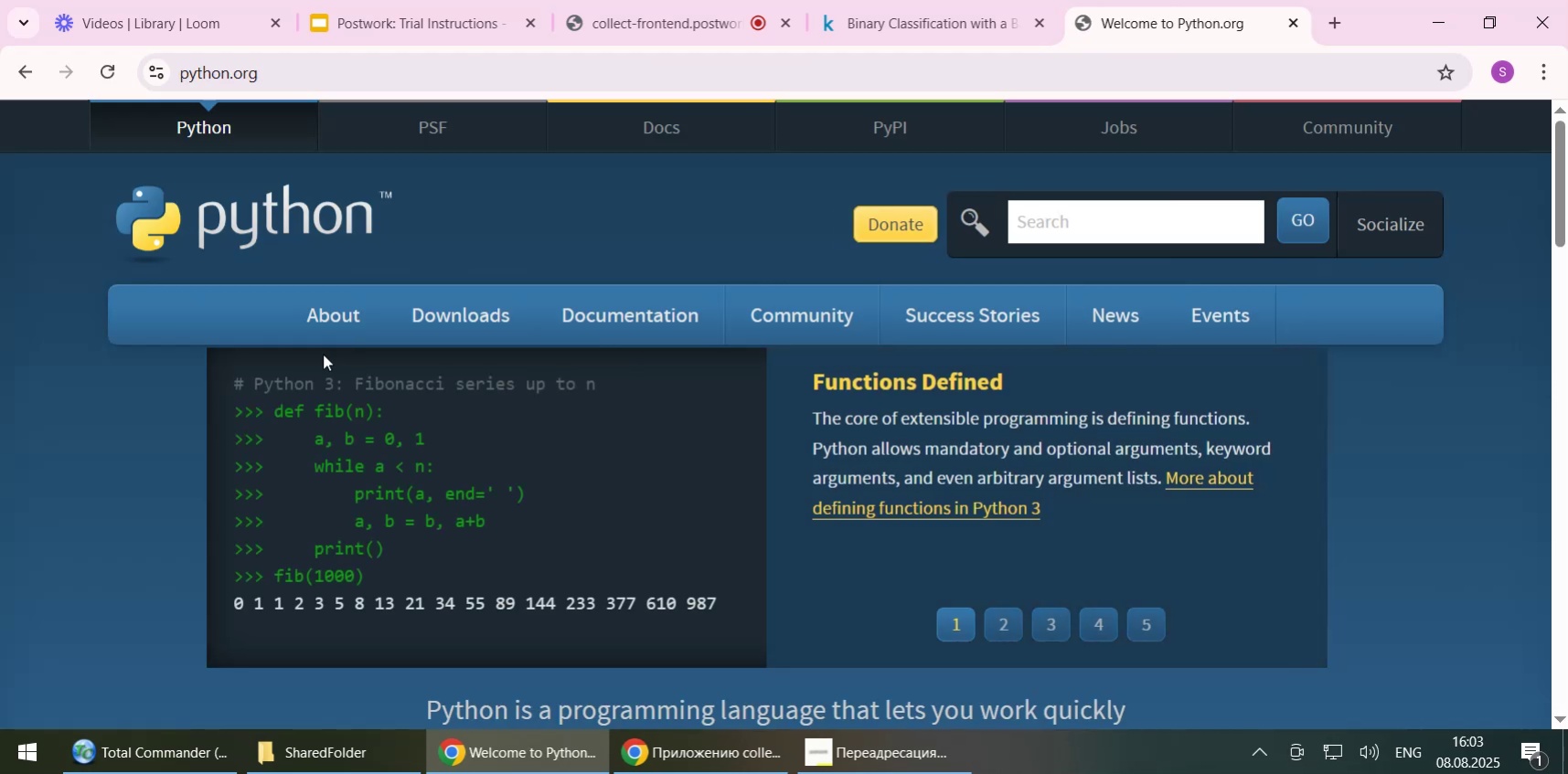 
left_click([438, 318])
 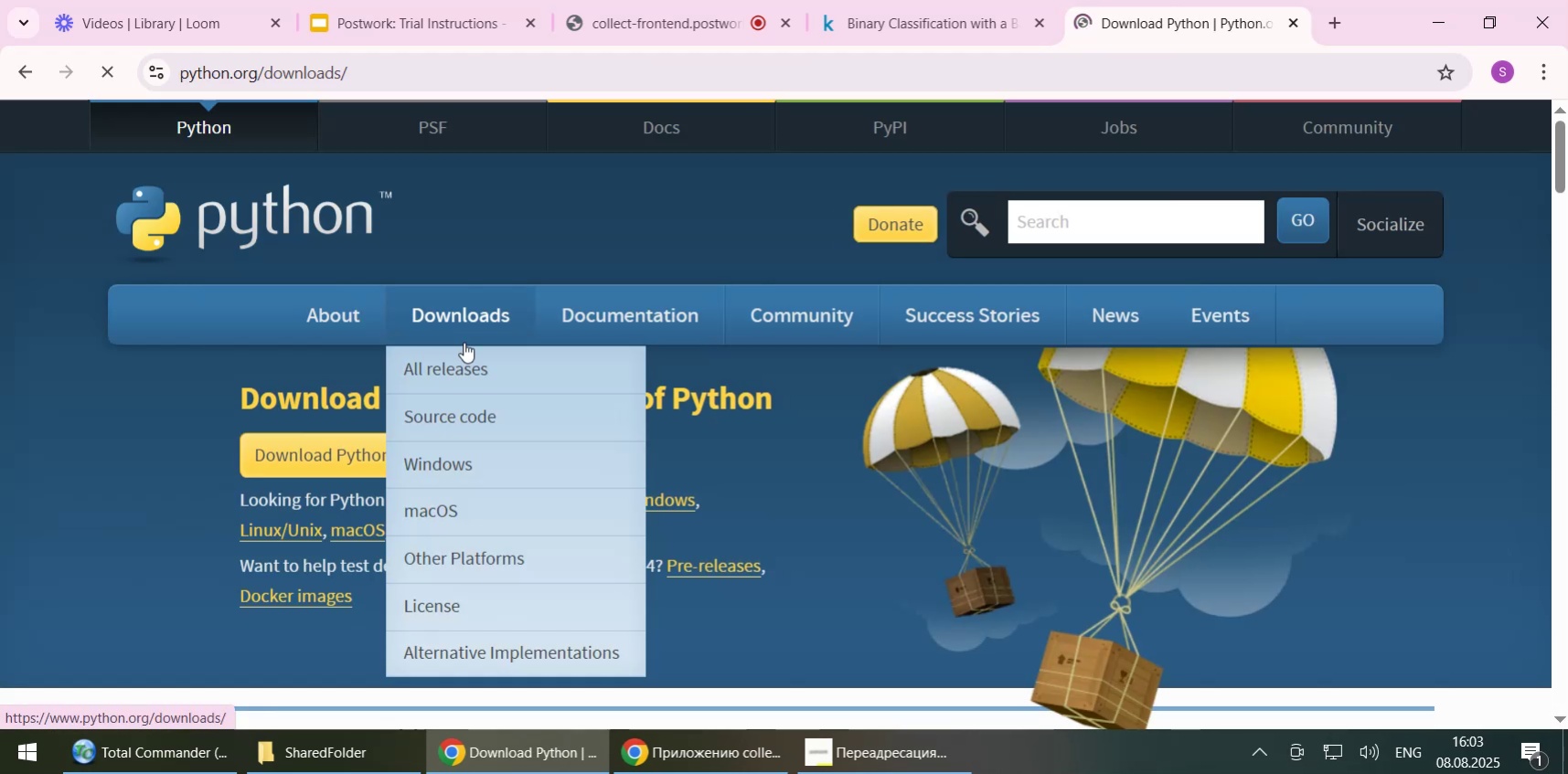 
scroll: coordinate [298, 461], scroll_direction: down, amount: 12.0
 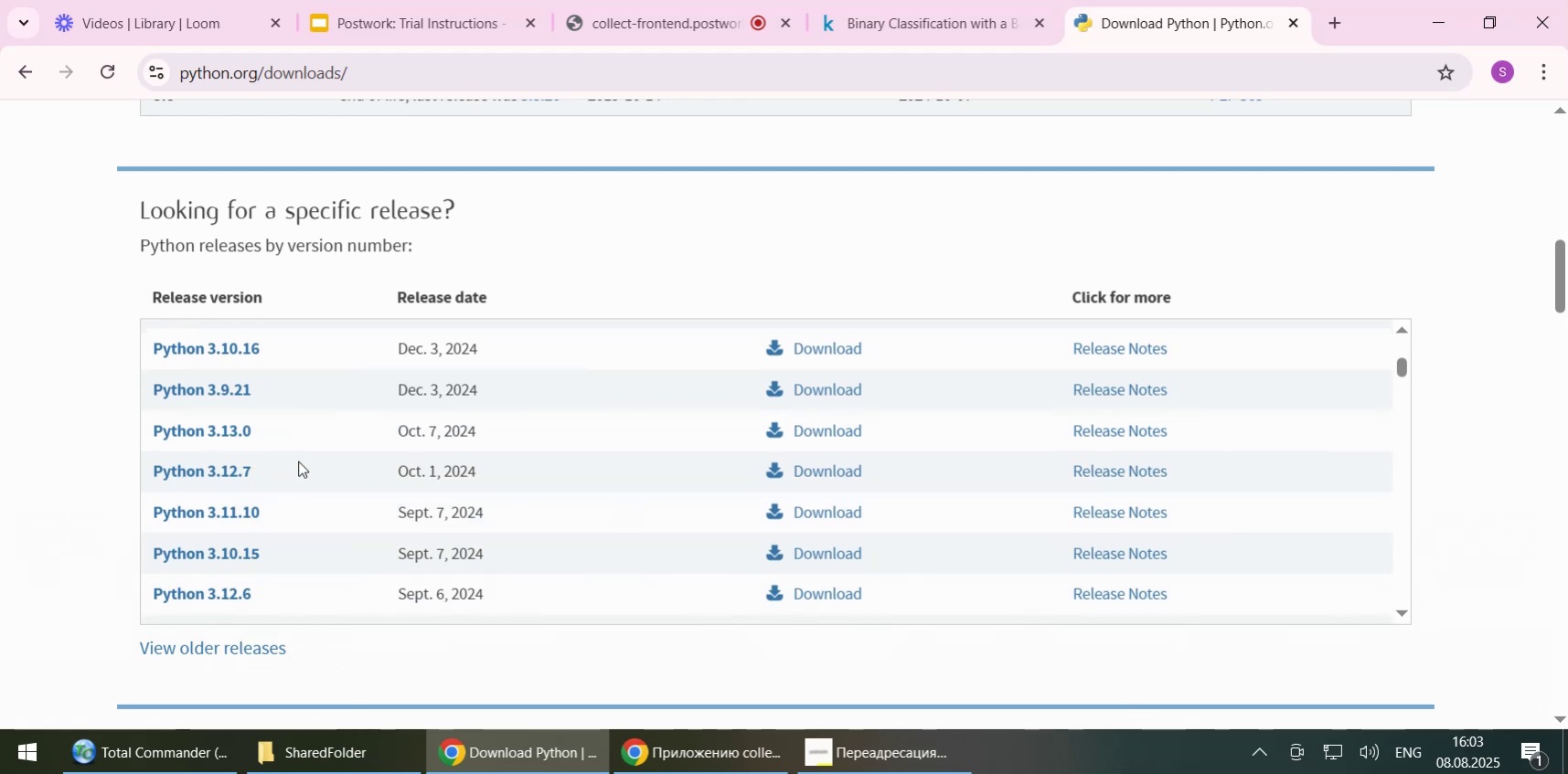 
scroll: coordinate [298, 462], scroll_direction: down, amount: 3.0
 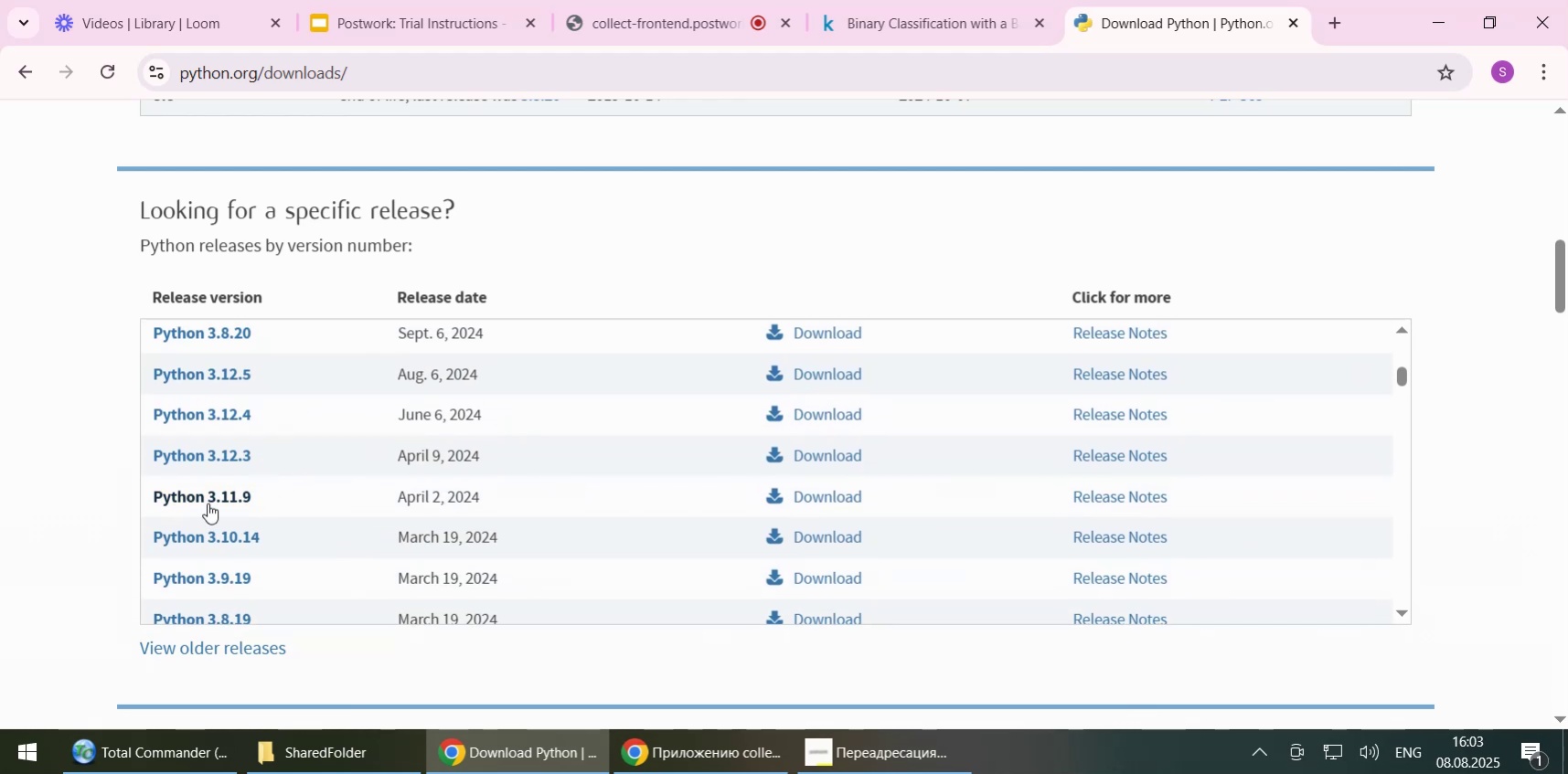 
left_click([208, 501])
 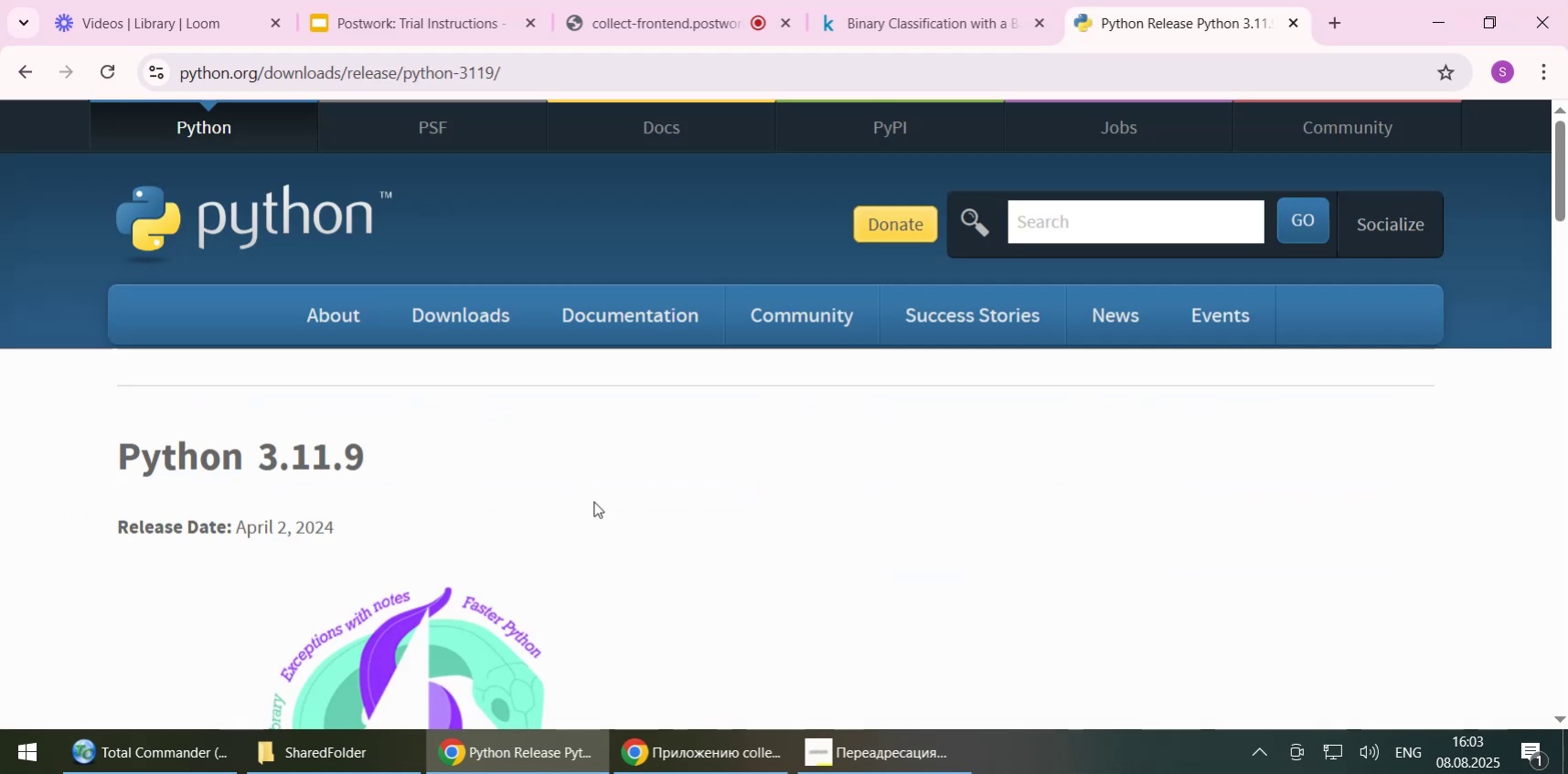 
scroll: coordinate [612, 469], scroll_direction: down, amount: 20.0
 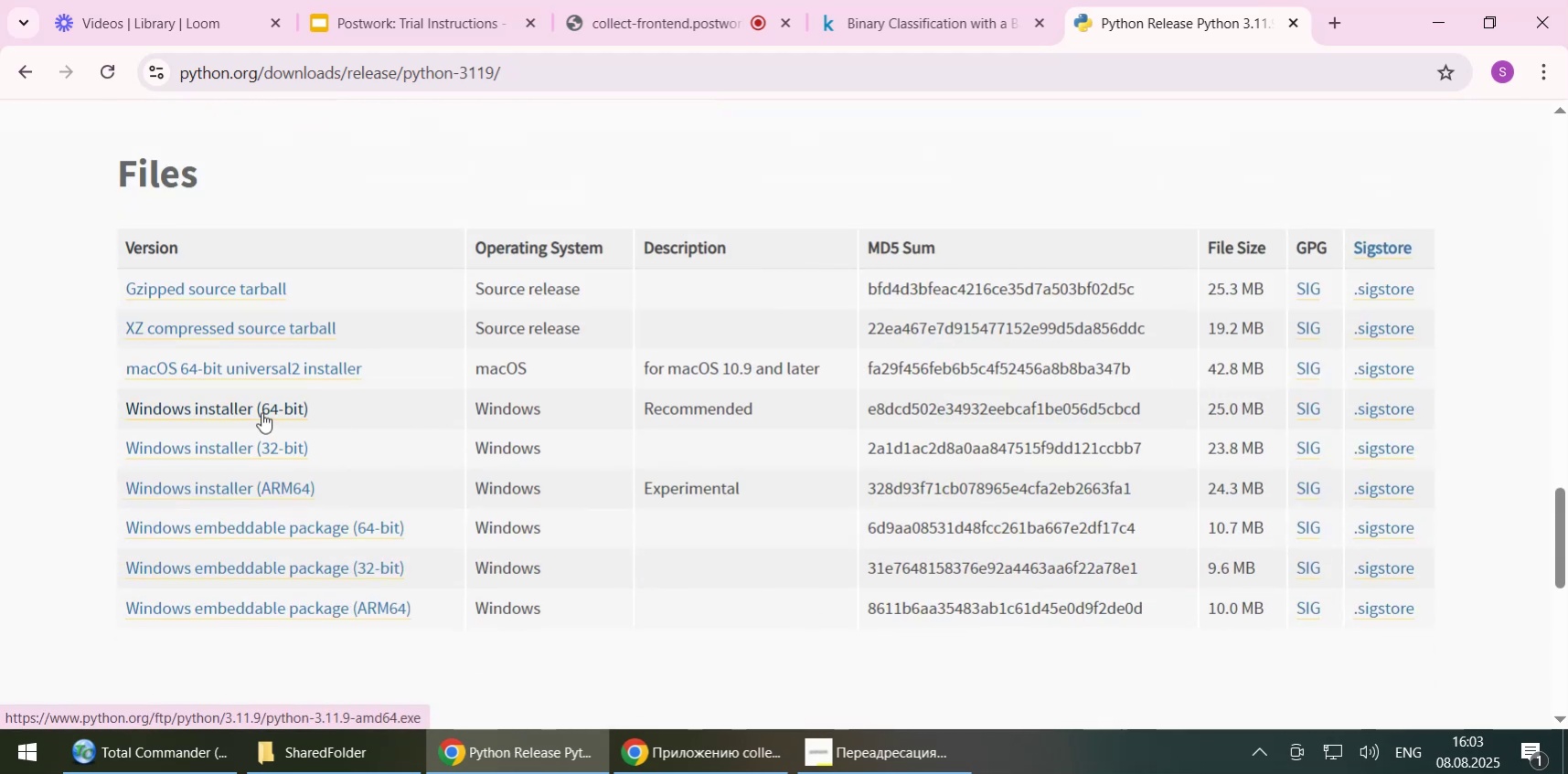 
left_click([261, 412])
 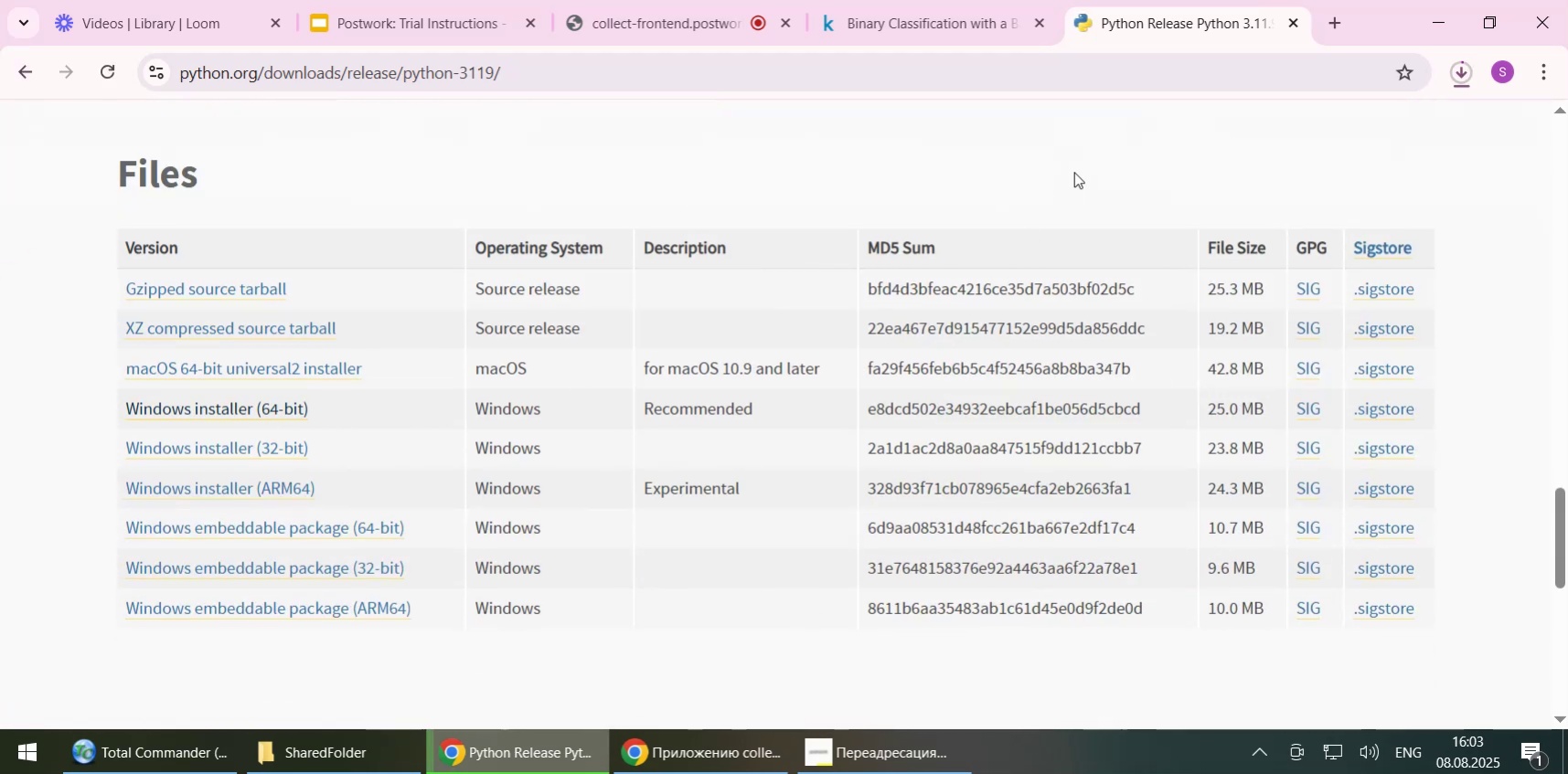 
left_click([1337, 15])
 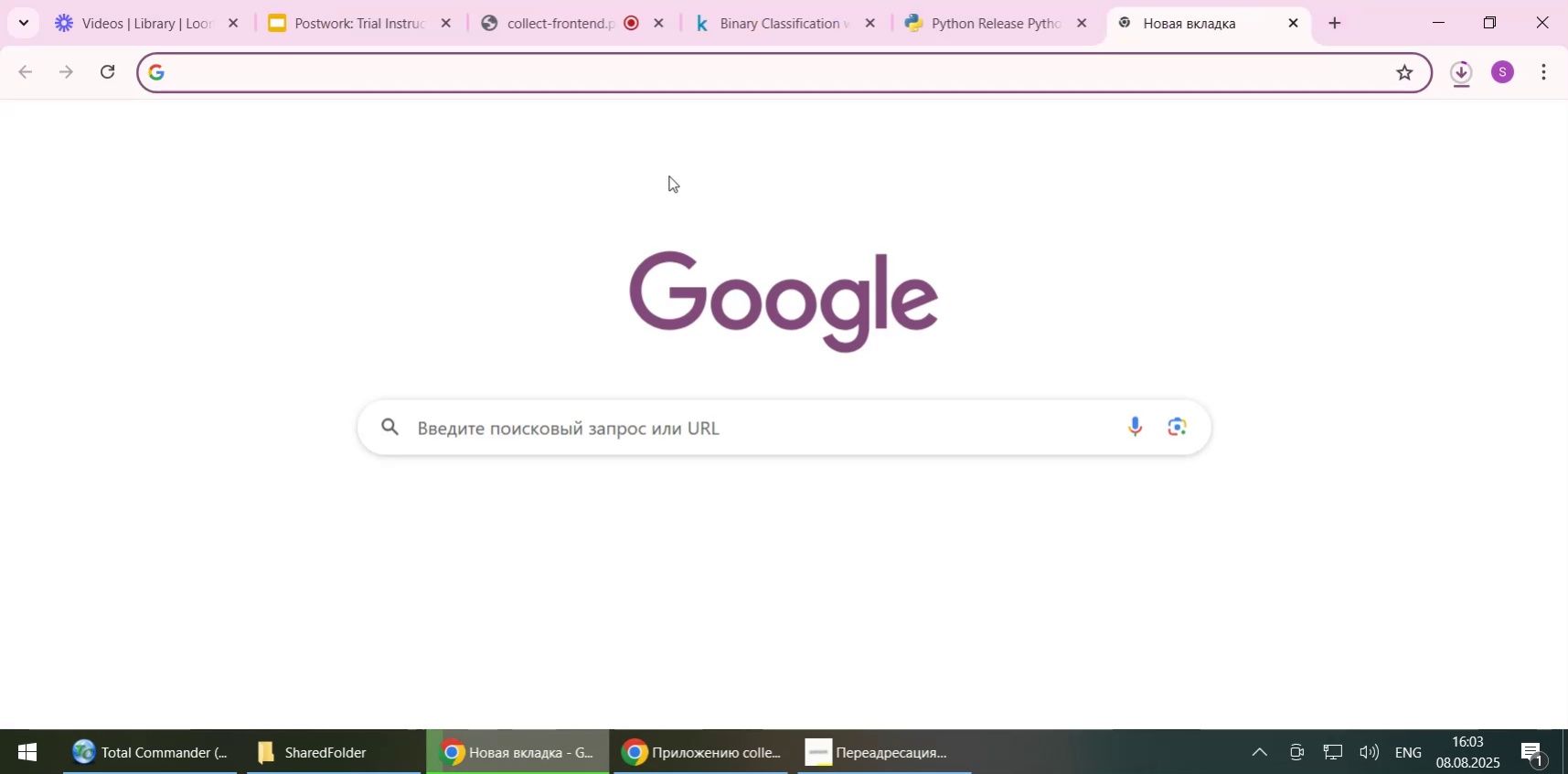 
type(vs code)
 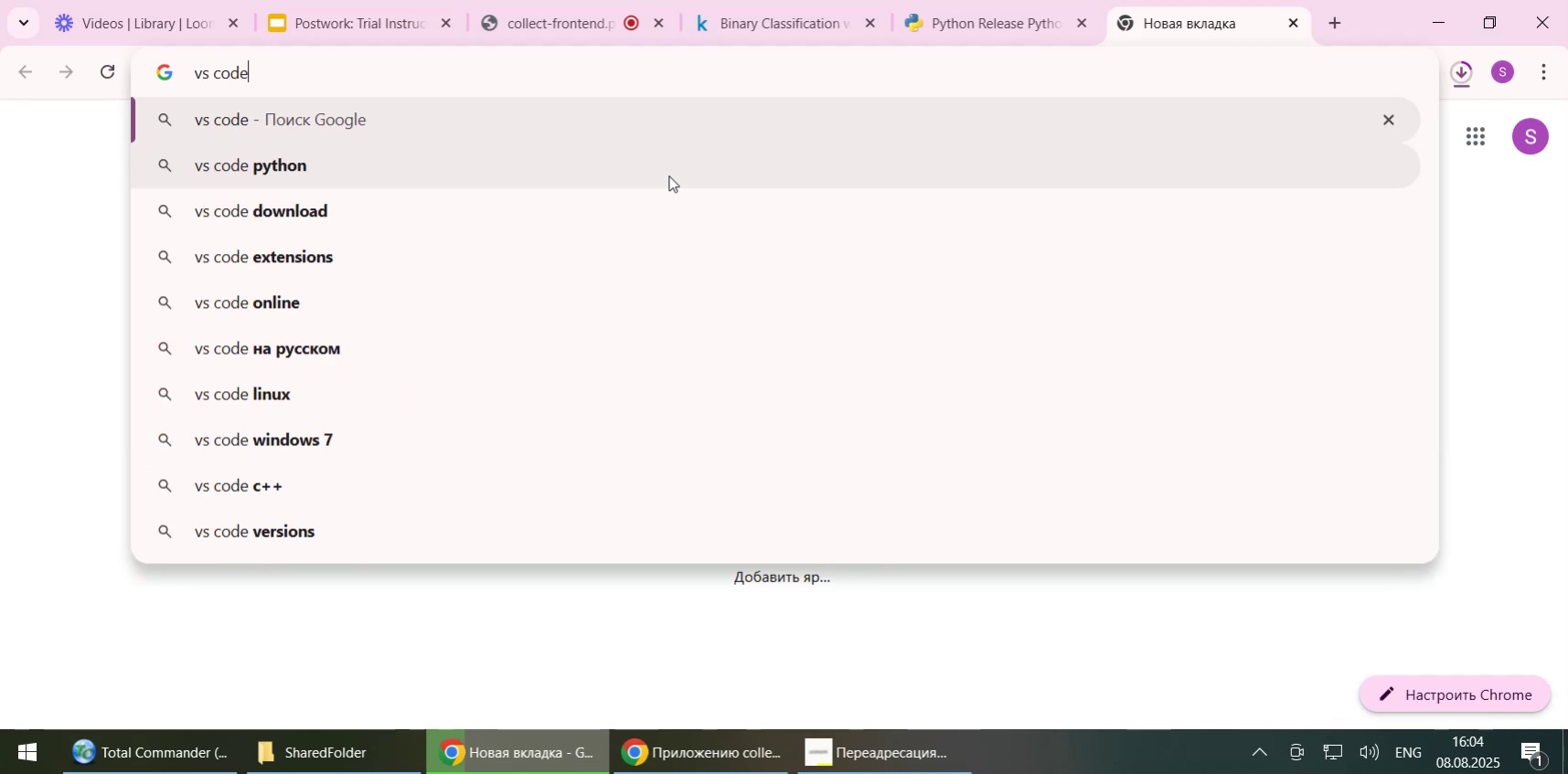 
key(Enter)
 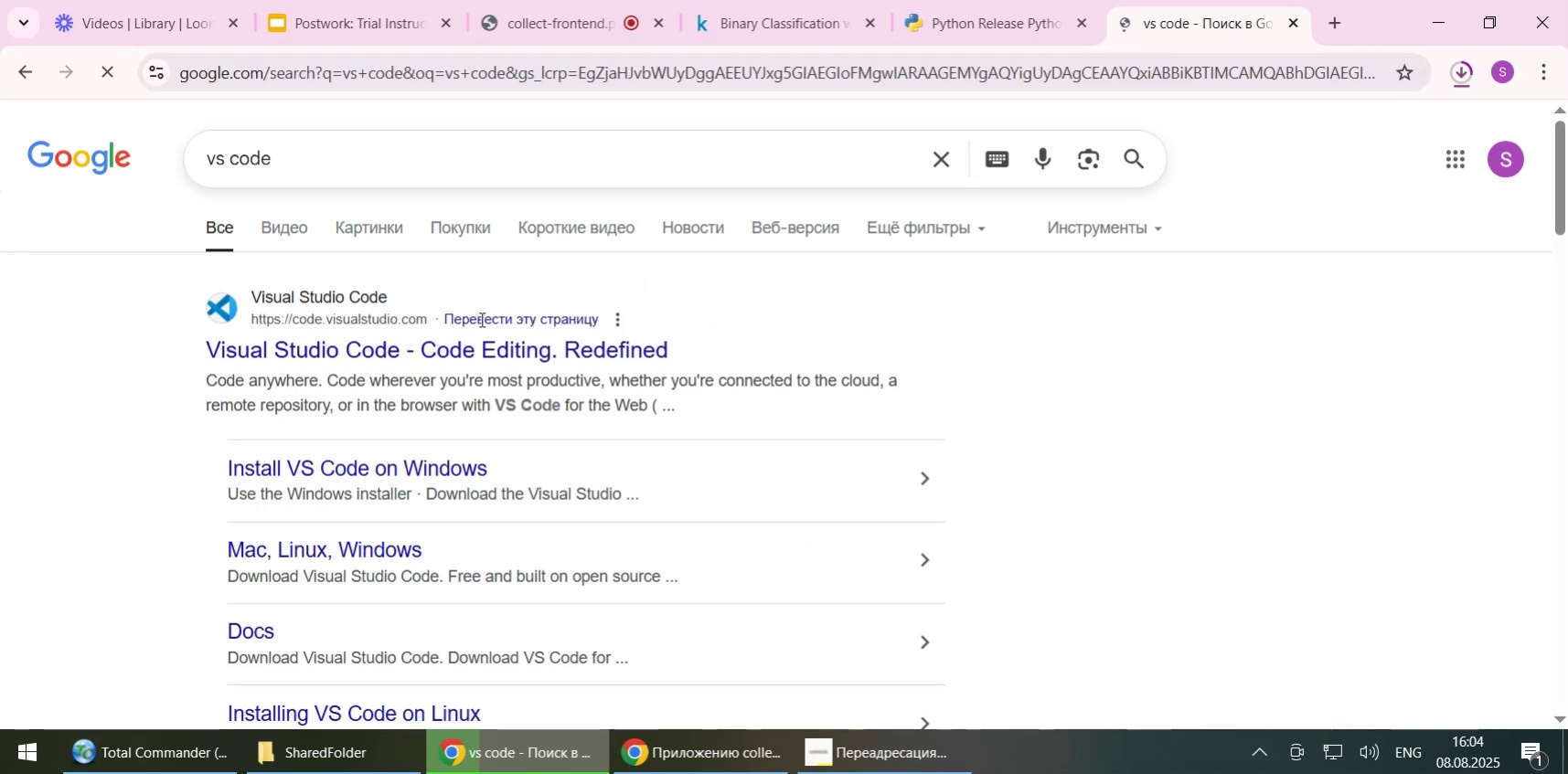 
left_click([456, 354])
 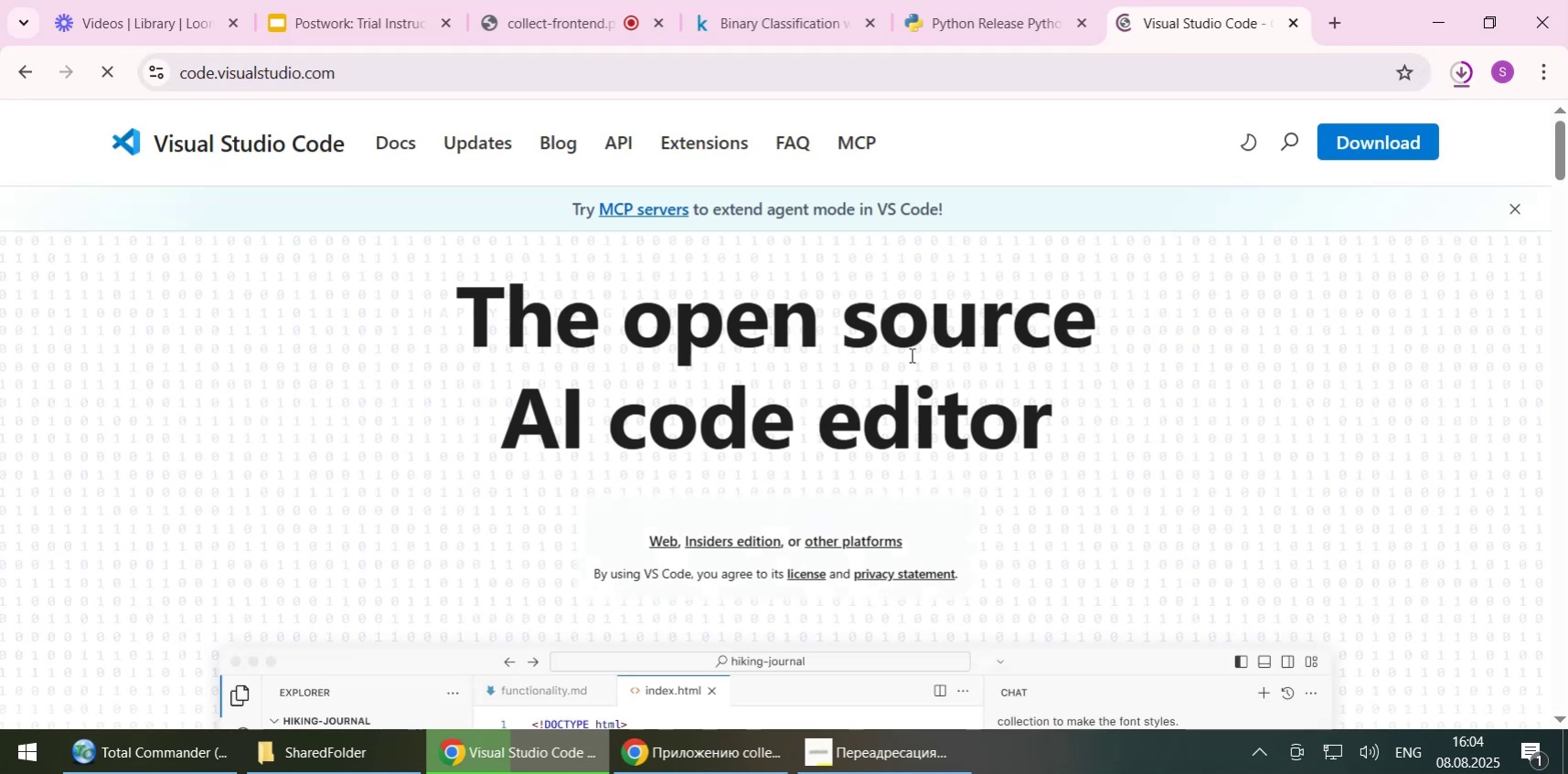 
scroll: coordinate [865, 413], scroll_direction: down, amount: 2.0
 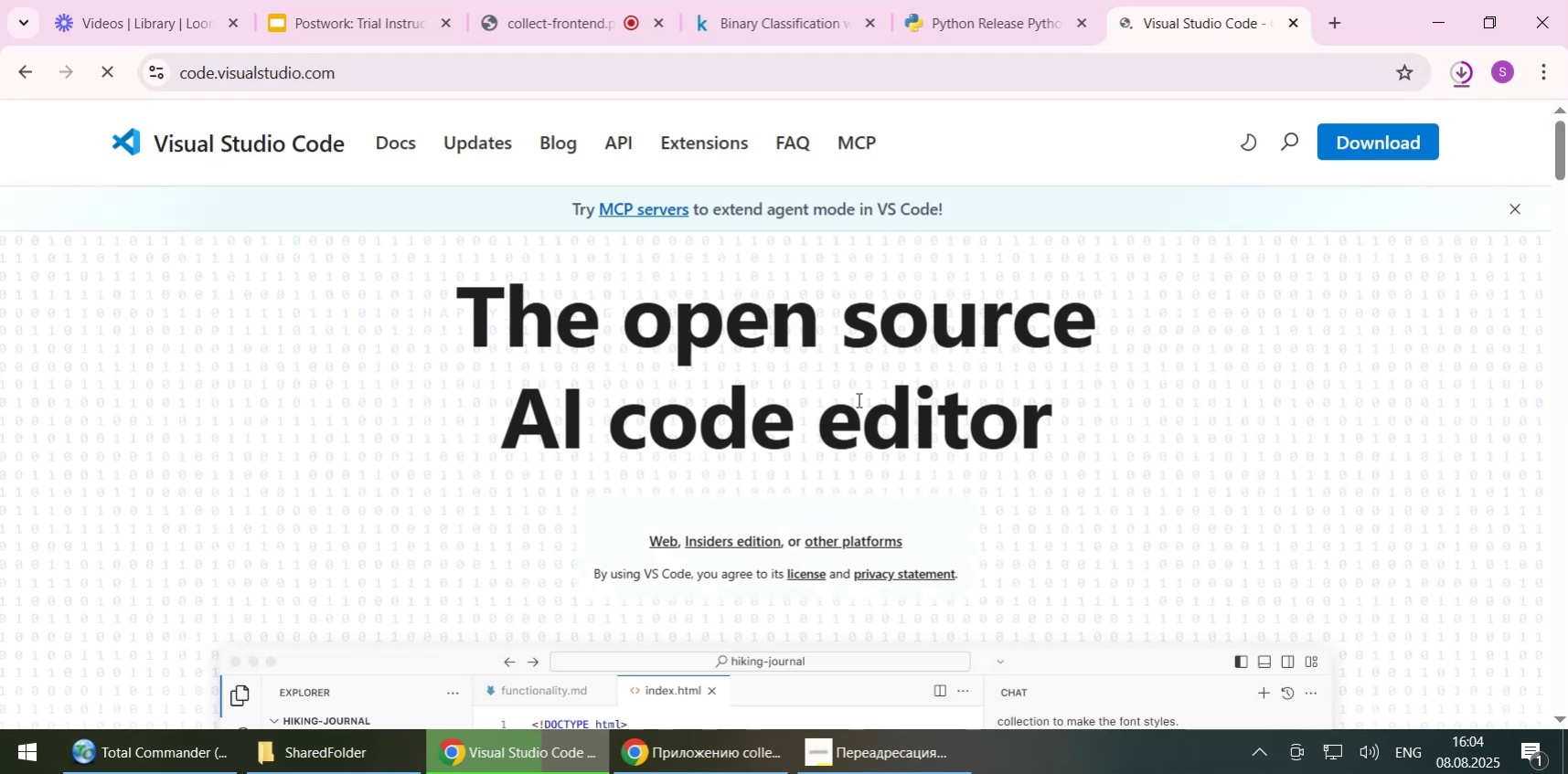 
mouse_move([894, 391])
 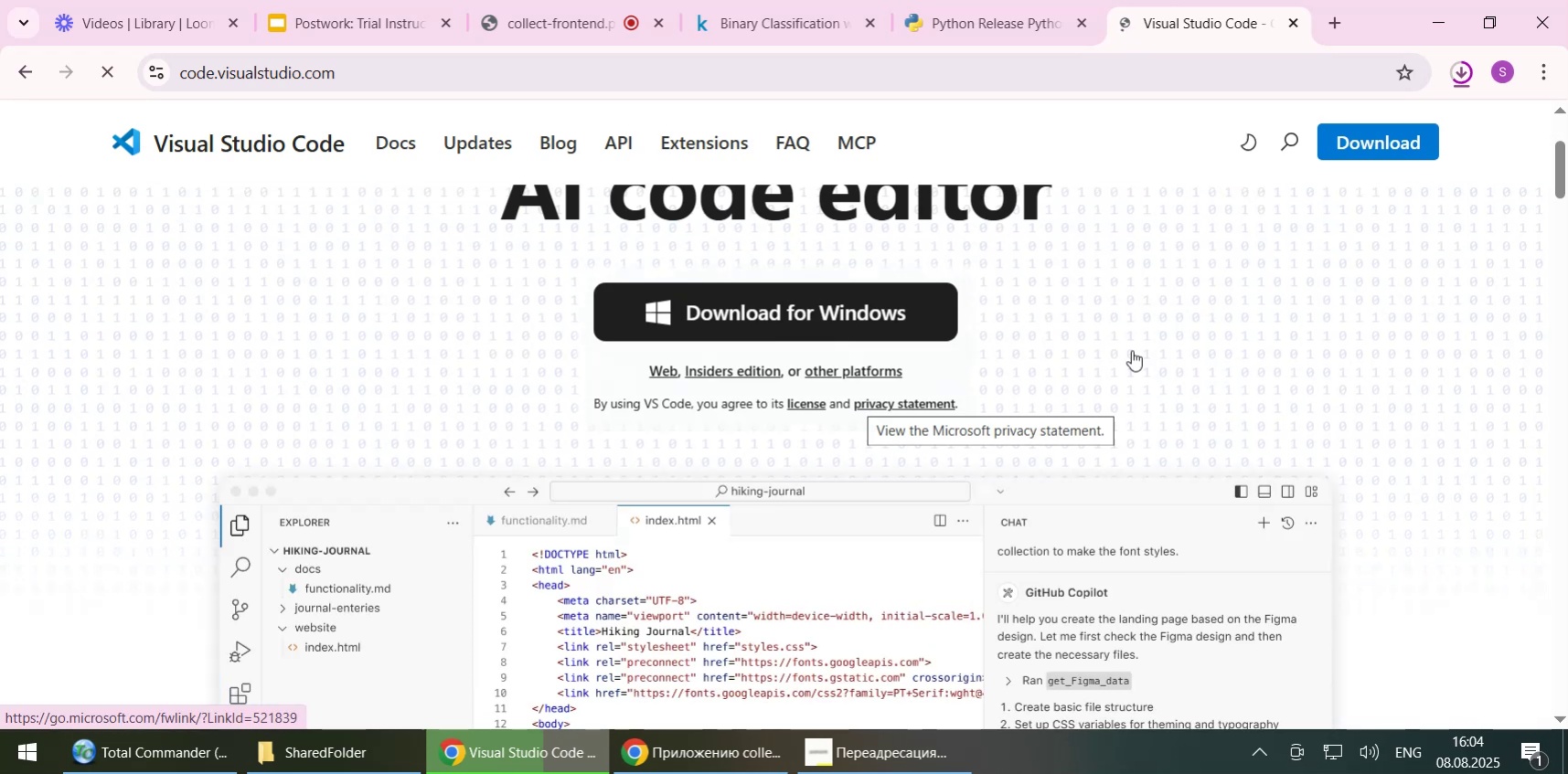 
scroll: coordinate [1131, 350], scroll_direction: up, amount: 1.0
 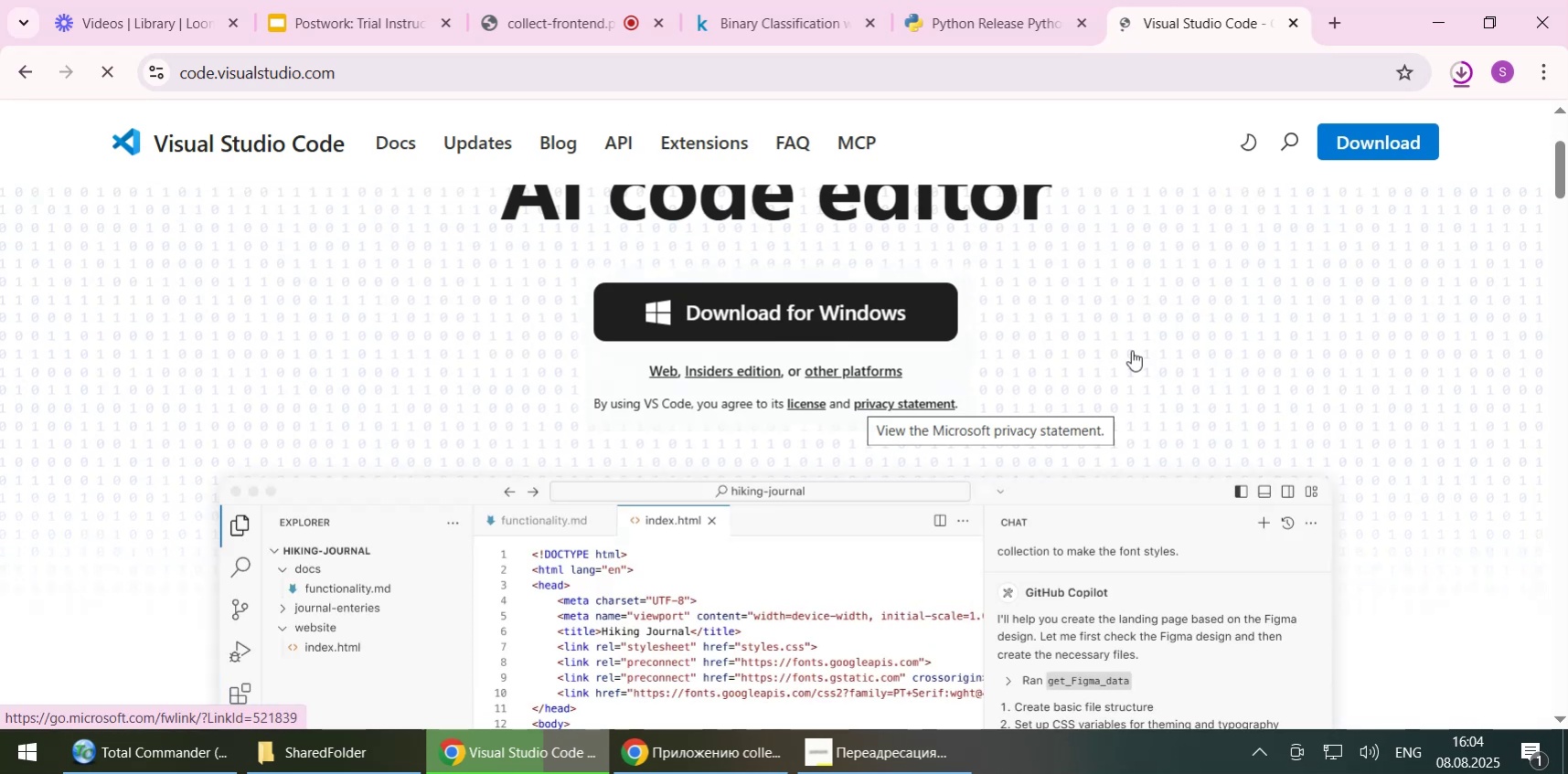 
left_click([1366, 136])
 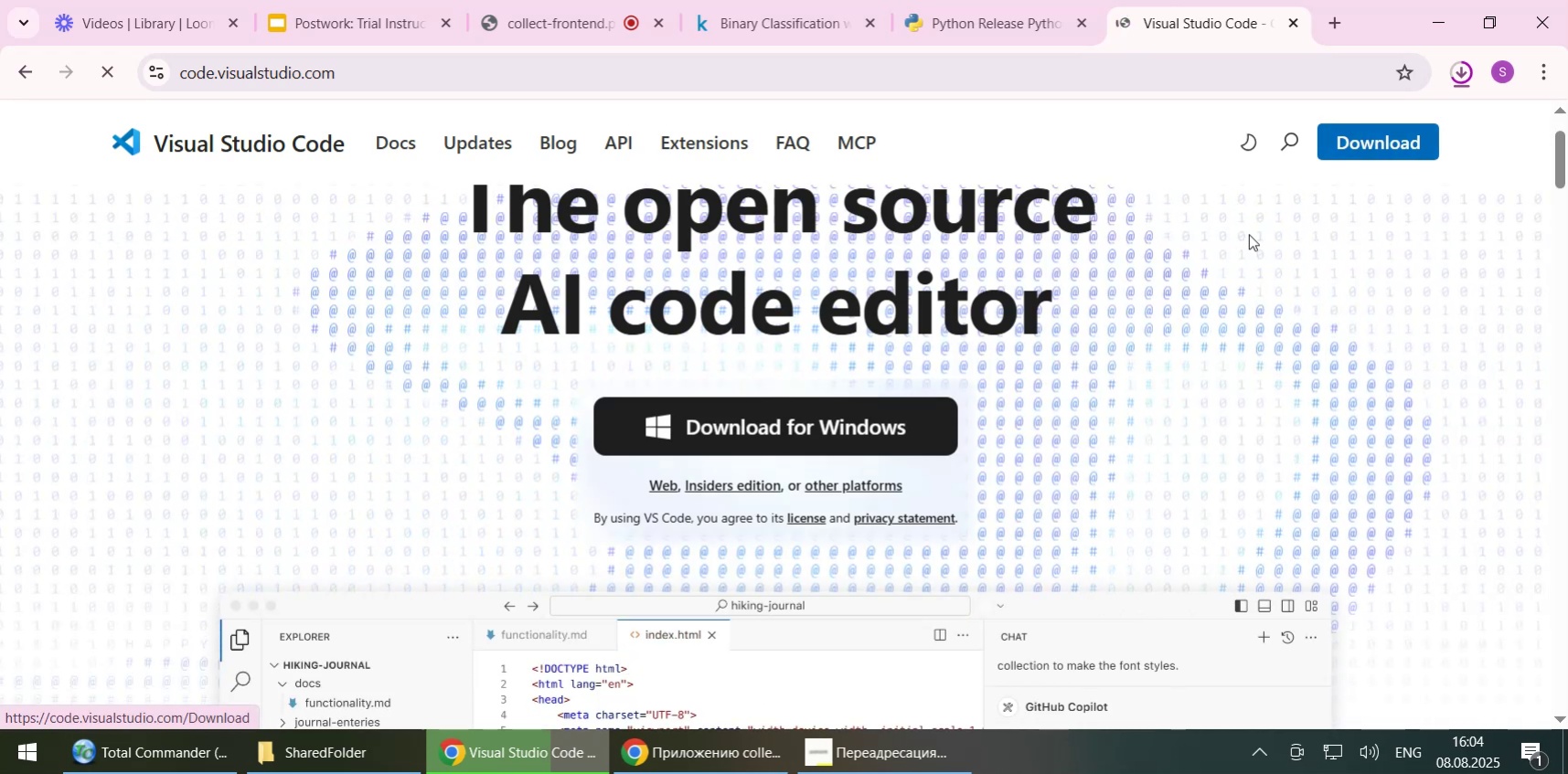 
wait(7.68)
 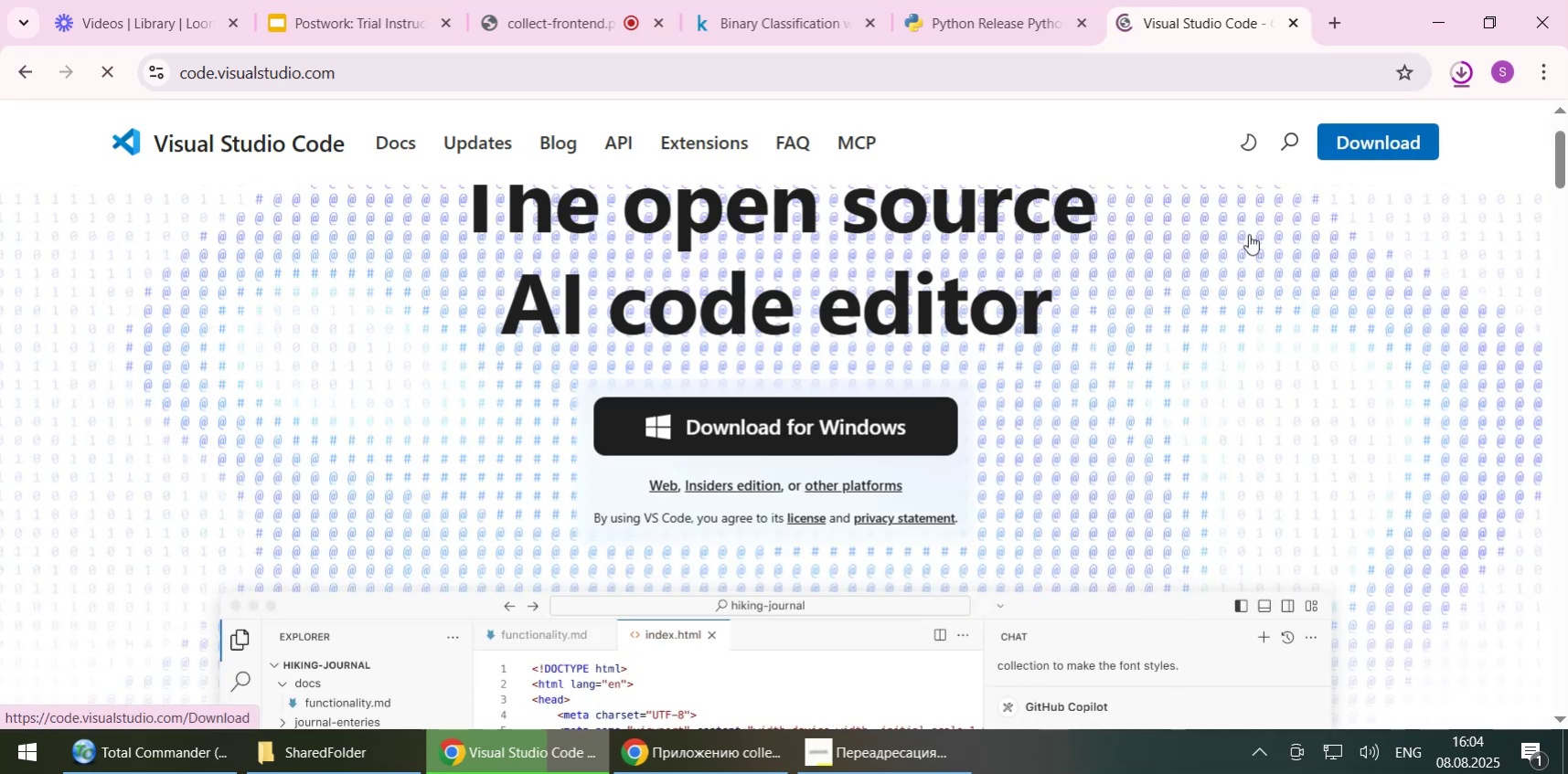 
scroll: coordinate [775, 438], scroll_direction: down, amount: 2.0
 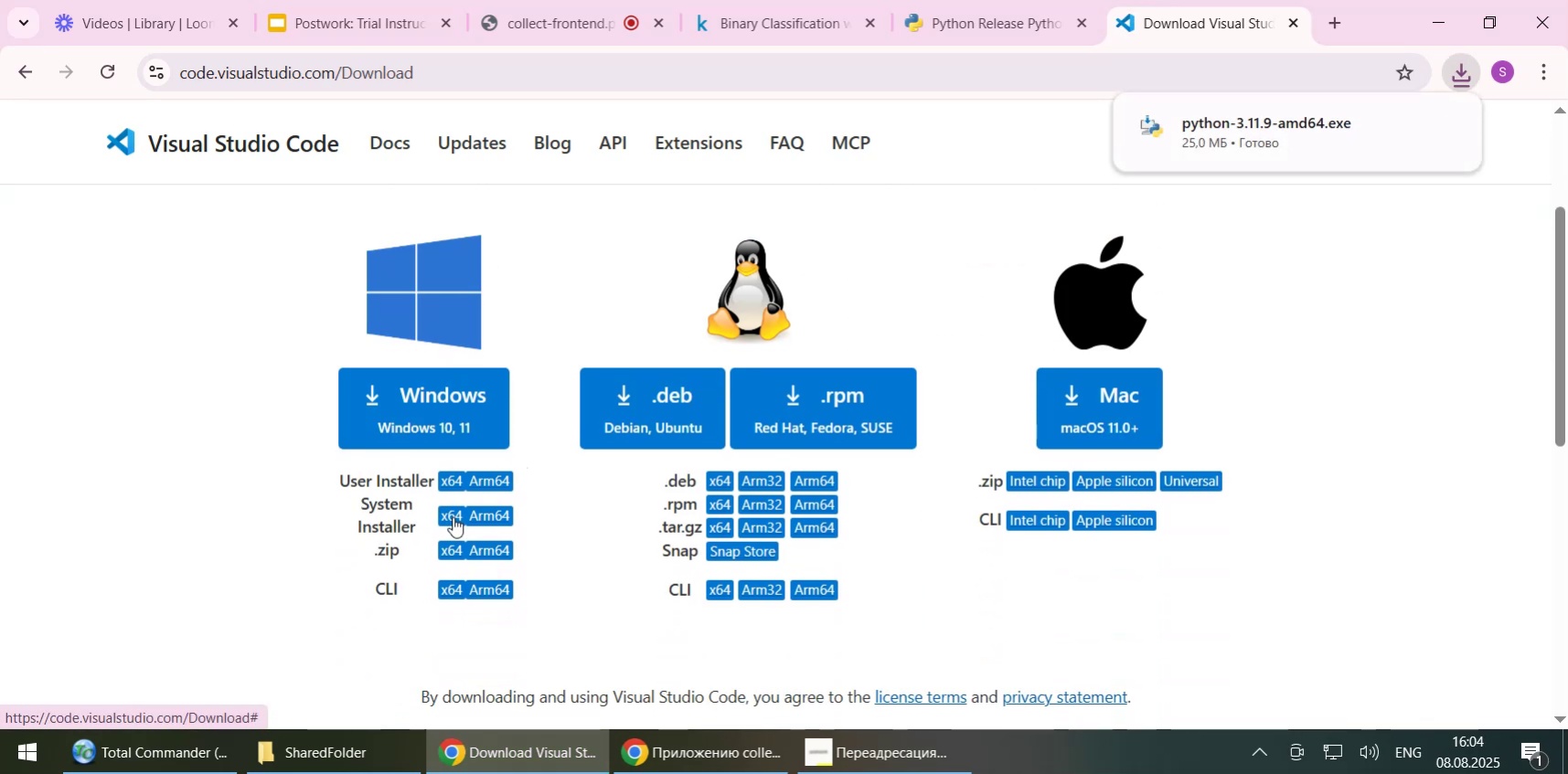 
left_click([453, 516])
 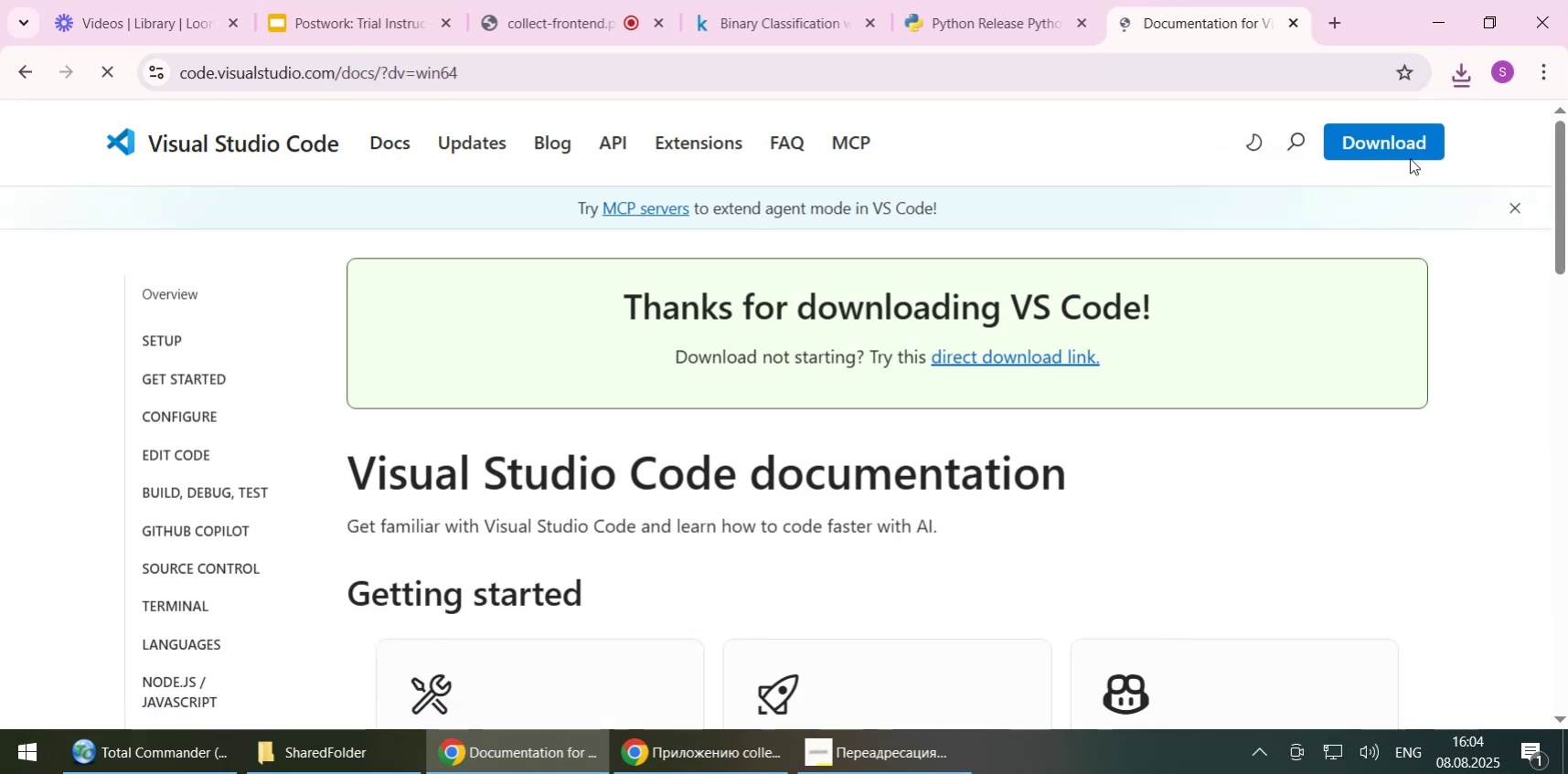 
left_click([1468, 72])
 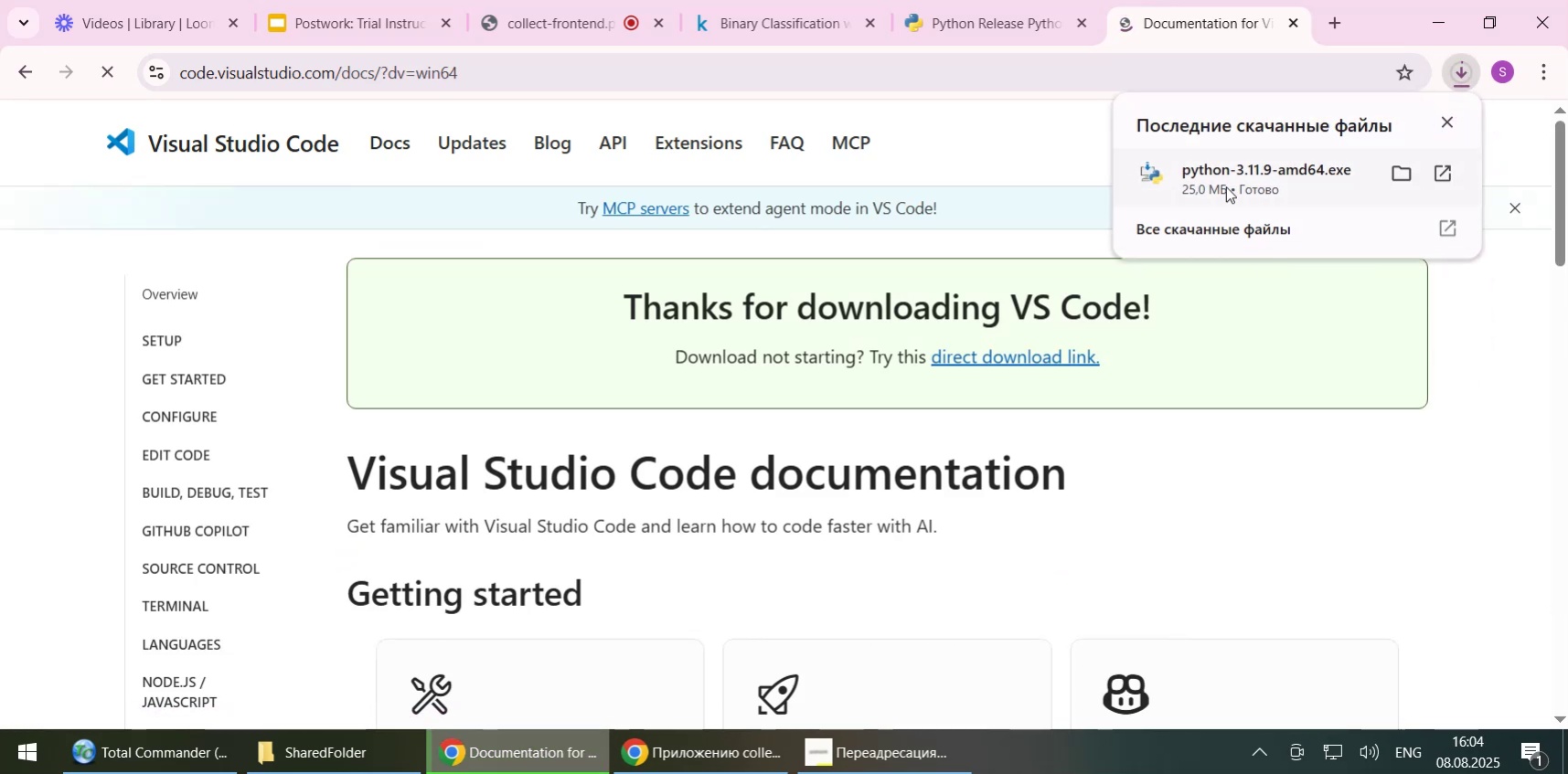 
left_click([1222, 176])
 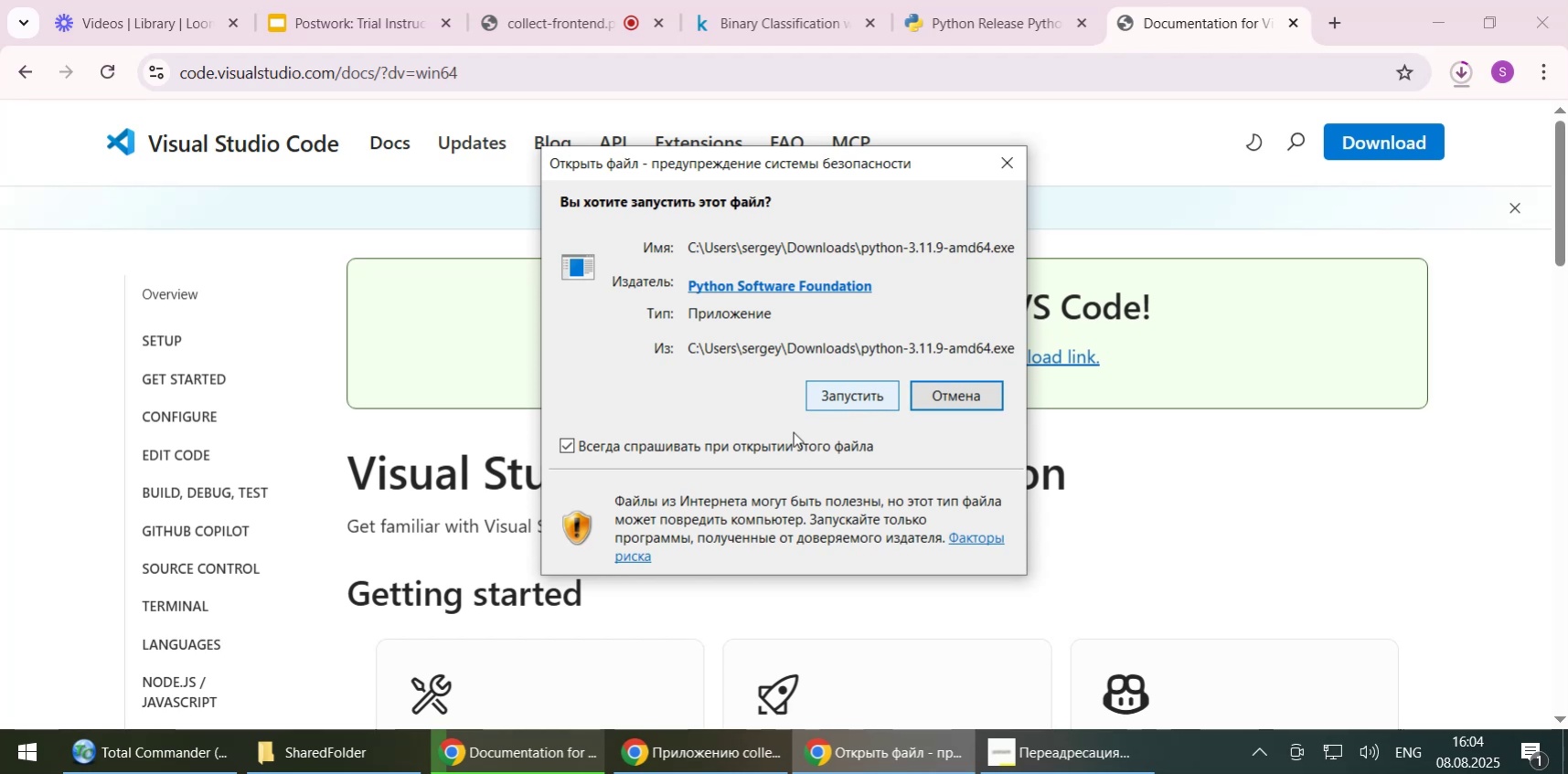 
left_click([763, 447])
 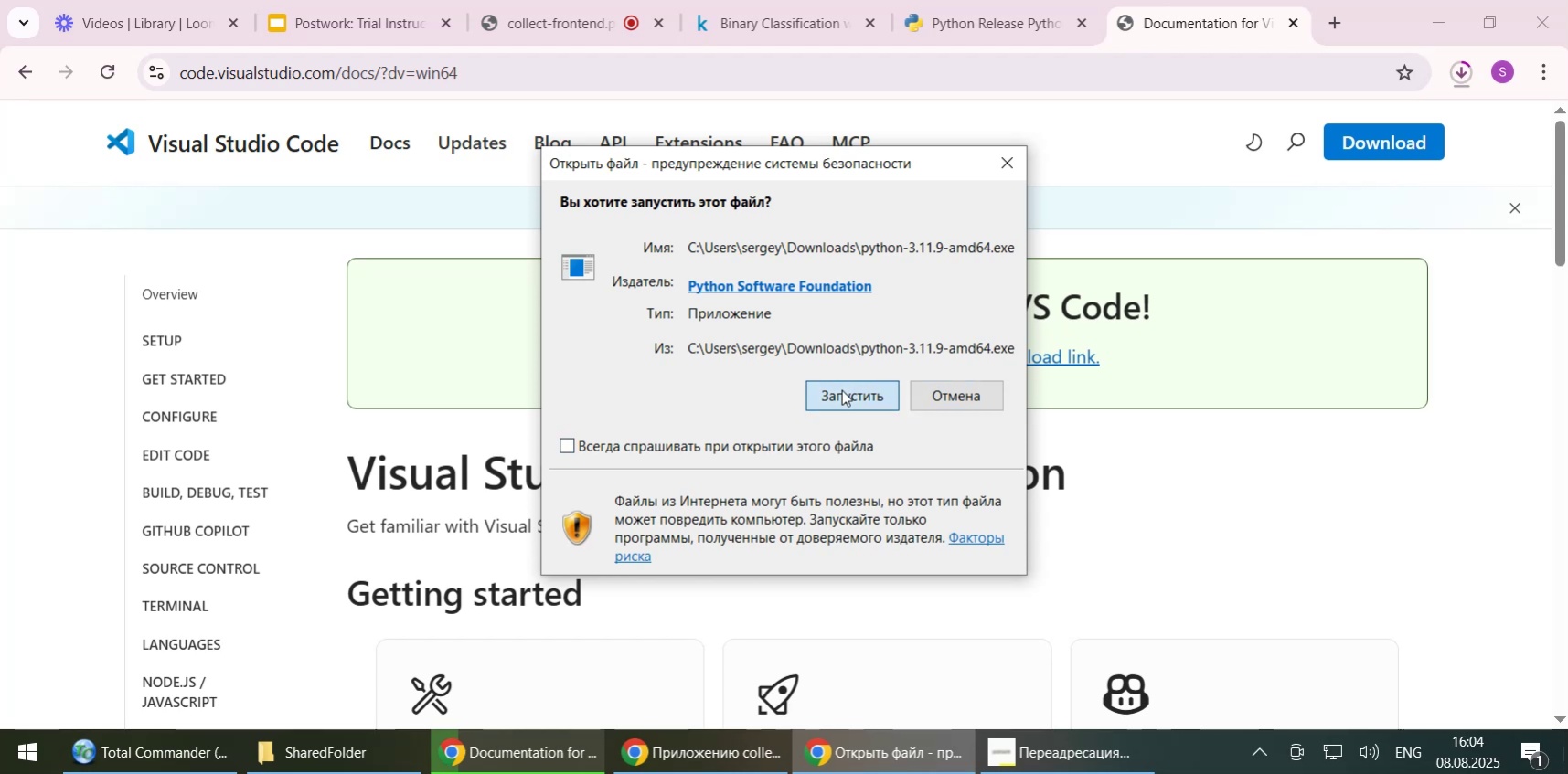 
left_click([841, 389])
 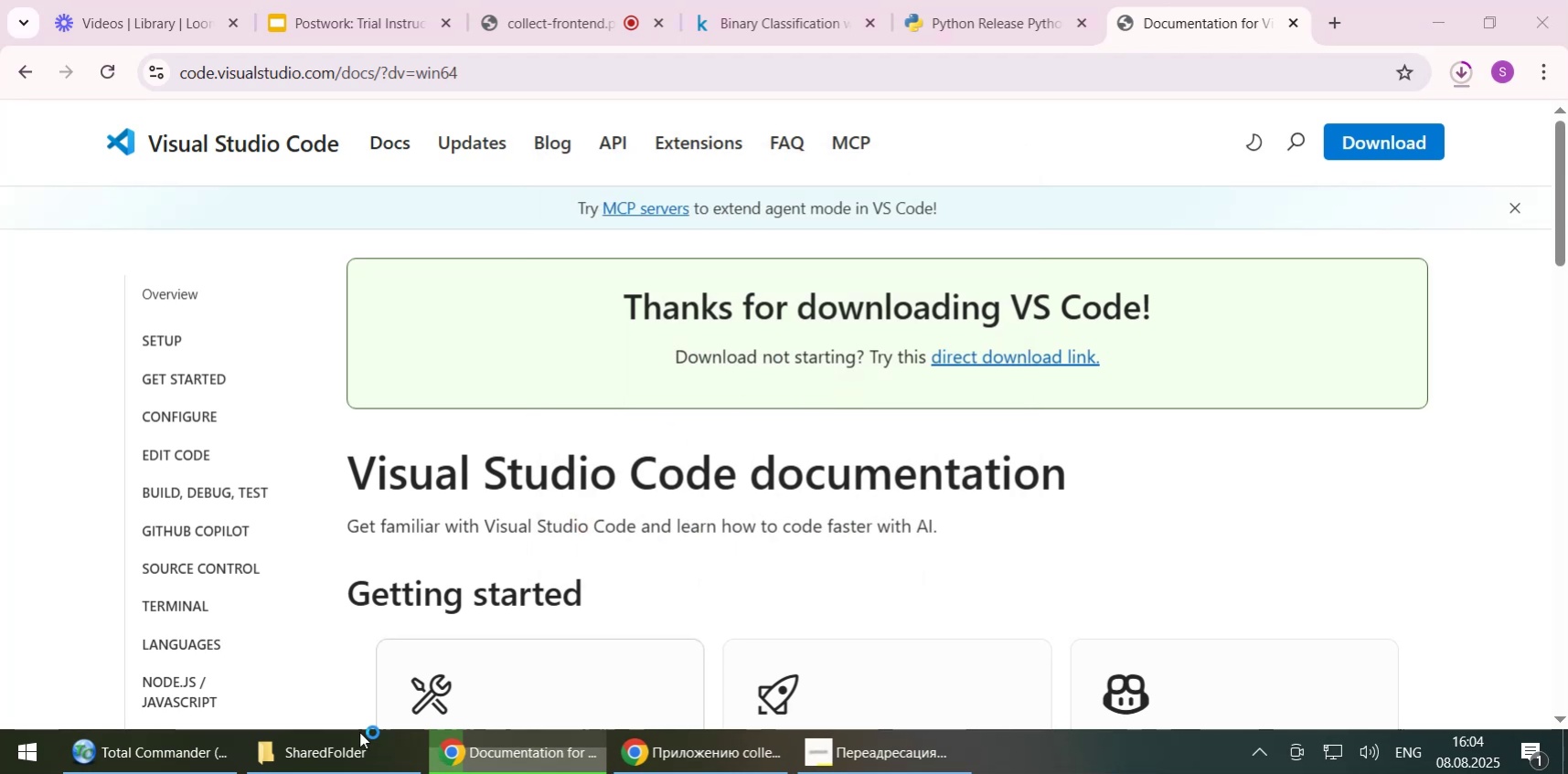 
left_click([138, 749])
 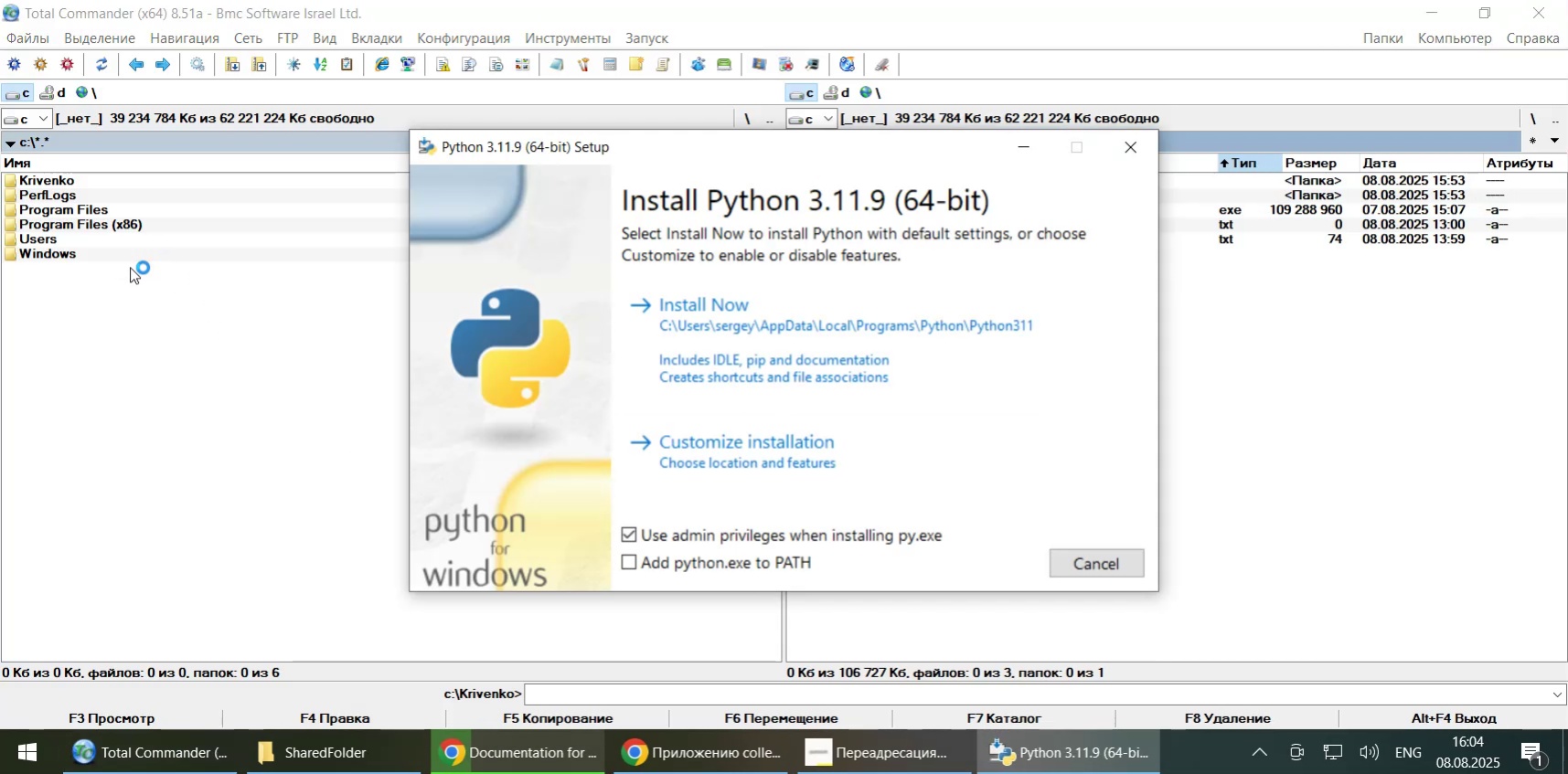 
left_click([125, 276])
 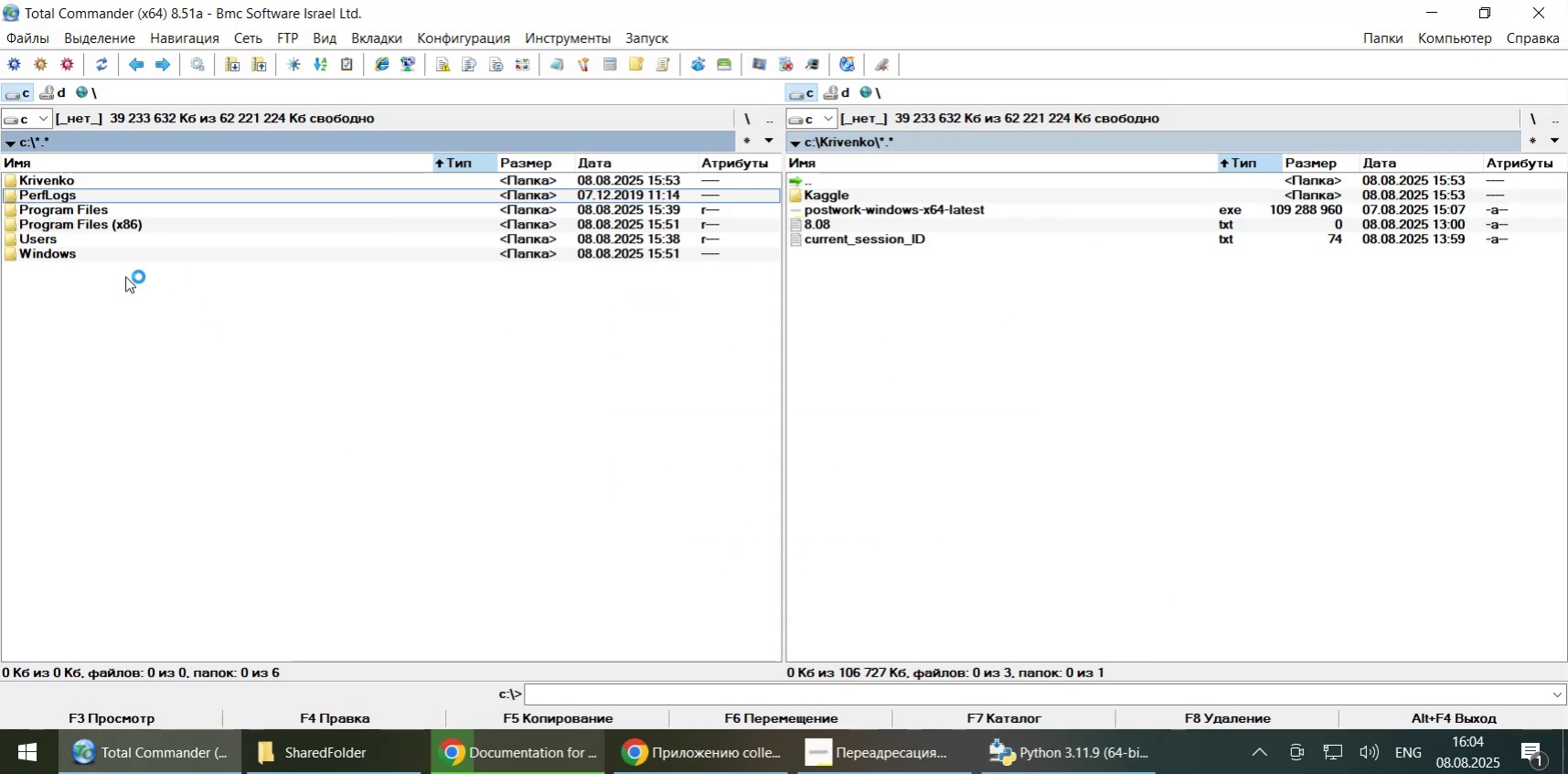 
type([F7]Pythons)
 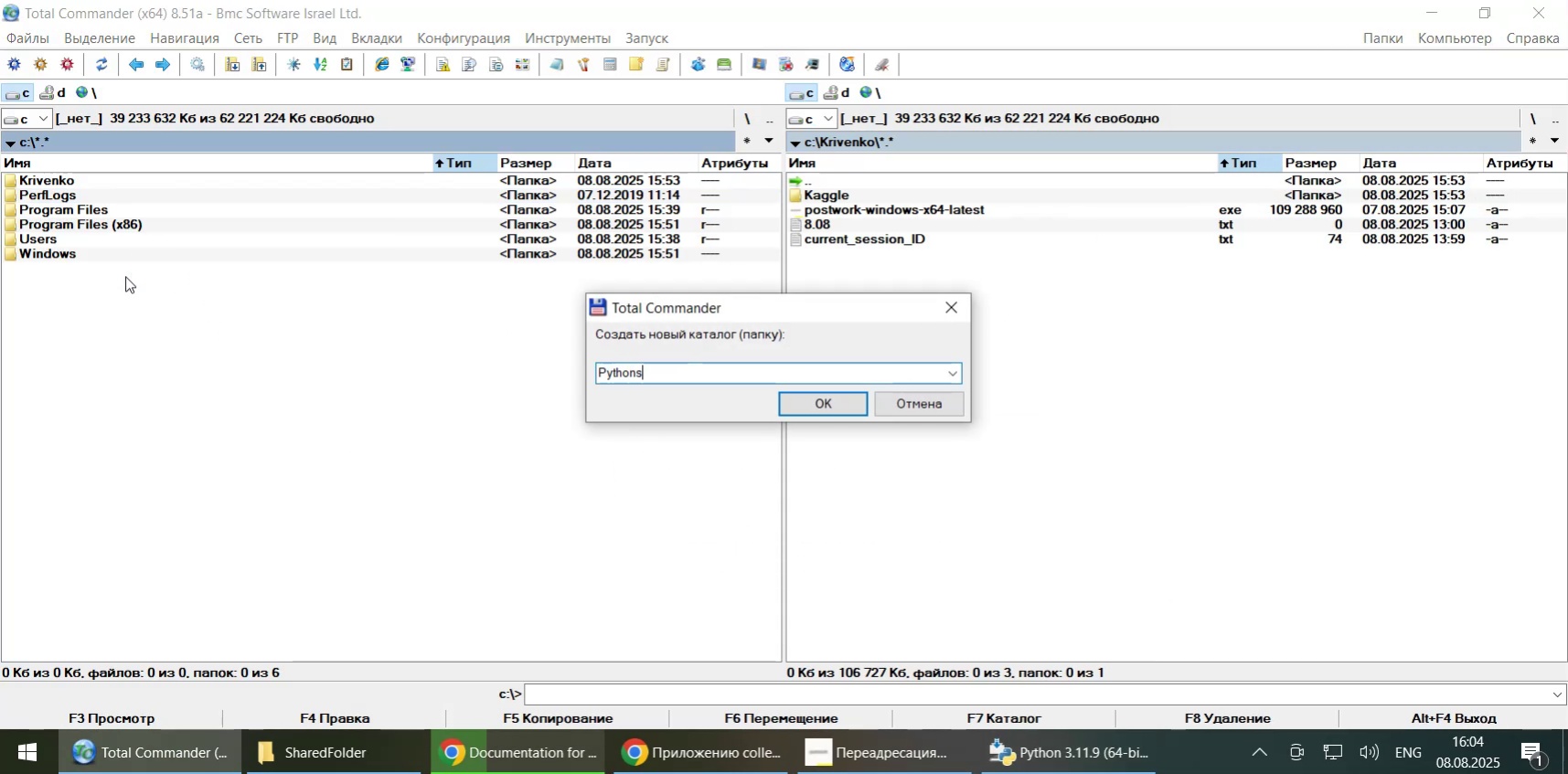 
key(Enter)
 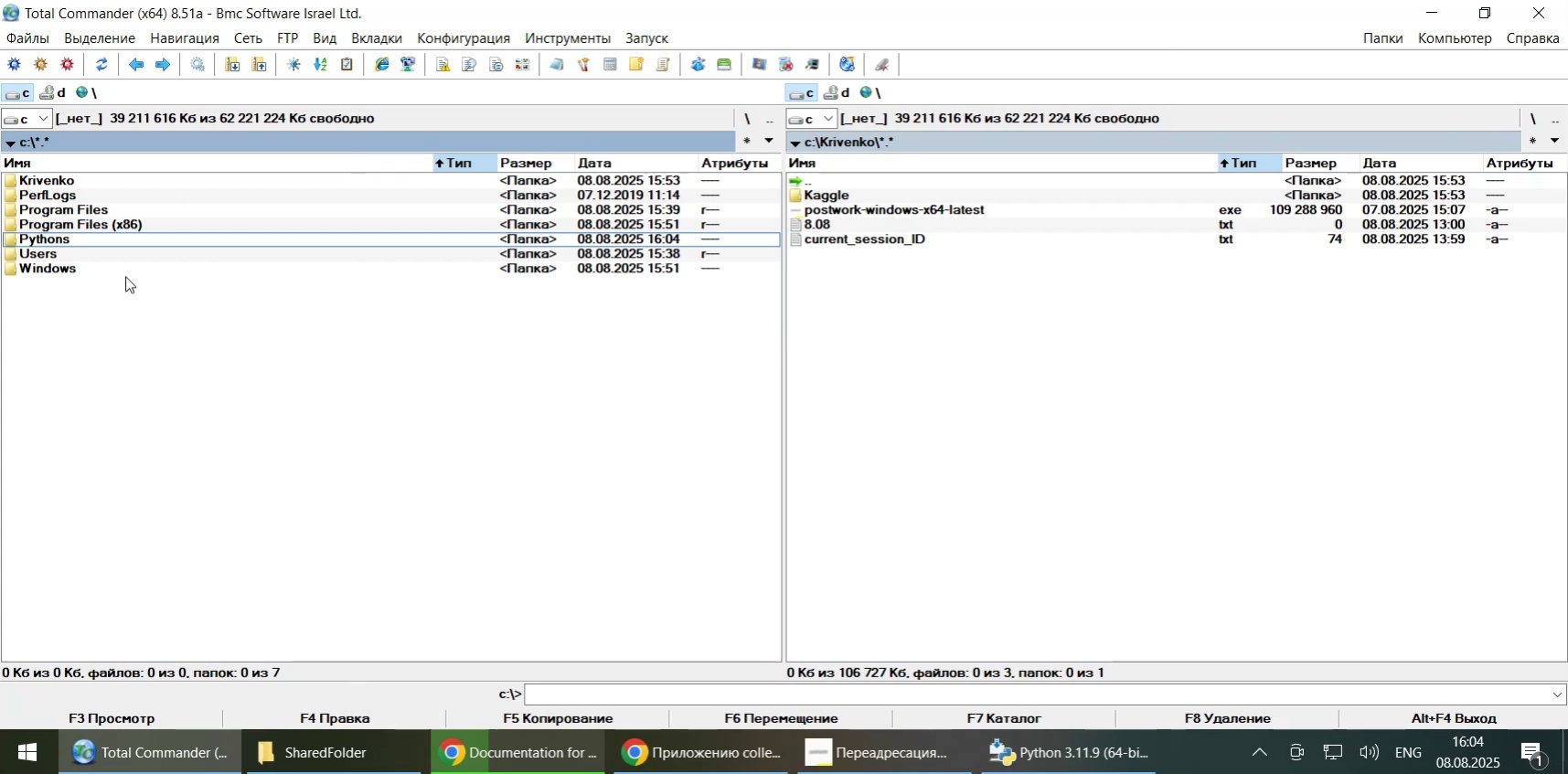 
key(Enter)
 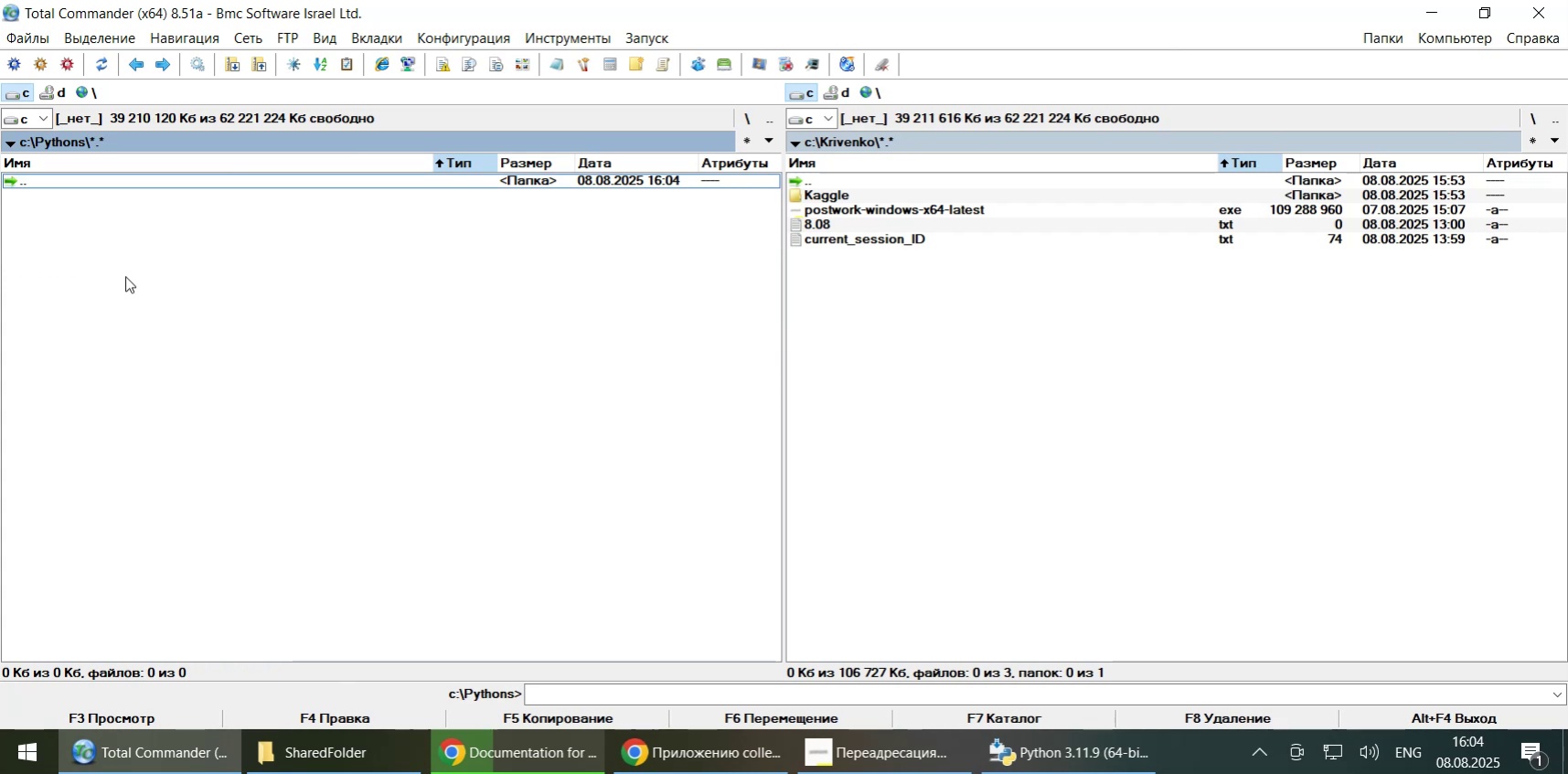 
type([F7]p3119)
 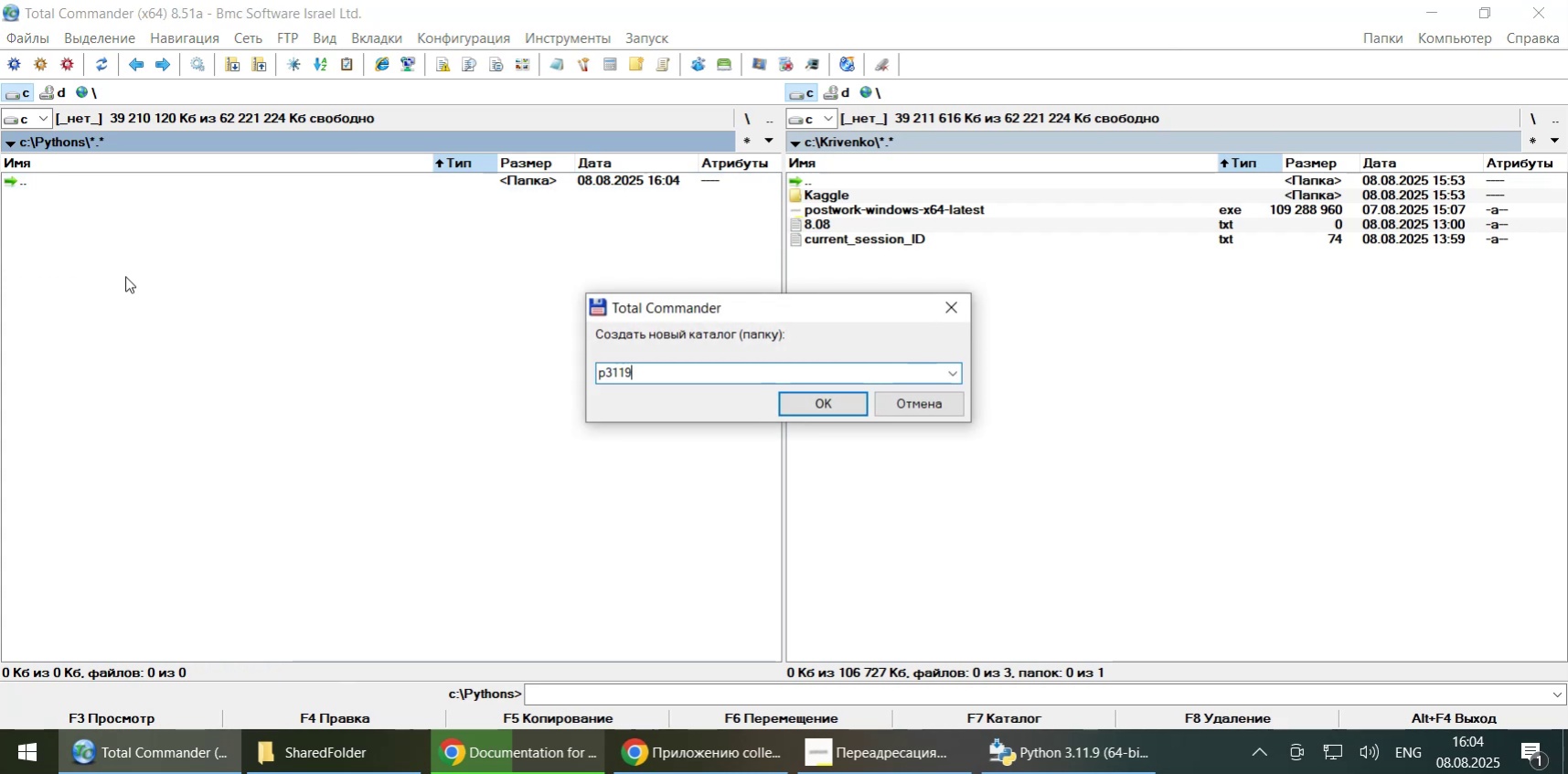 
key(Enter)
 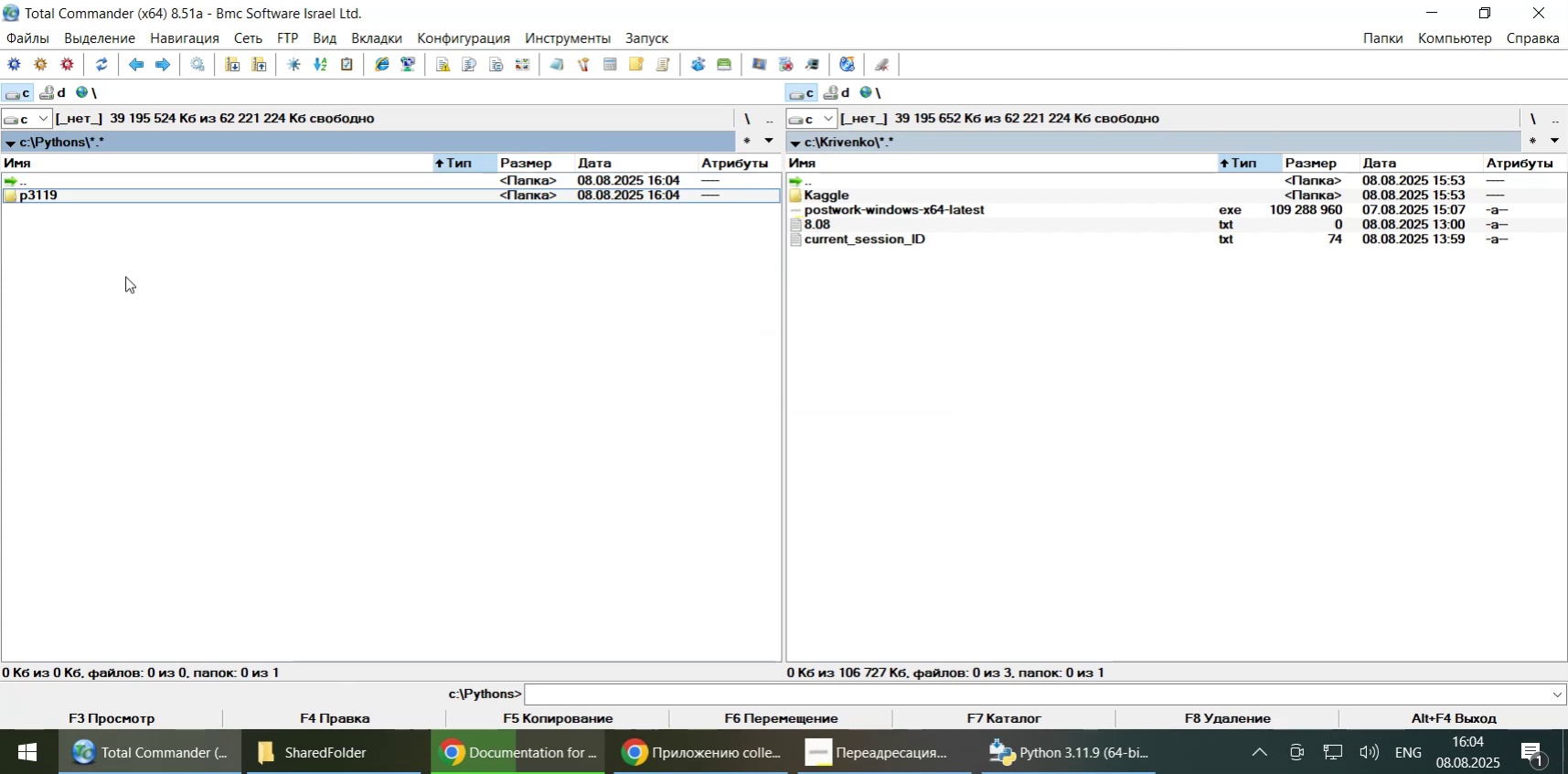 
type([F7]venvs)
 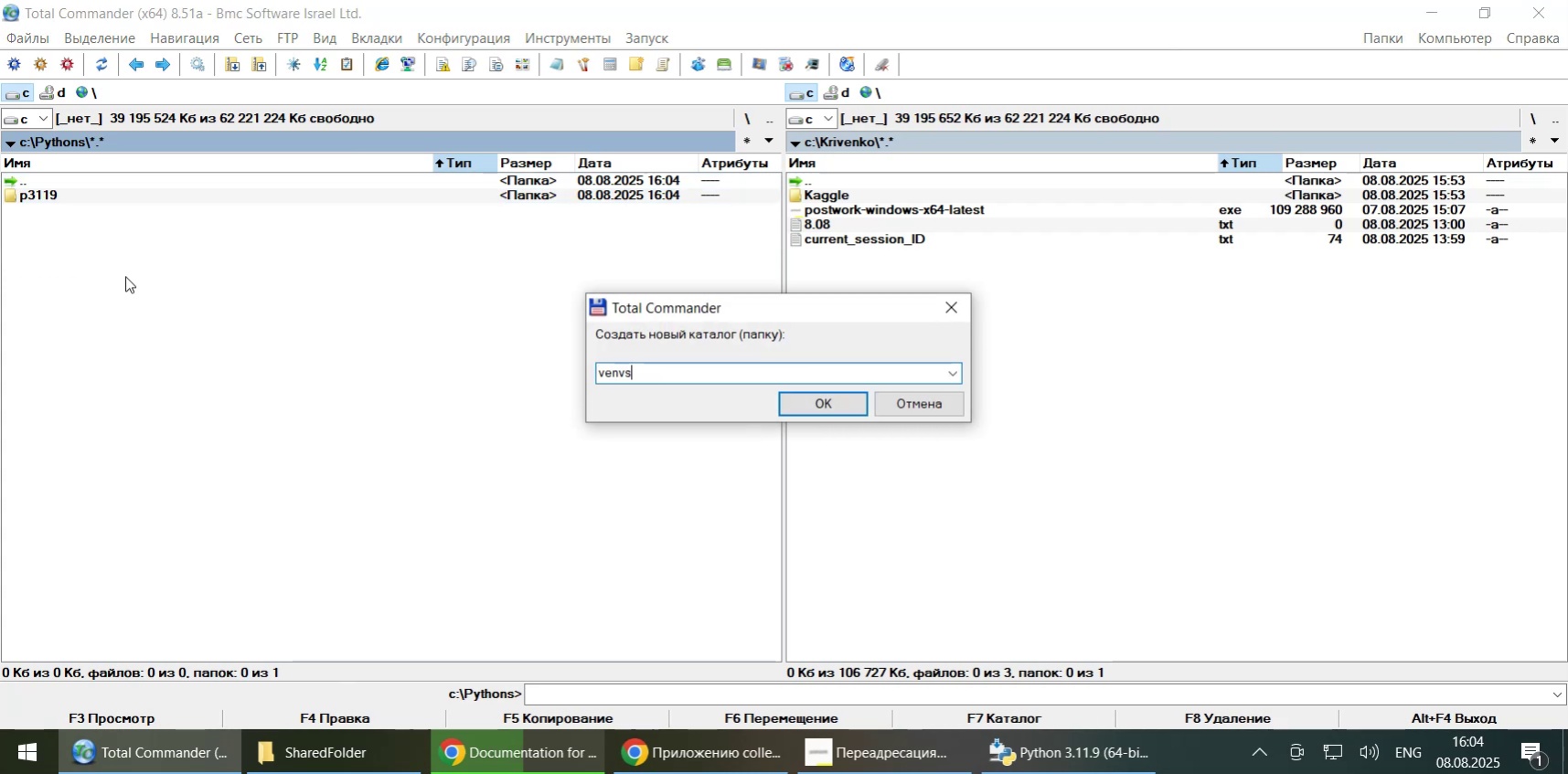 
key(Enter)
 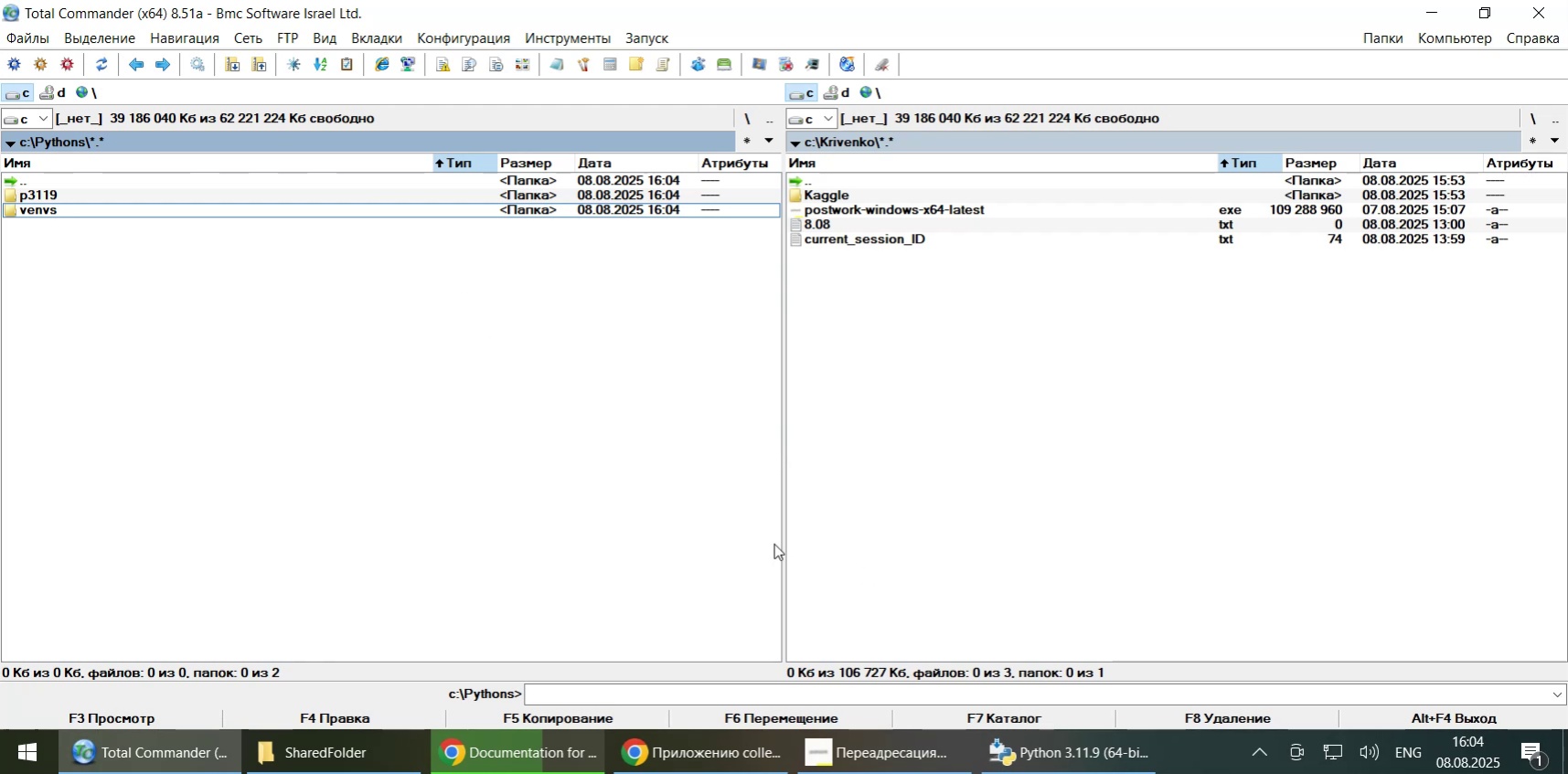 
wait(5.58)
 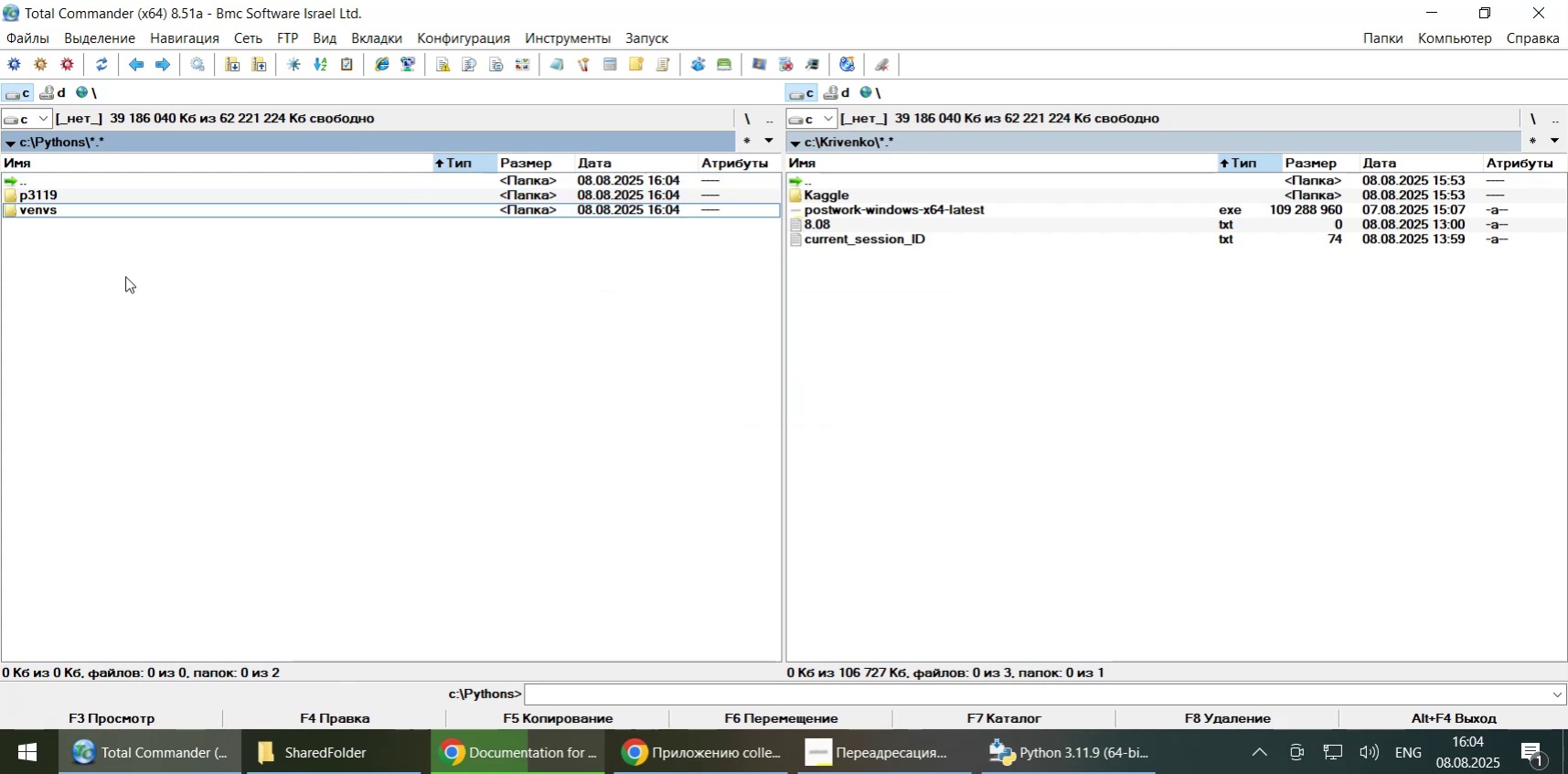 
left_click([1043, 757])
 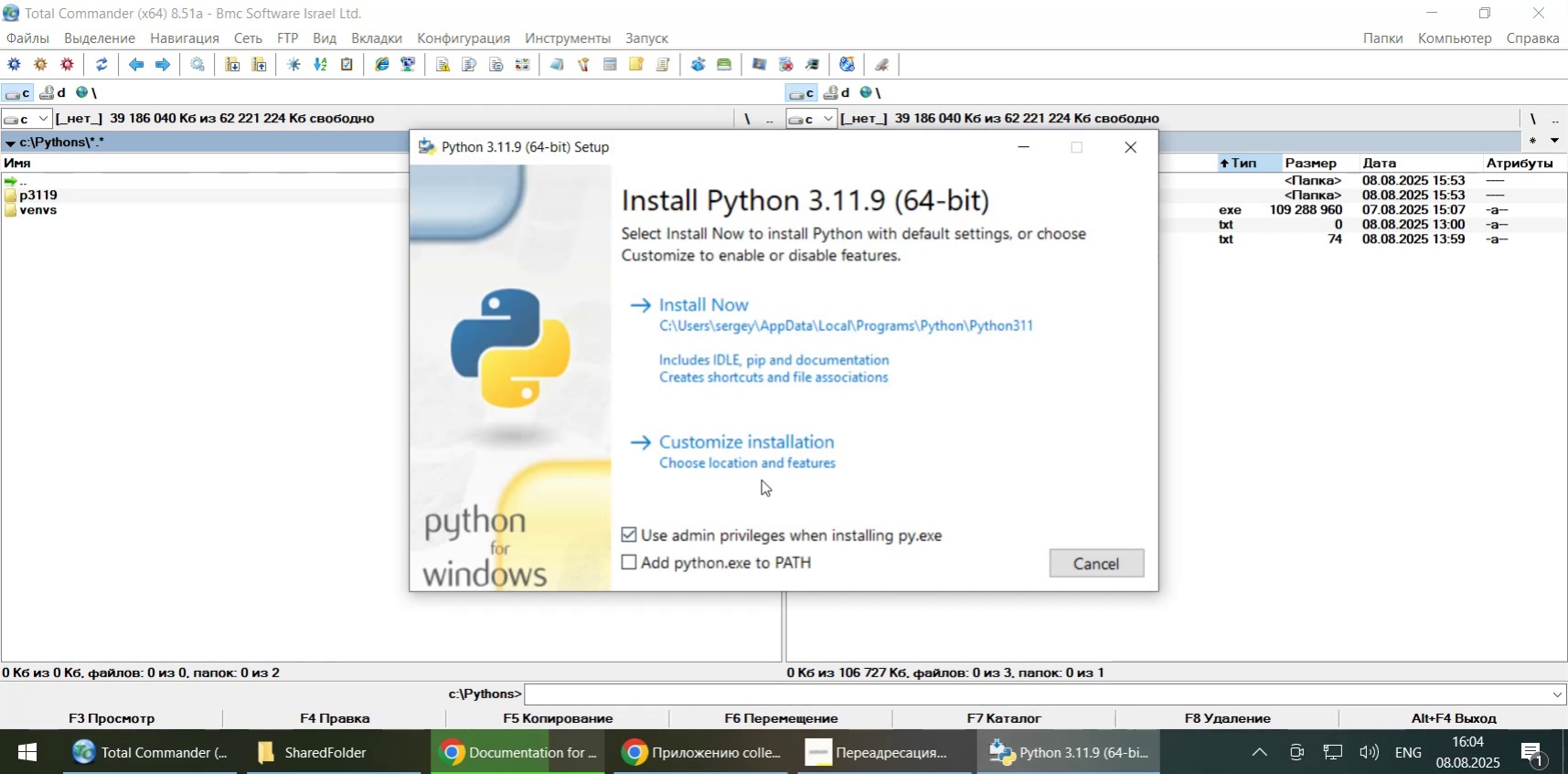 
left_click([752, 464])
 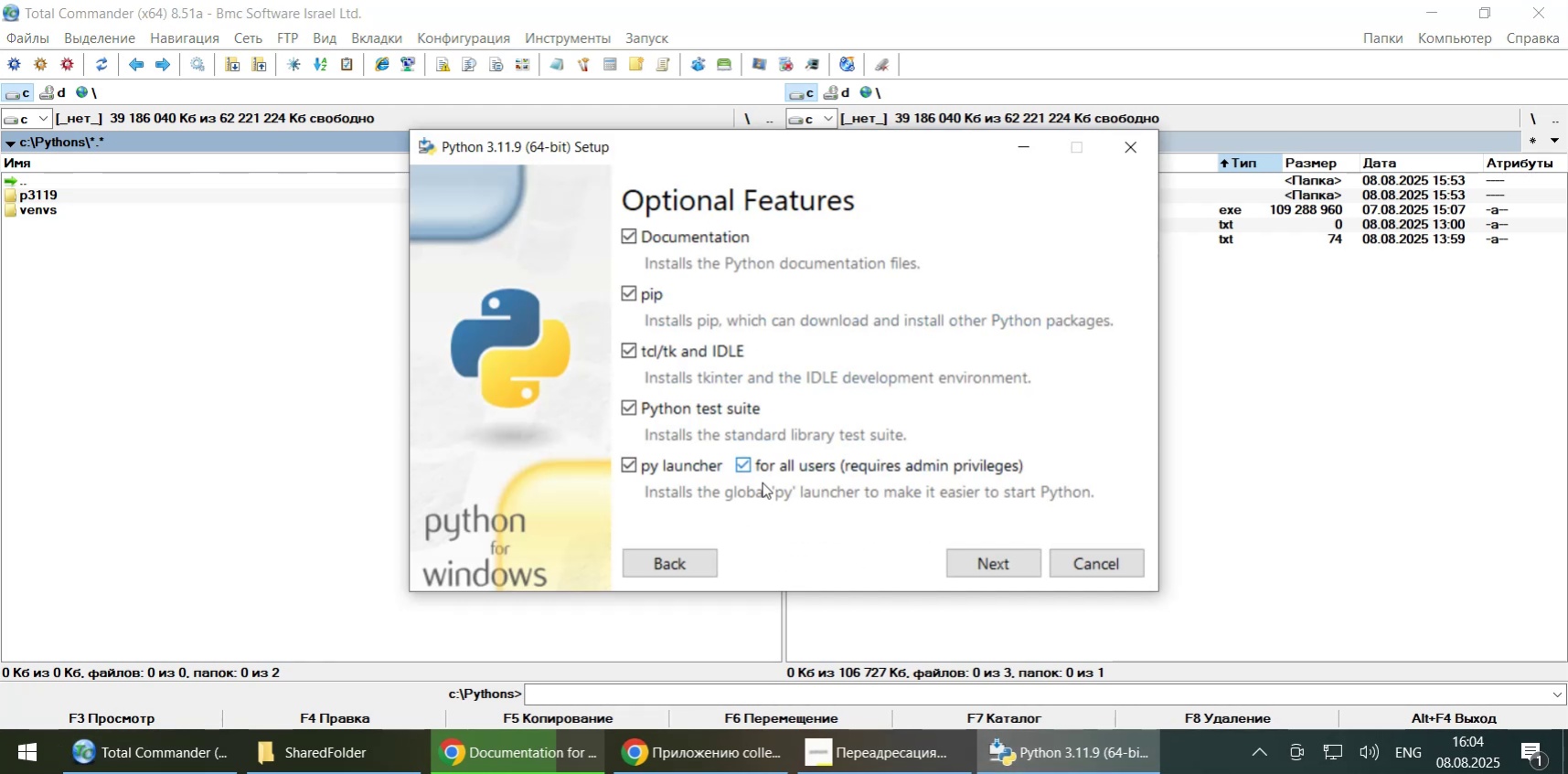 
left_click([693, 564])
 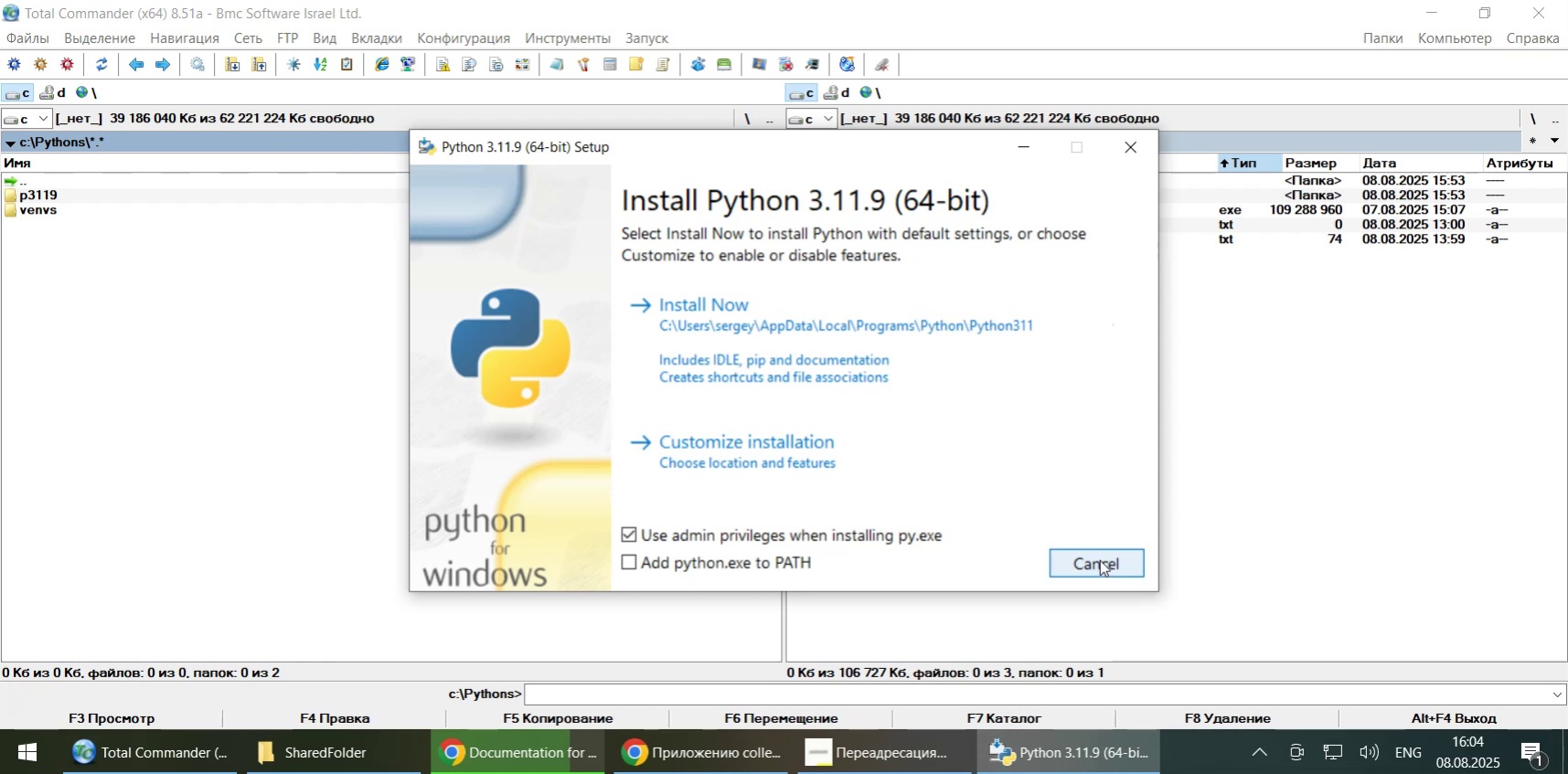 
left_click([795, 452])
 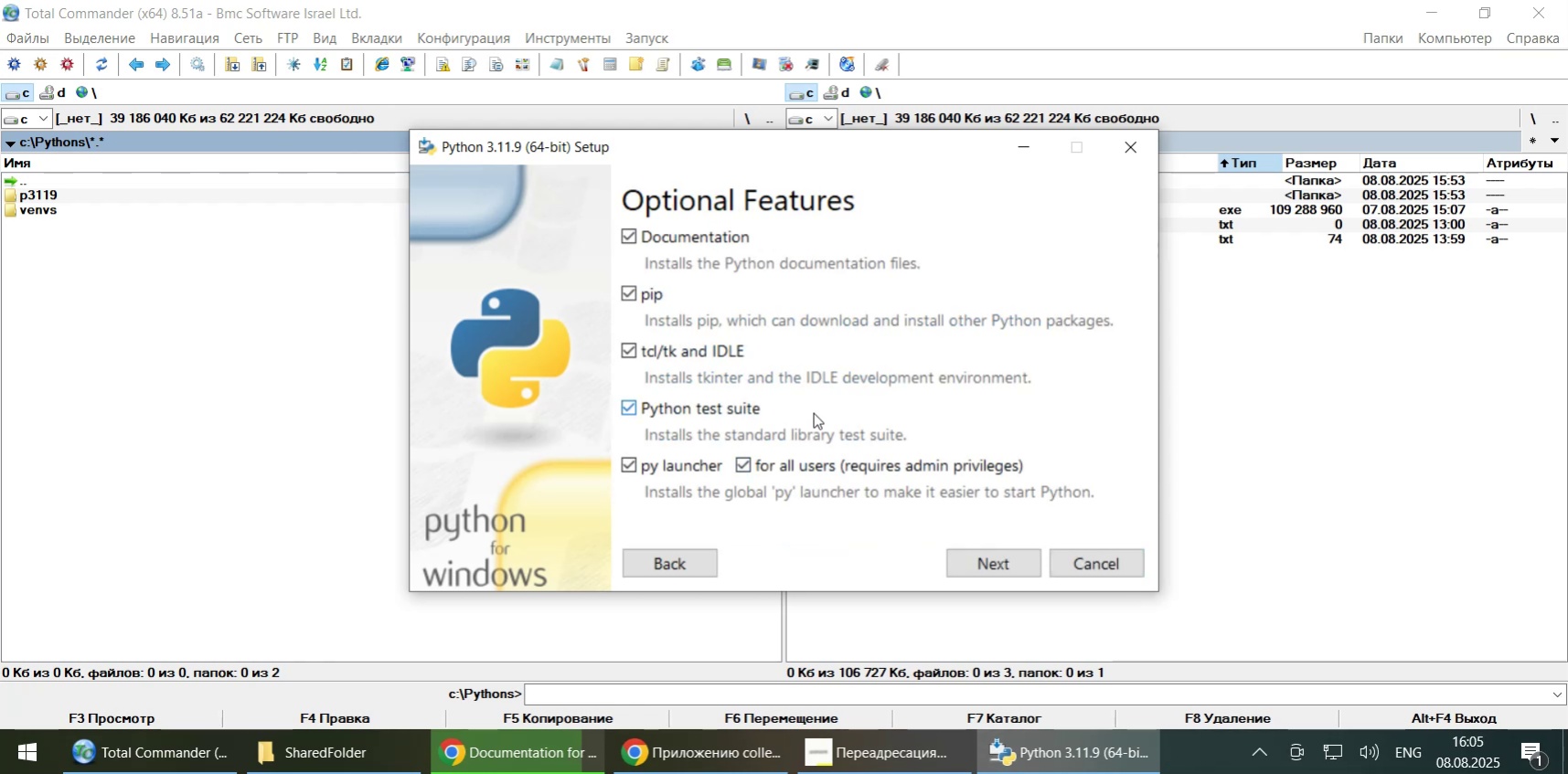 
left_click([997, 557])
 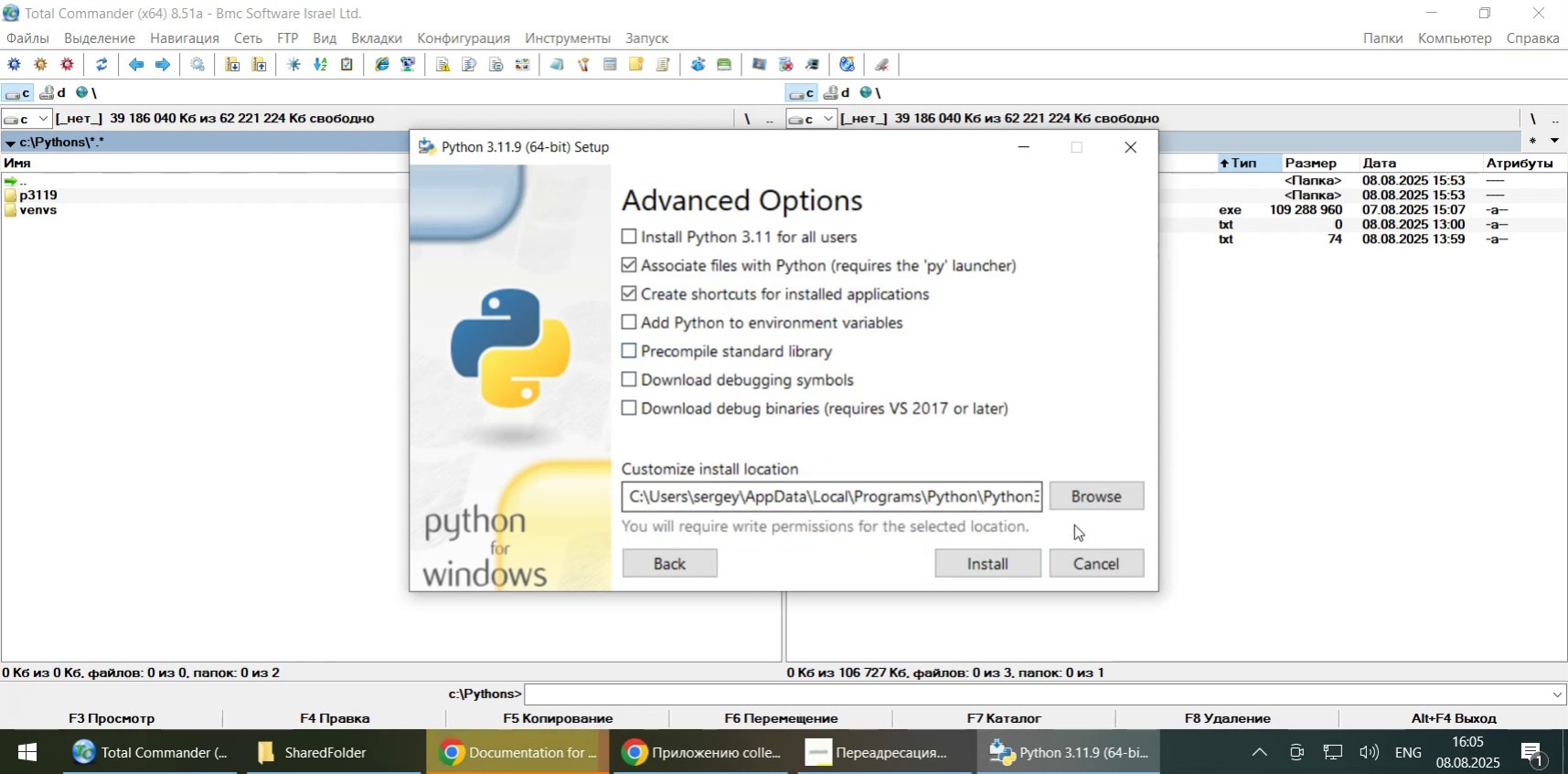 
left_click([1086, 498])
 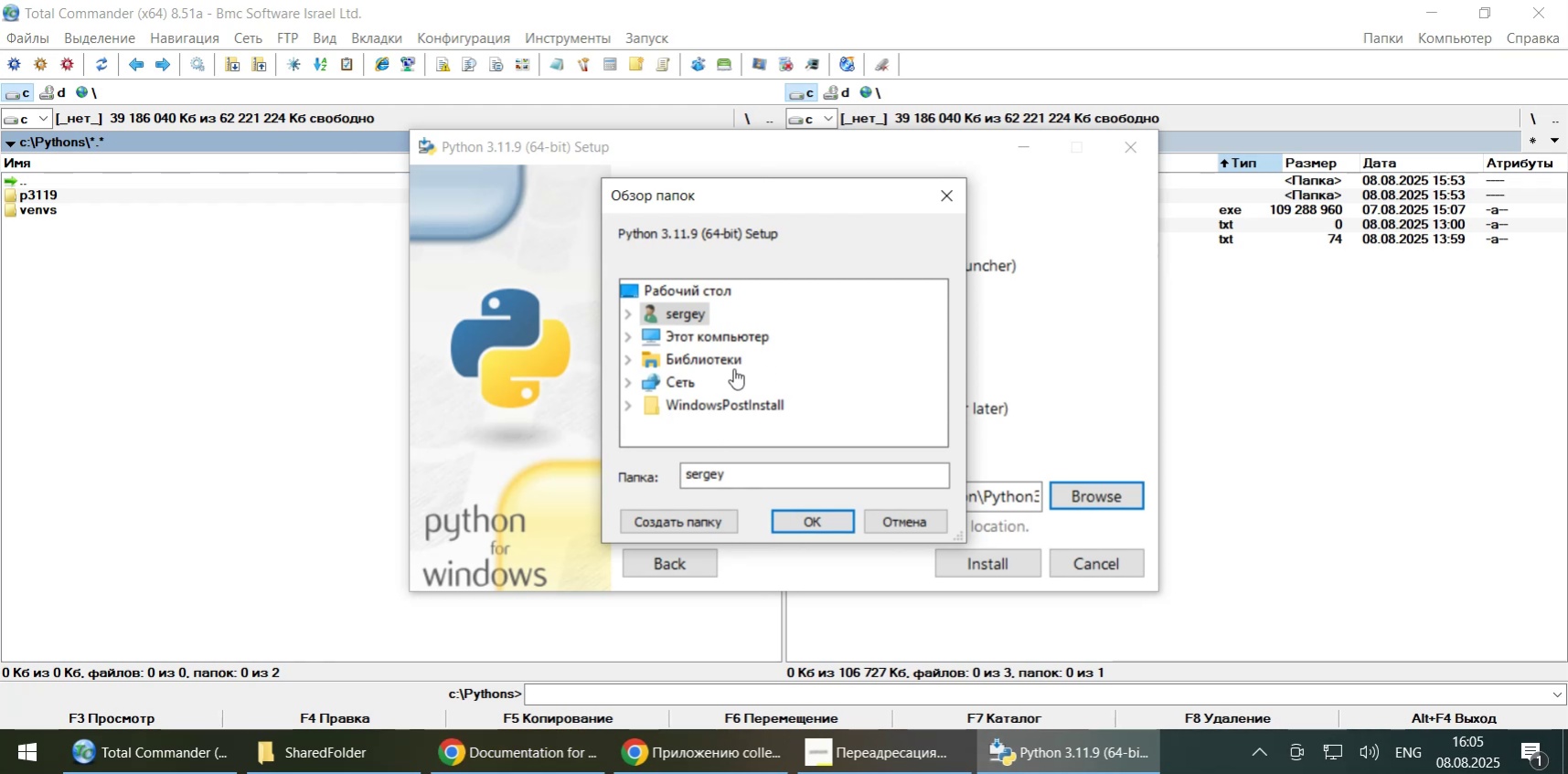 
left_click([709, 341])
 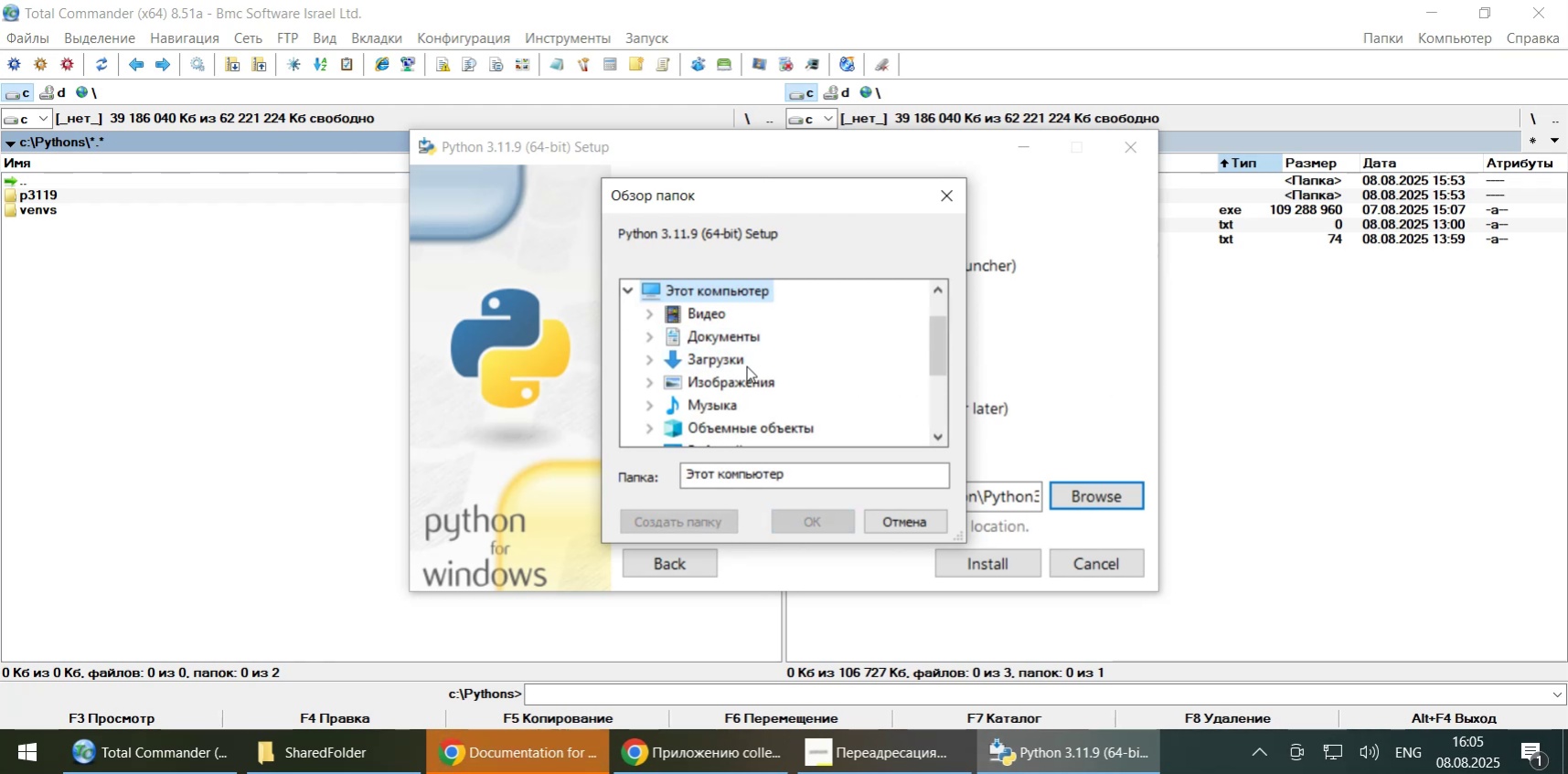 
wait(5.23)
 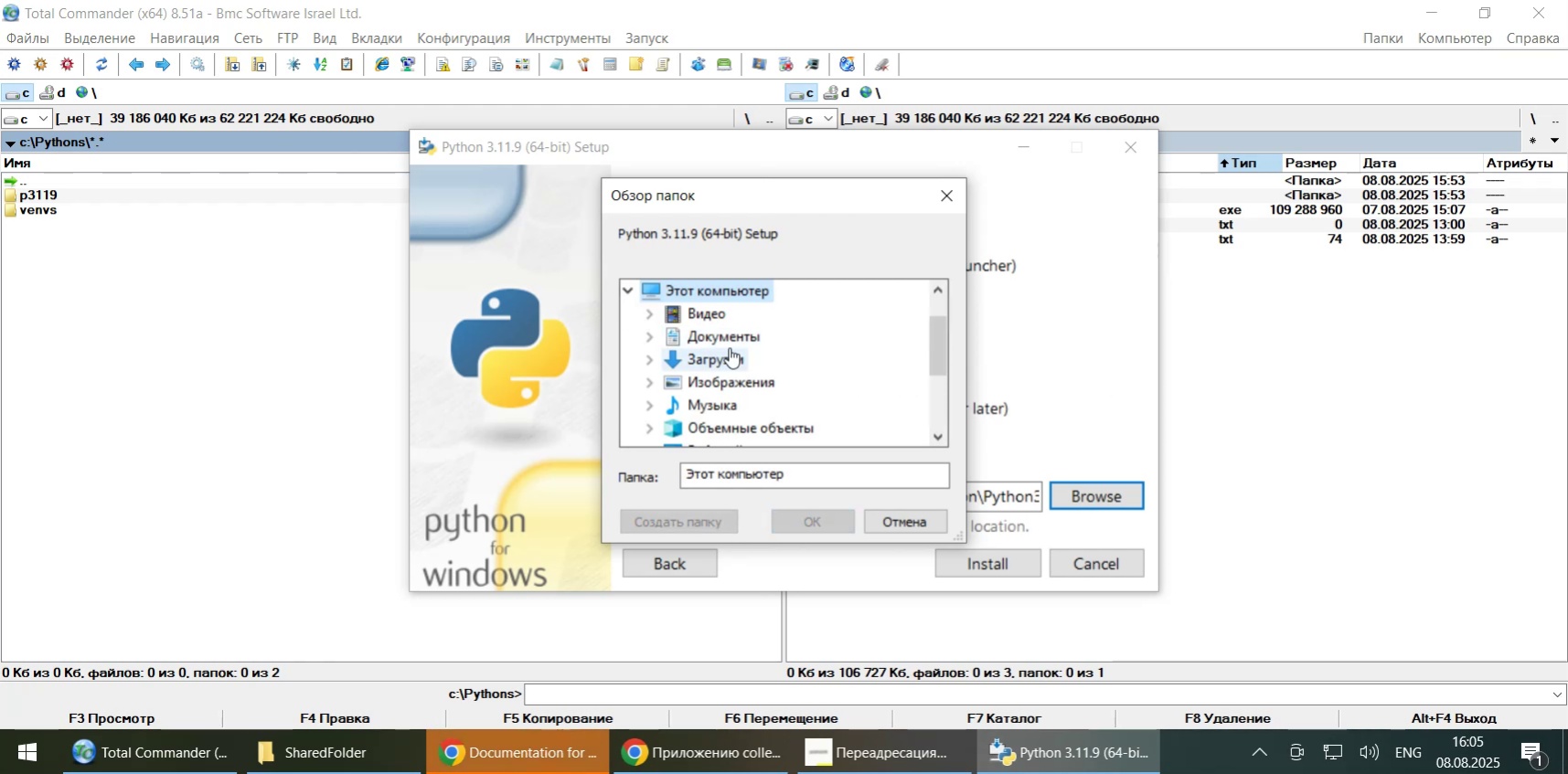 
scroll: coordinate [751, 366], scroll_direction: down, amount: 2.0
 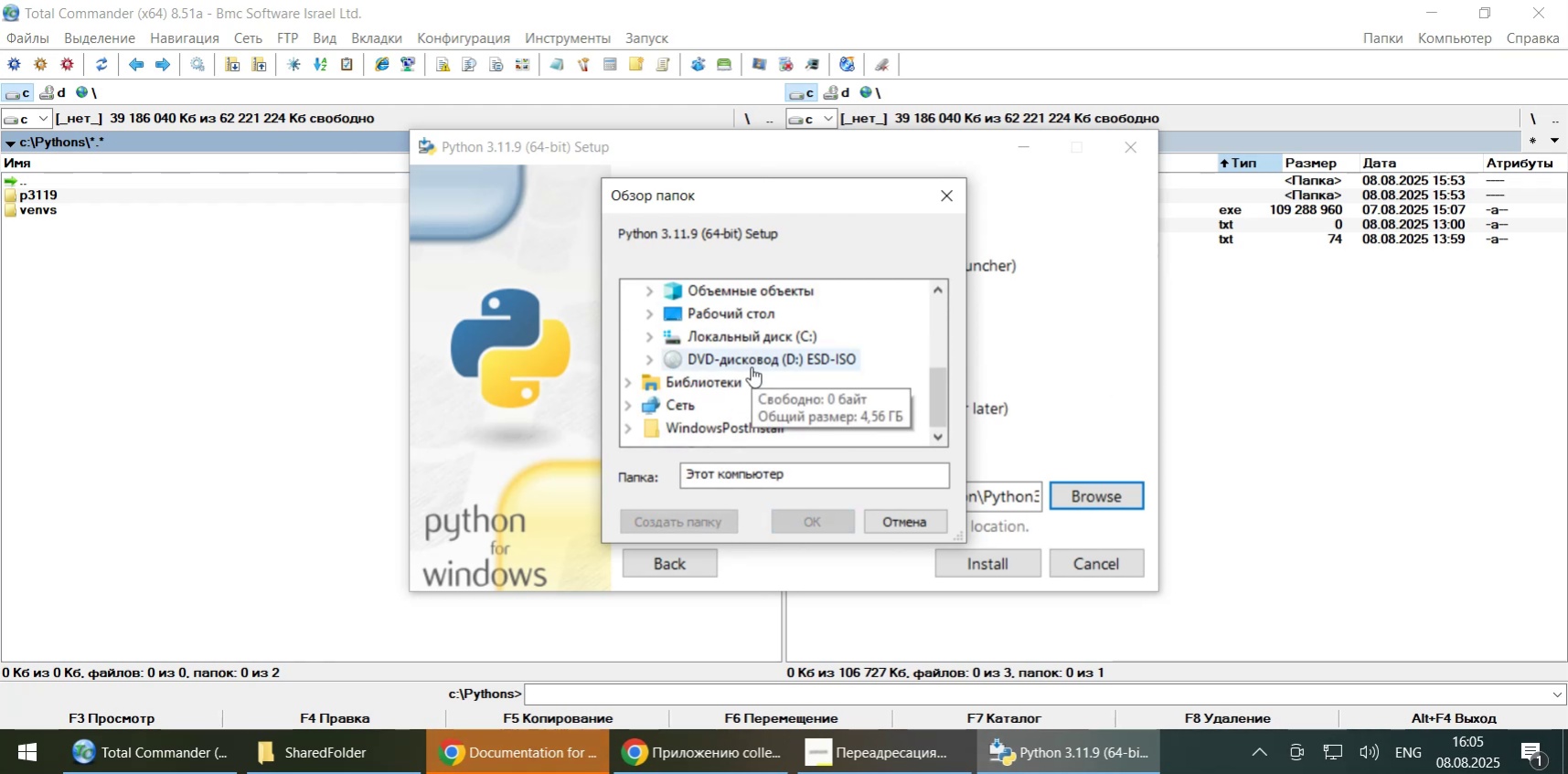 
scroll: coordinate [785, 316], scroll_direction: up, amount: 3.0
 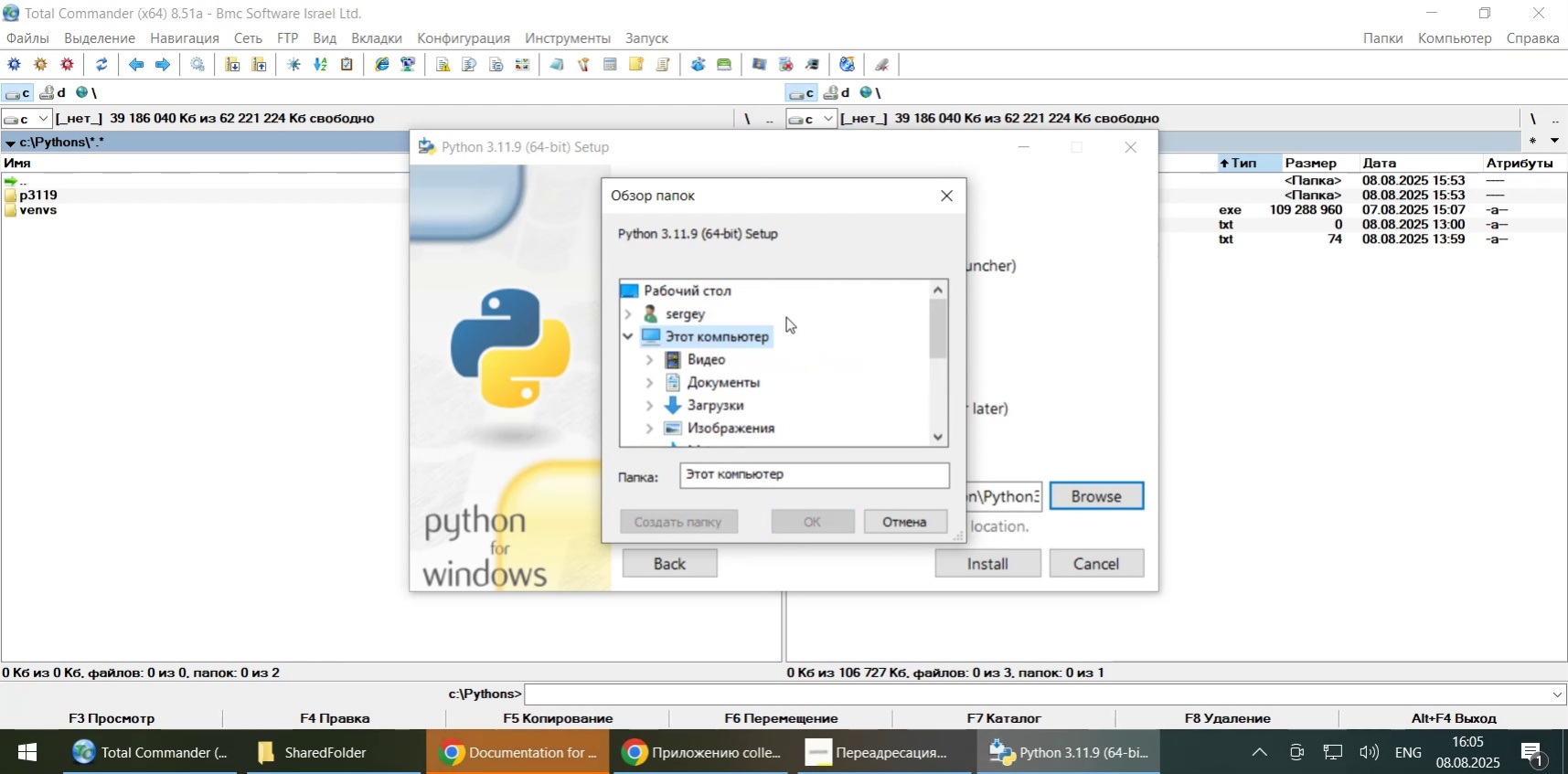 
scroll: coordinate [787, 316], scroll_direction: down, amount: 4.0
 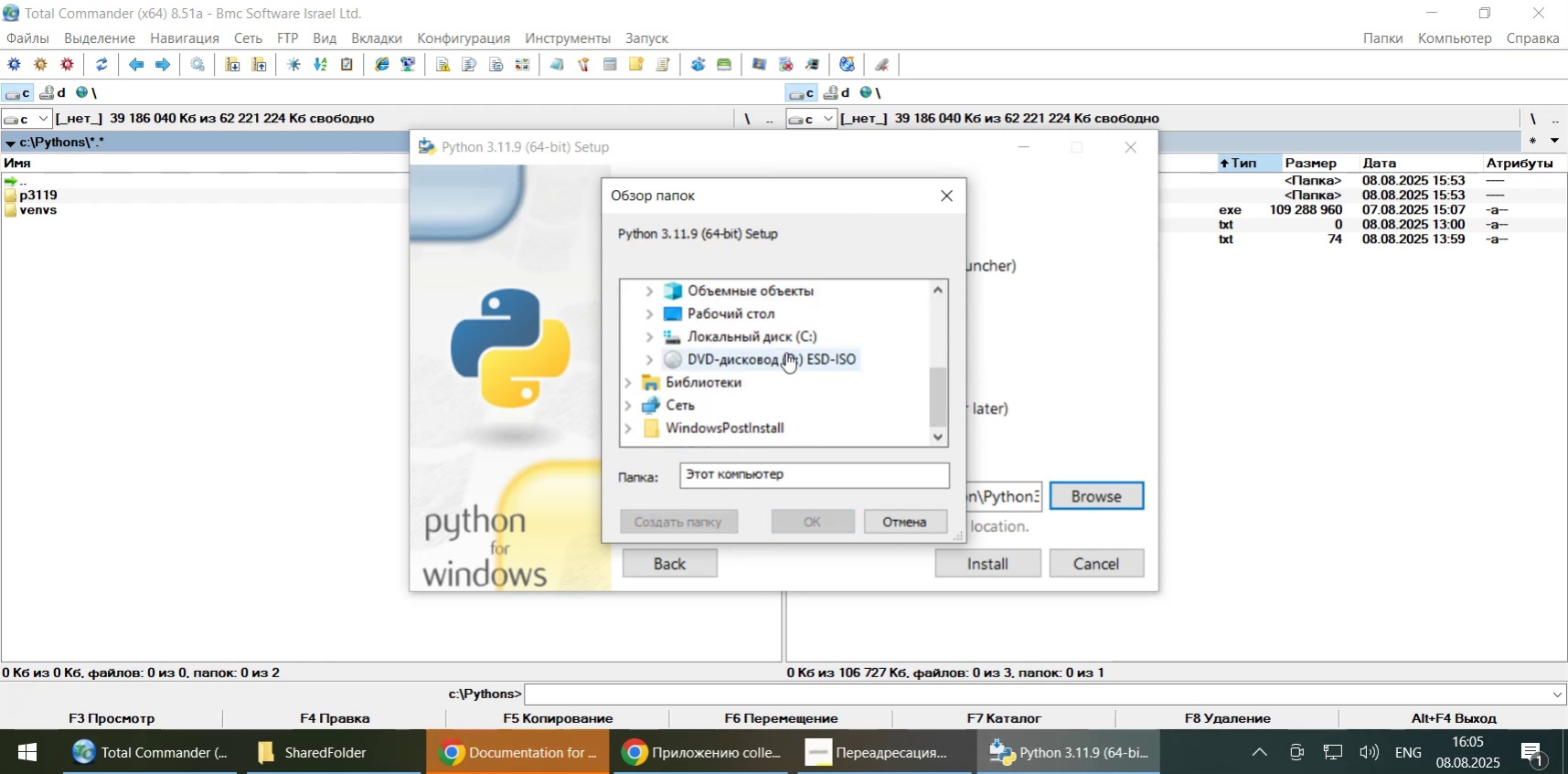 
scroll: coordinate [789, 359], scroll_direction: up, amount: 2.0
 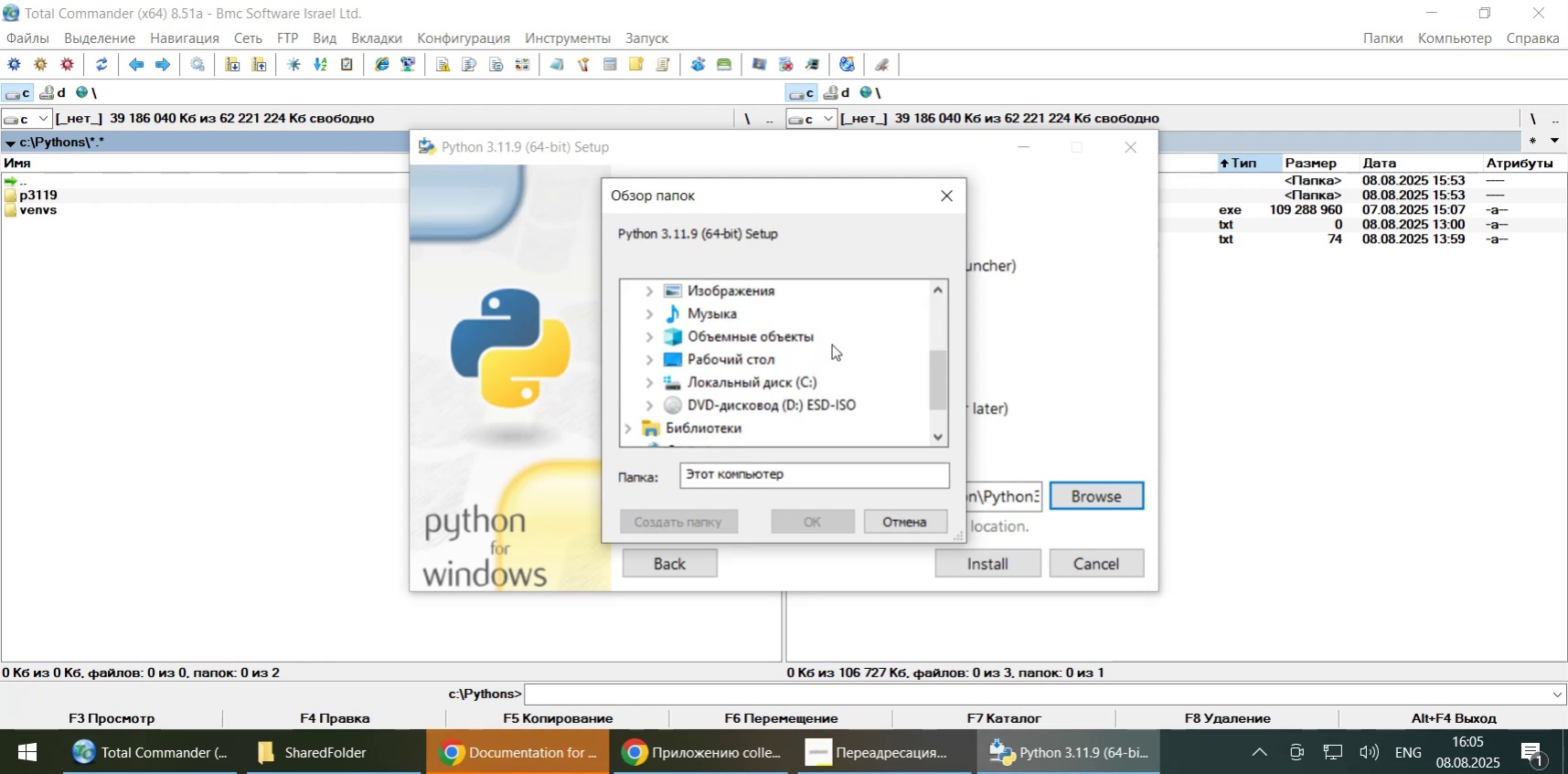 
wait(5.58)
 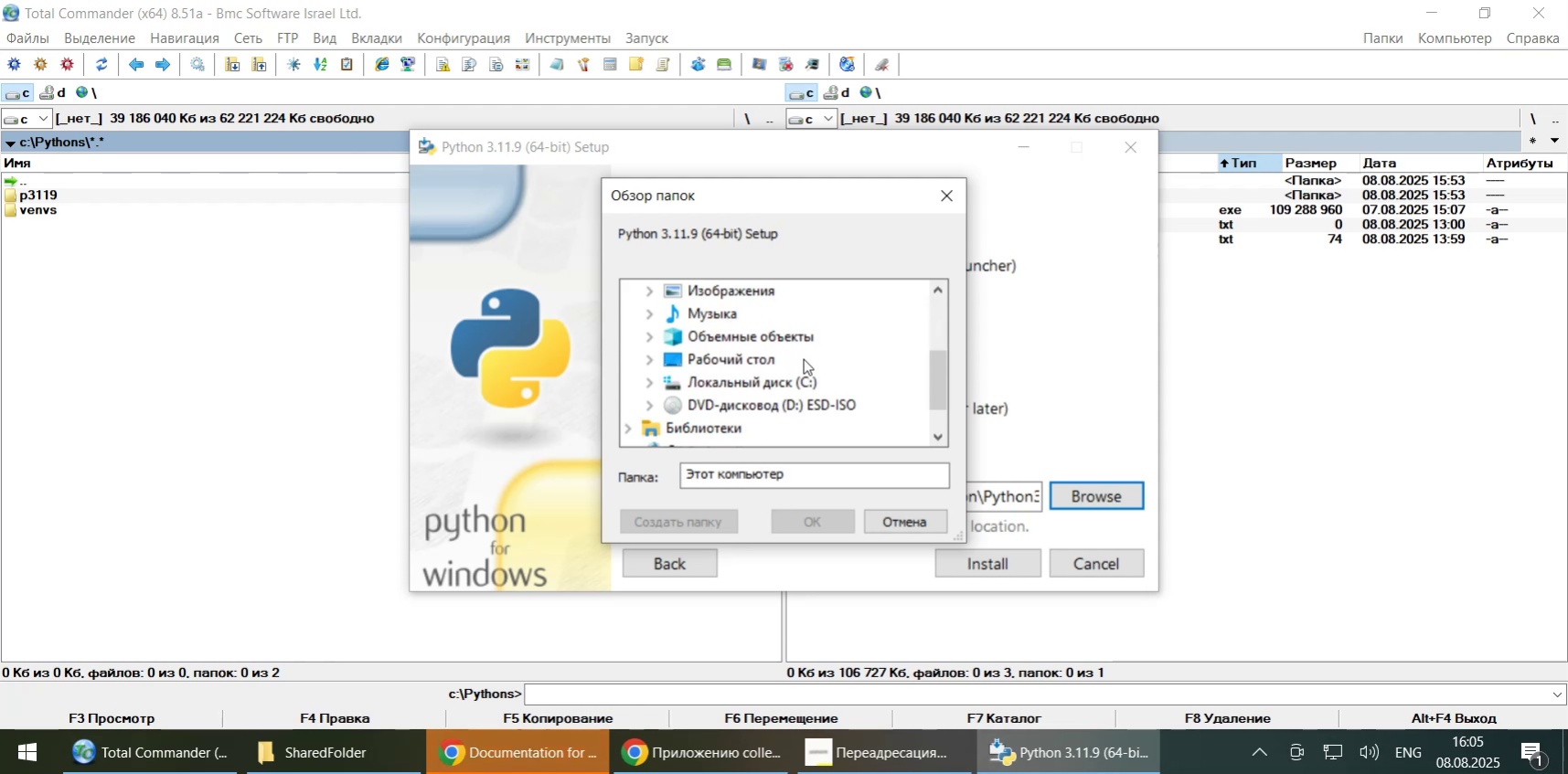 
left_click([794, 378])
 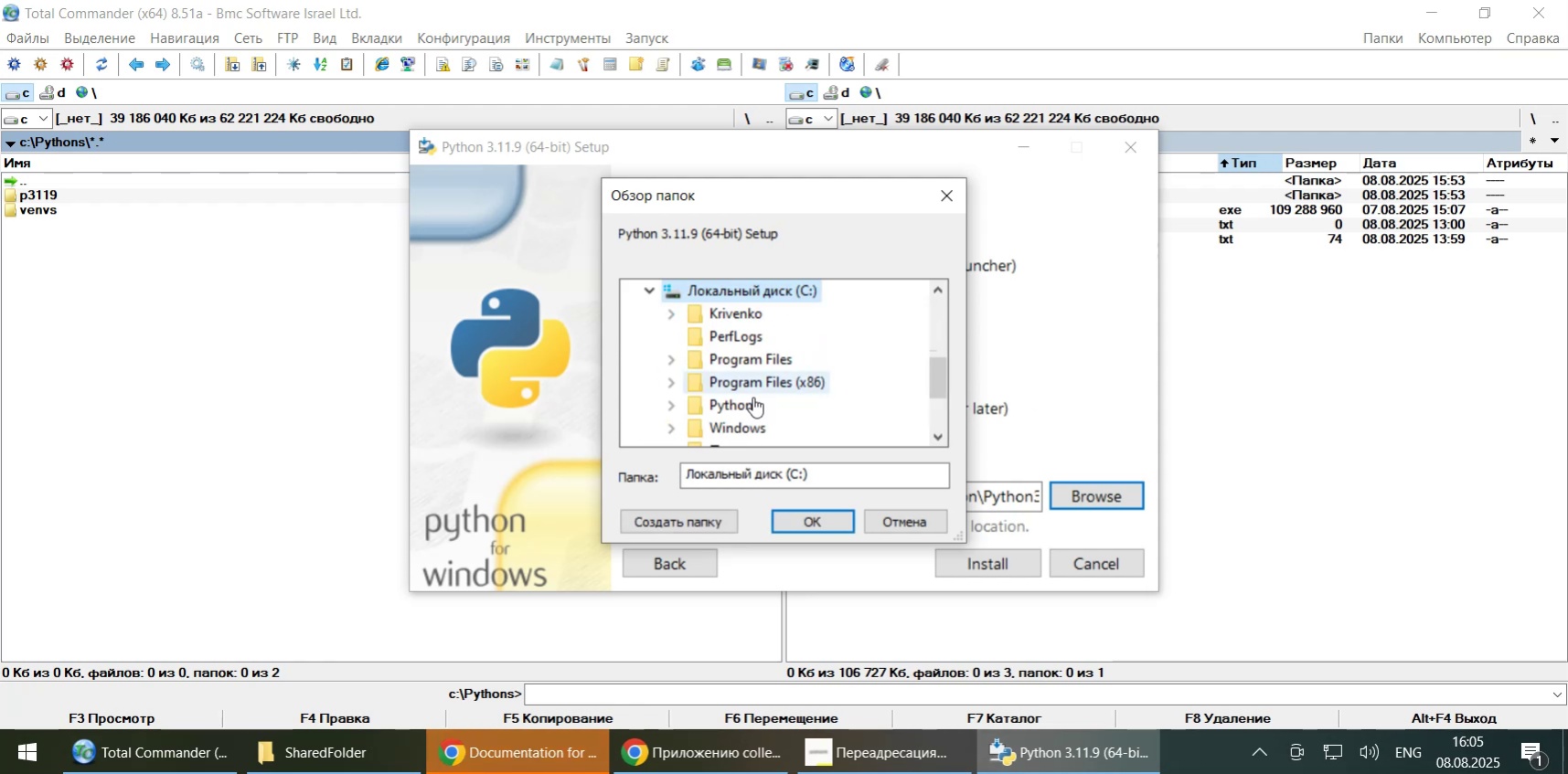 
left_click([710, 399])
 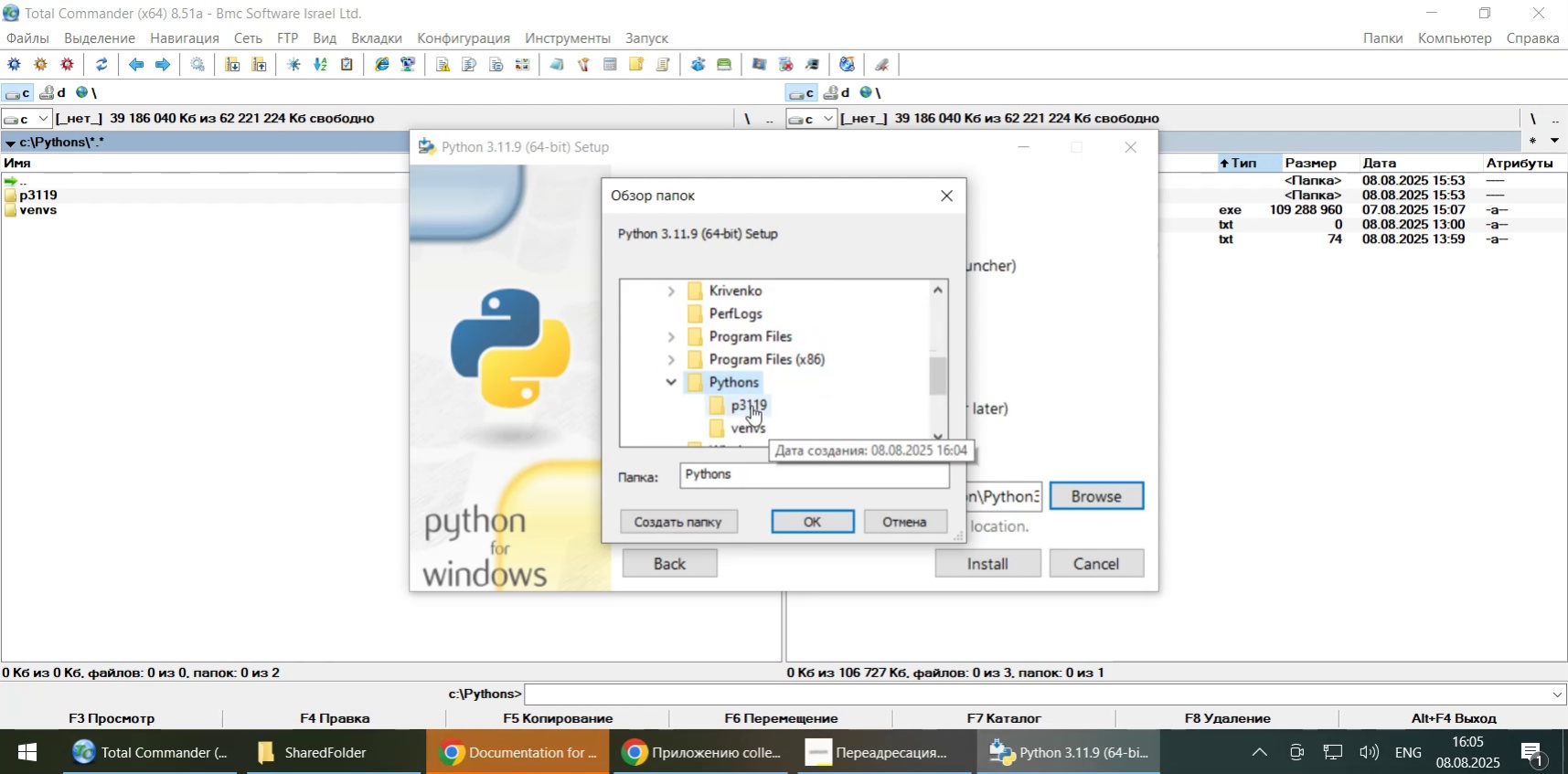 
left_click([739, 404])
 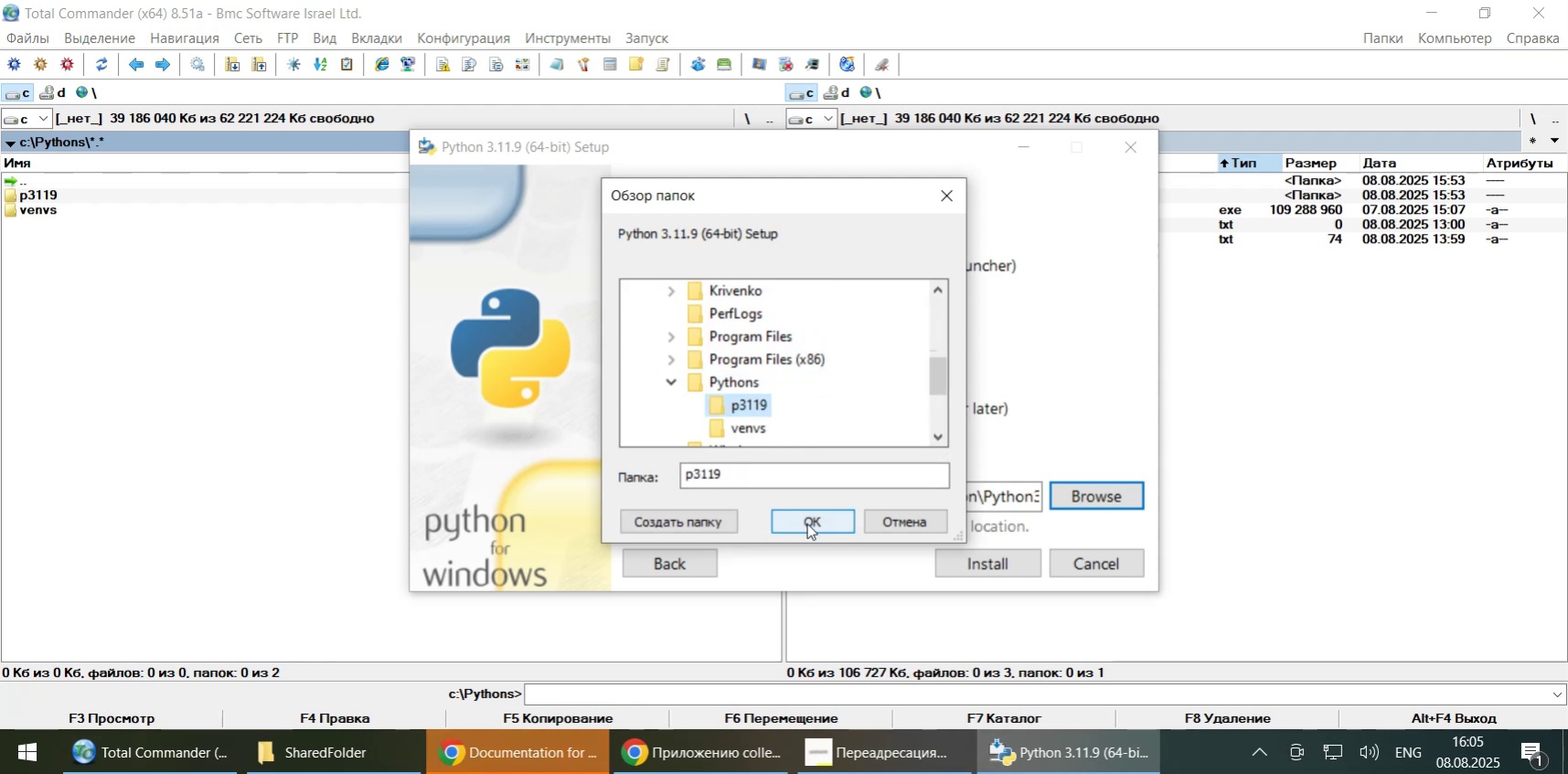 
left_click([806, 523])
 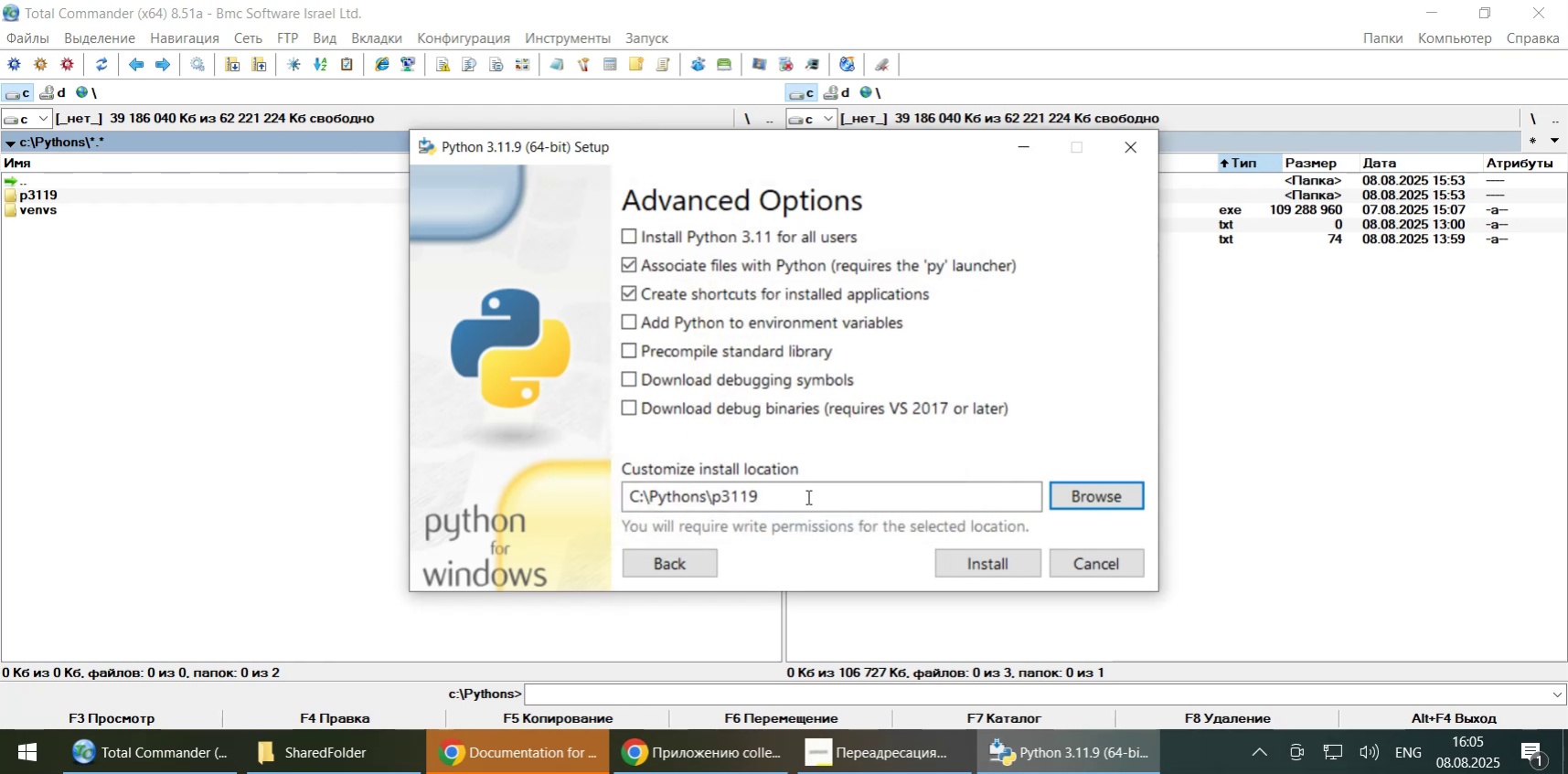 
left_click([624, 229])
 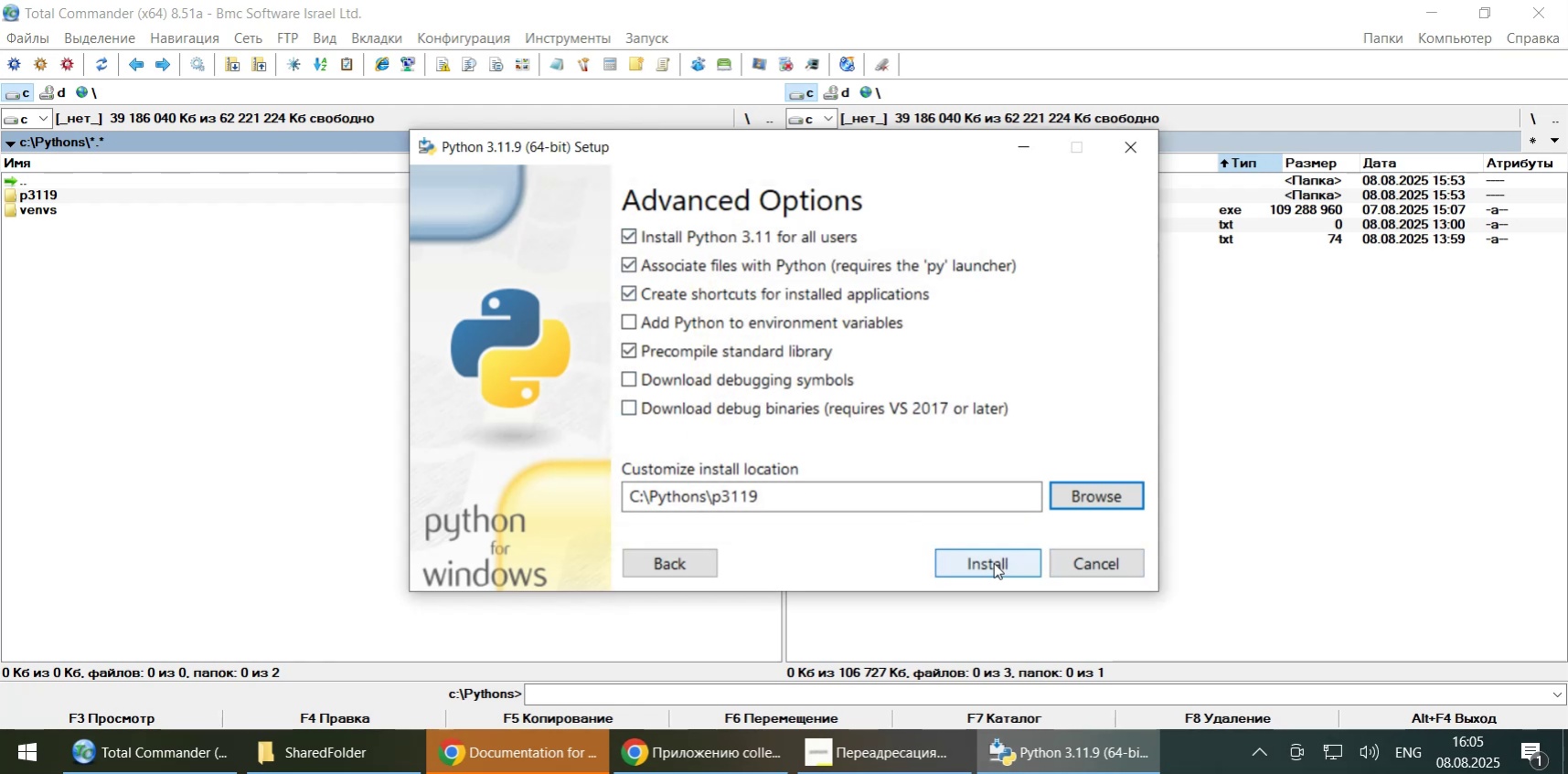 
wait(7.26)
 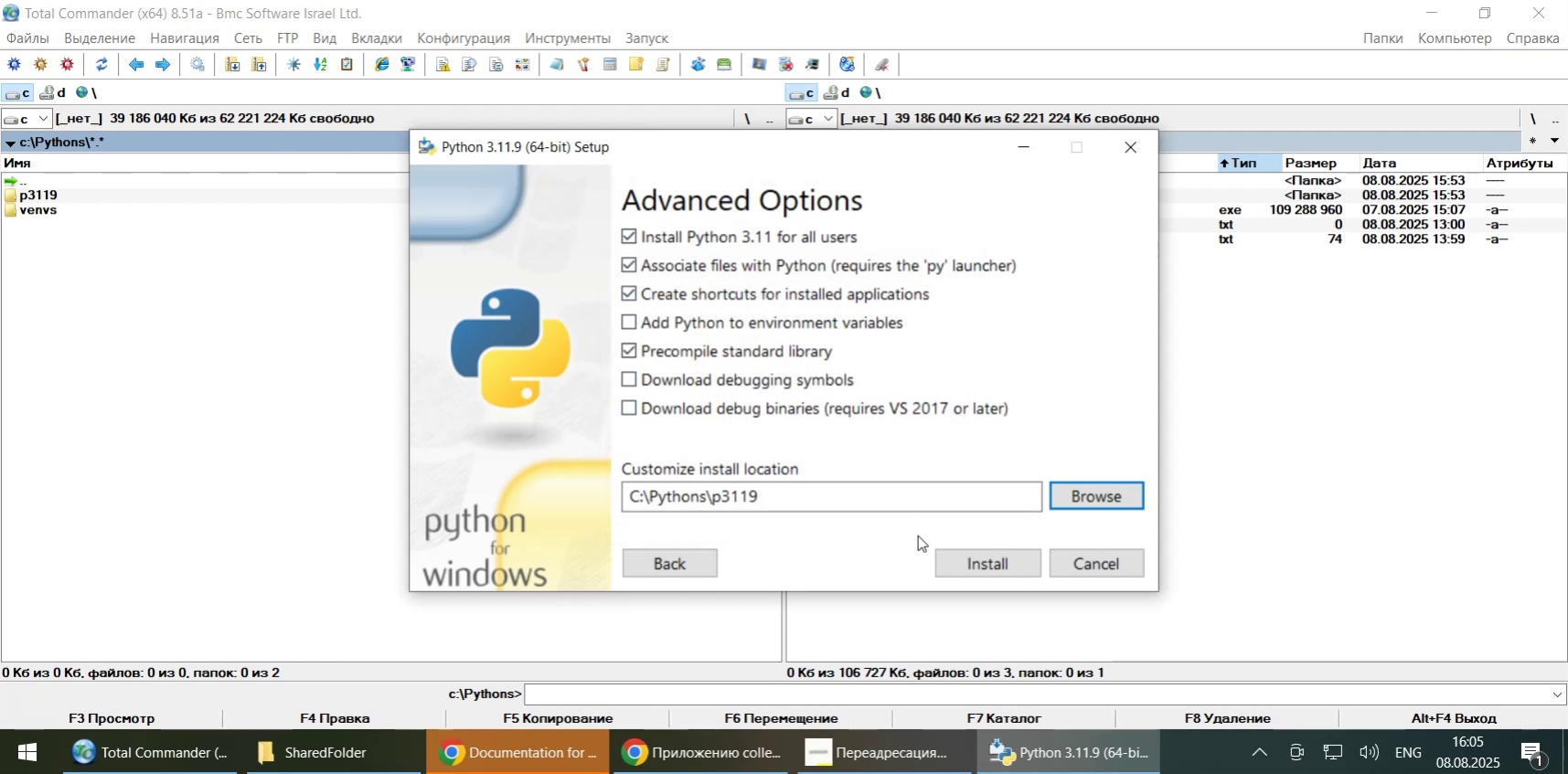 
left_click([993, 565])
 